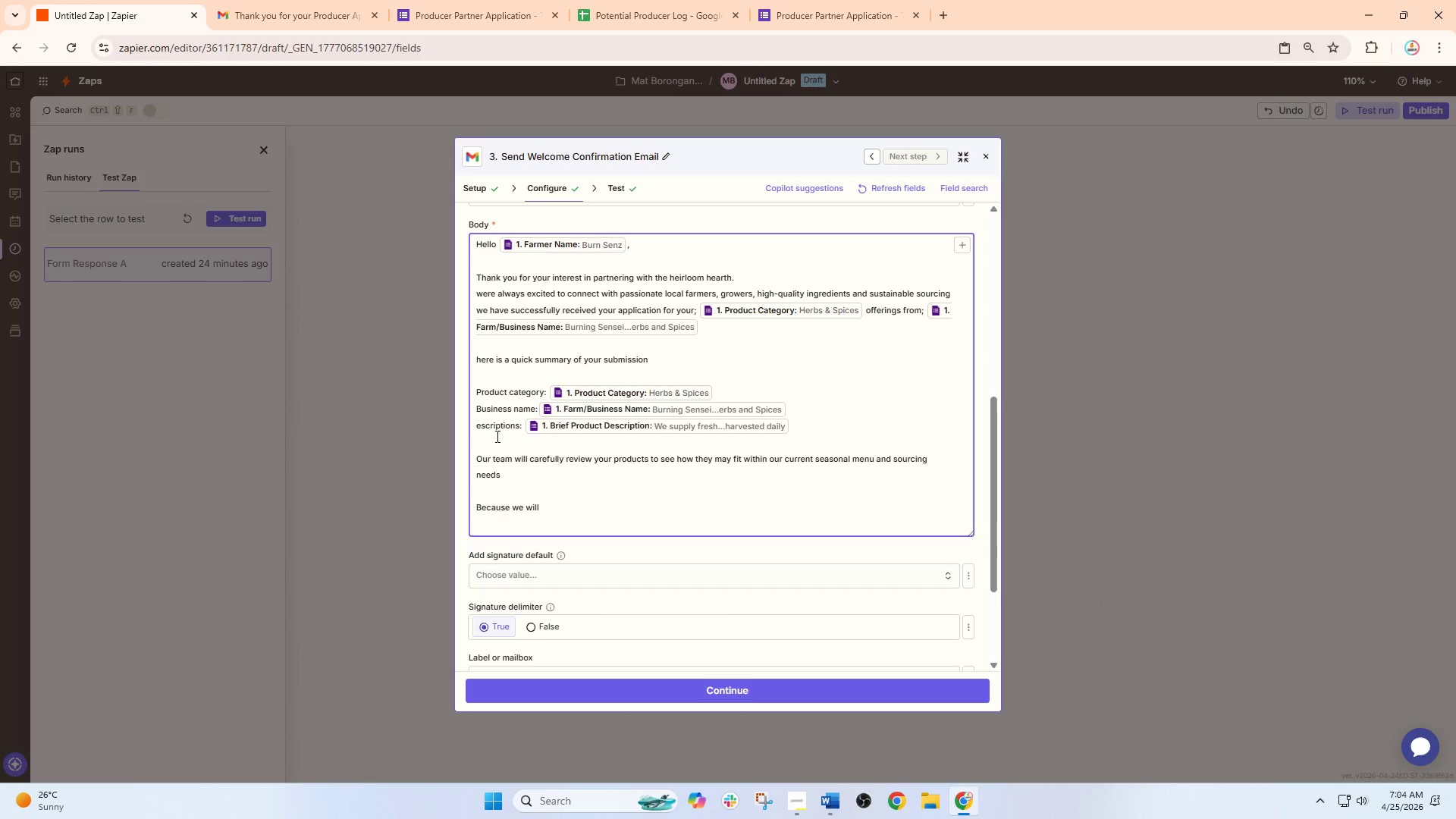 
key(CapsLock)
 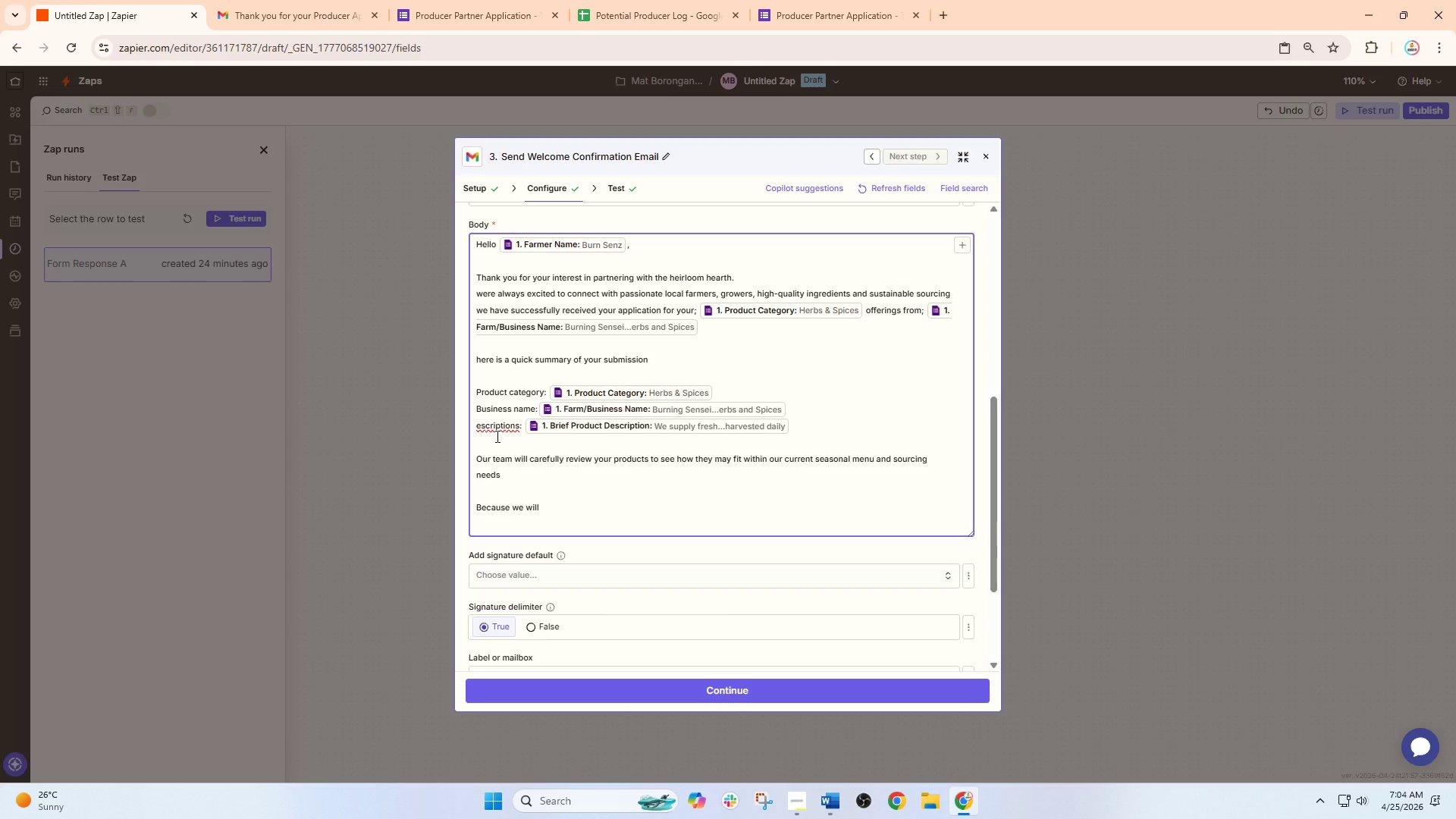 
key(D)
 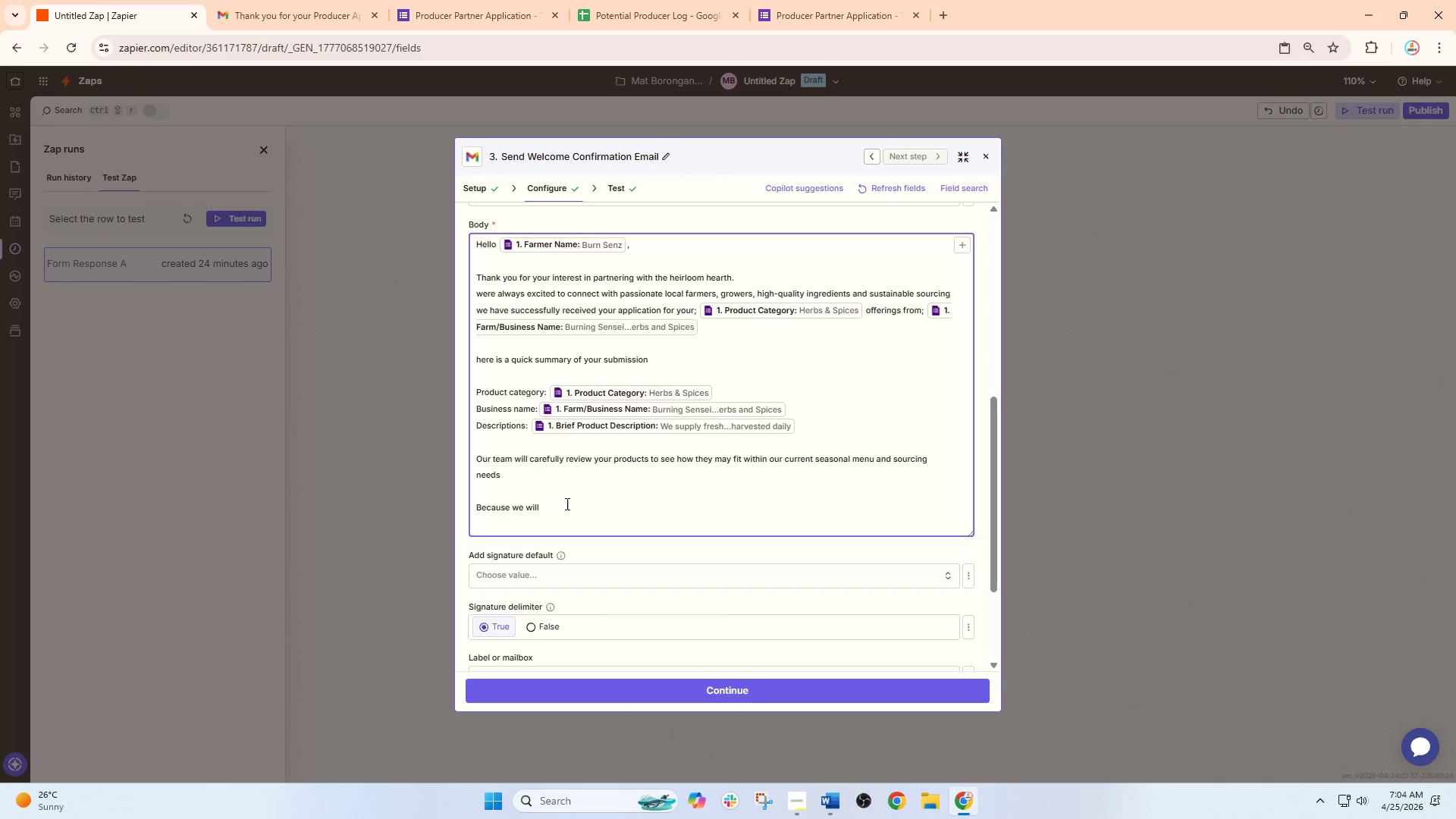 
left_click_drag(start_coordinate=[609, 492], to_coordinate=[623, 483])
 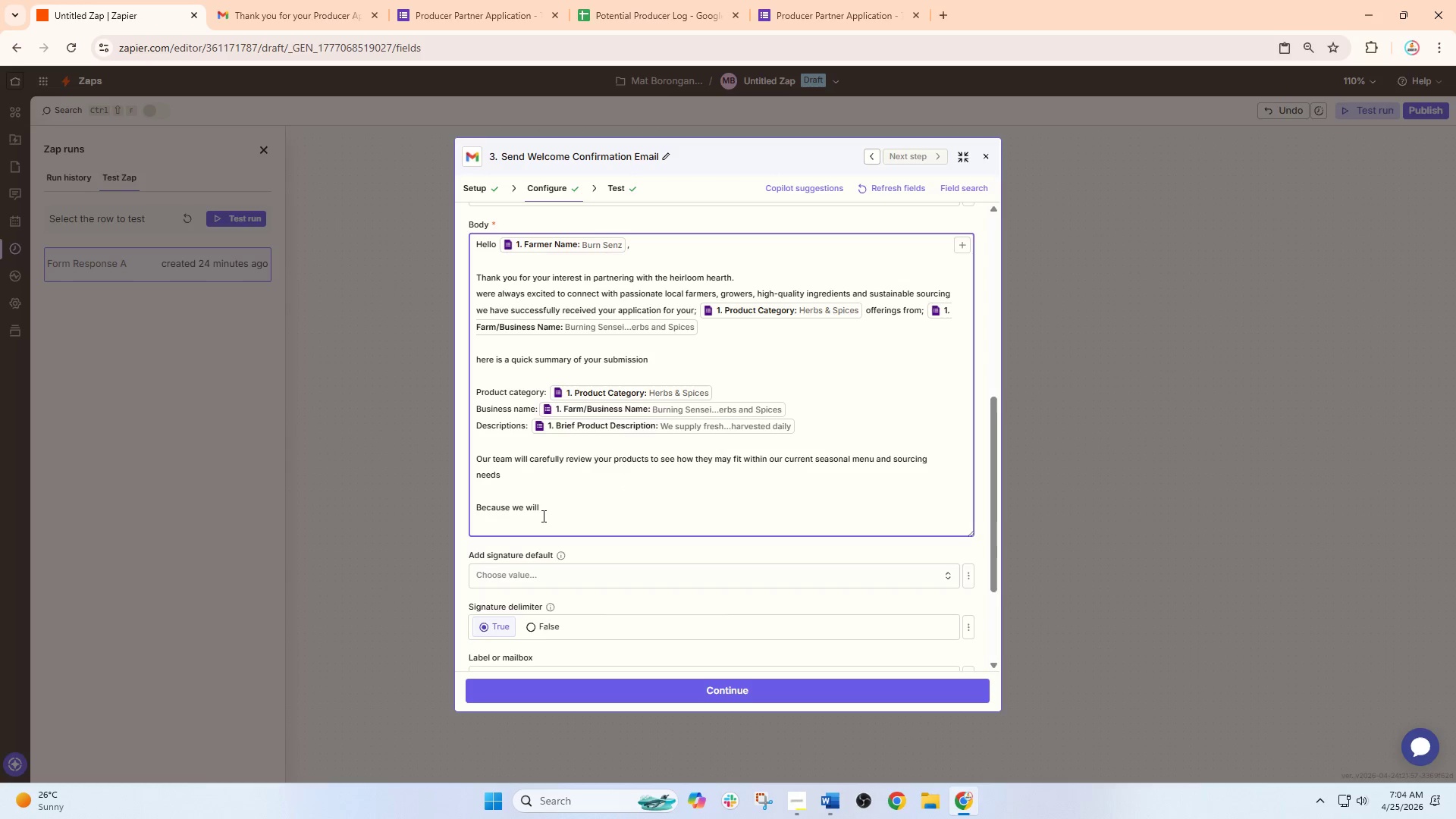 
left_click([542, 516])
 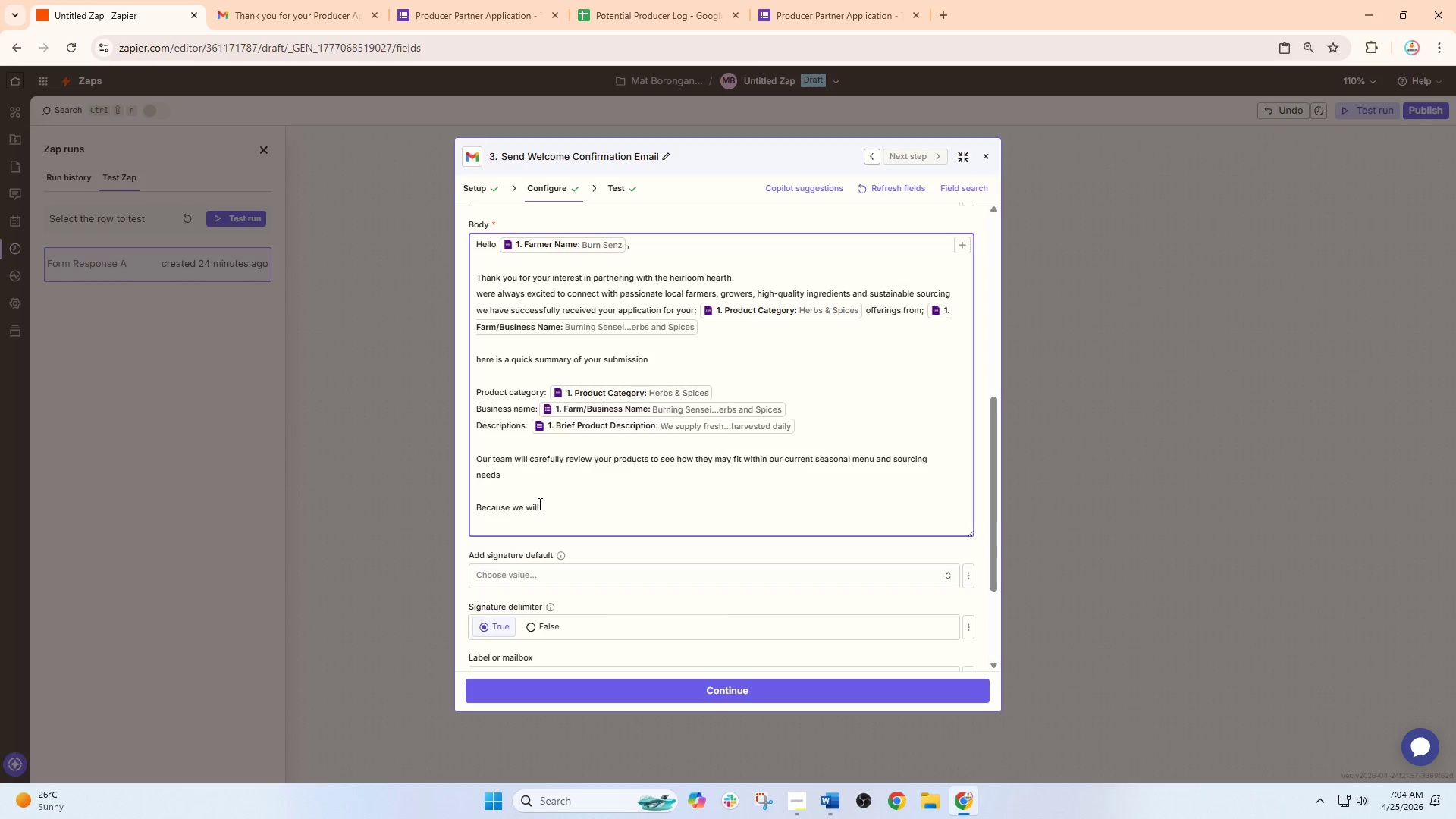 
left_click([538, 504])
 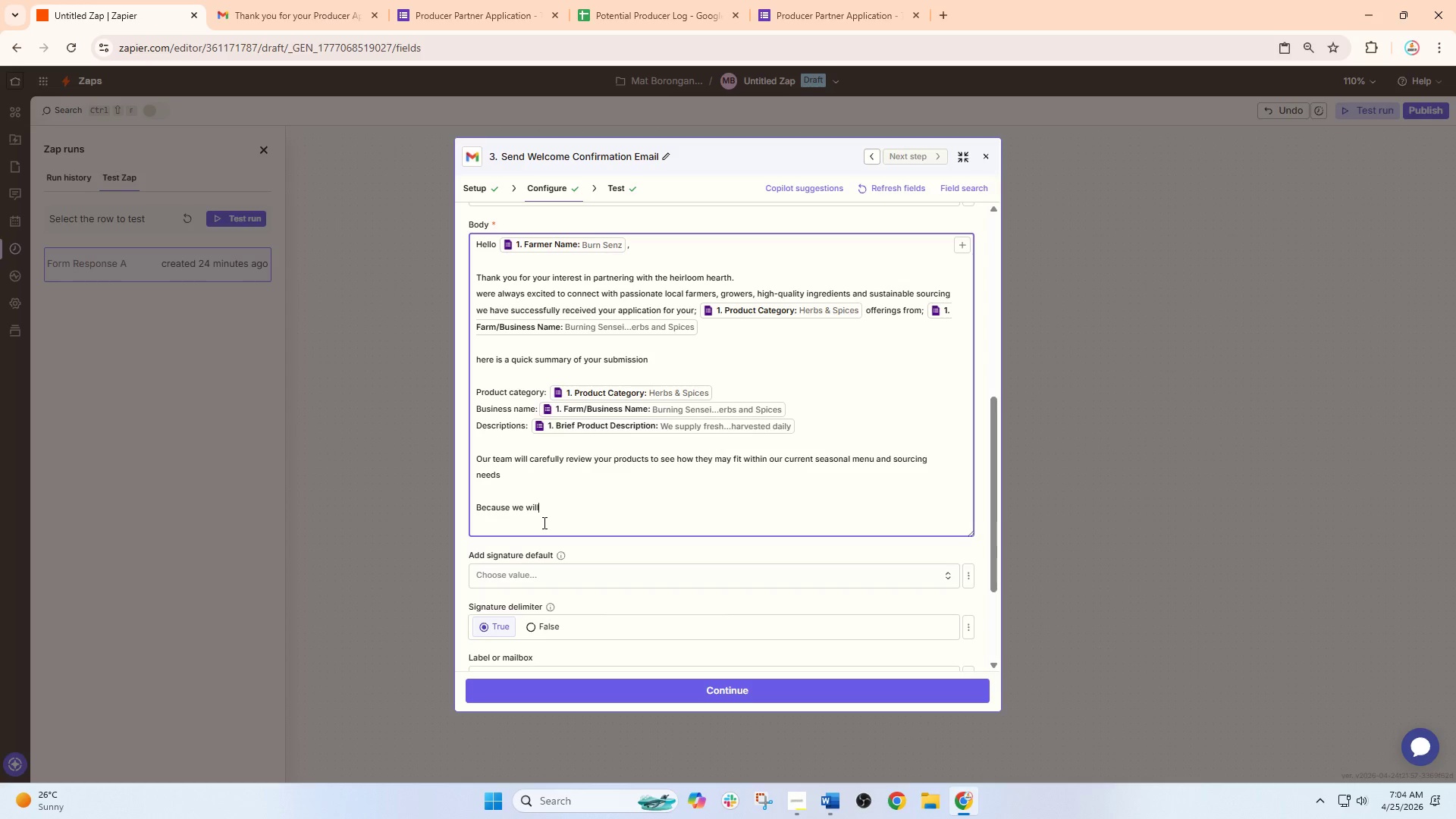 
wait(8.17)
 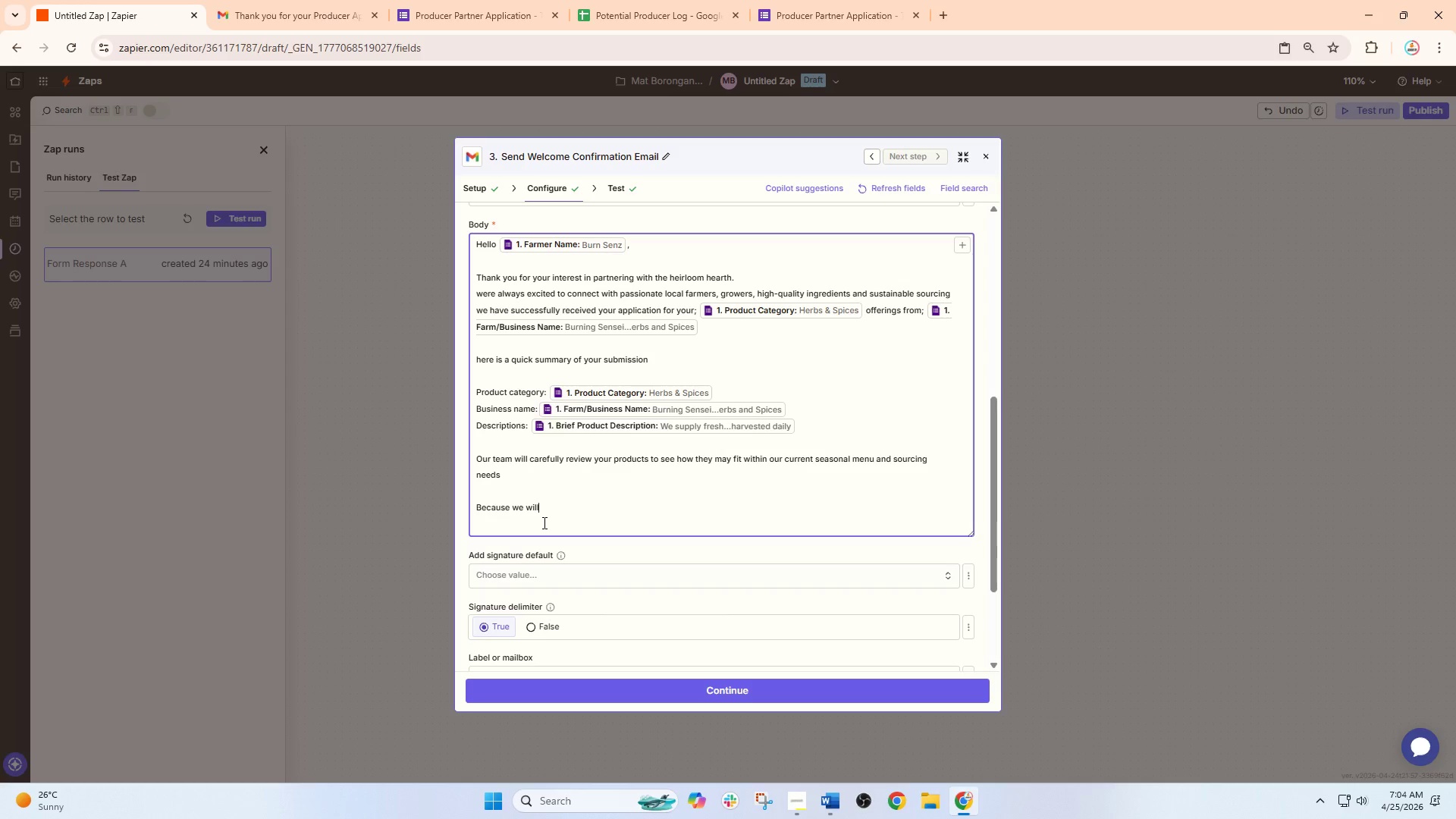 
key(Backspace)
 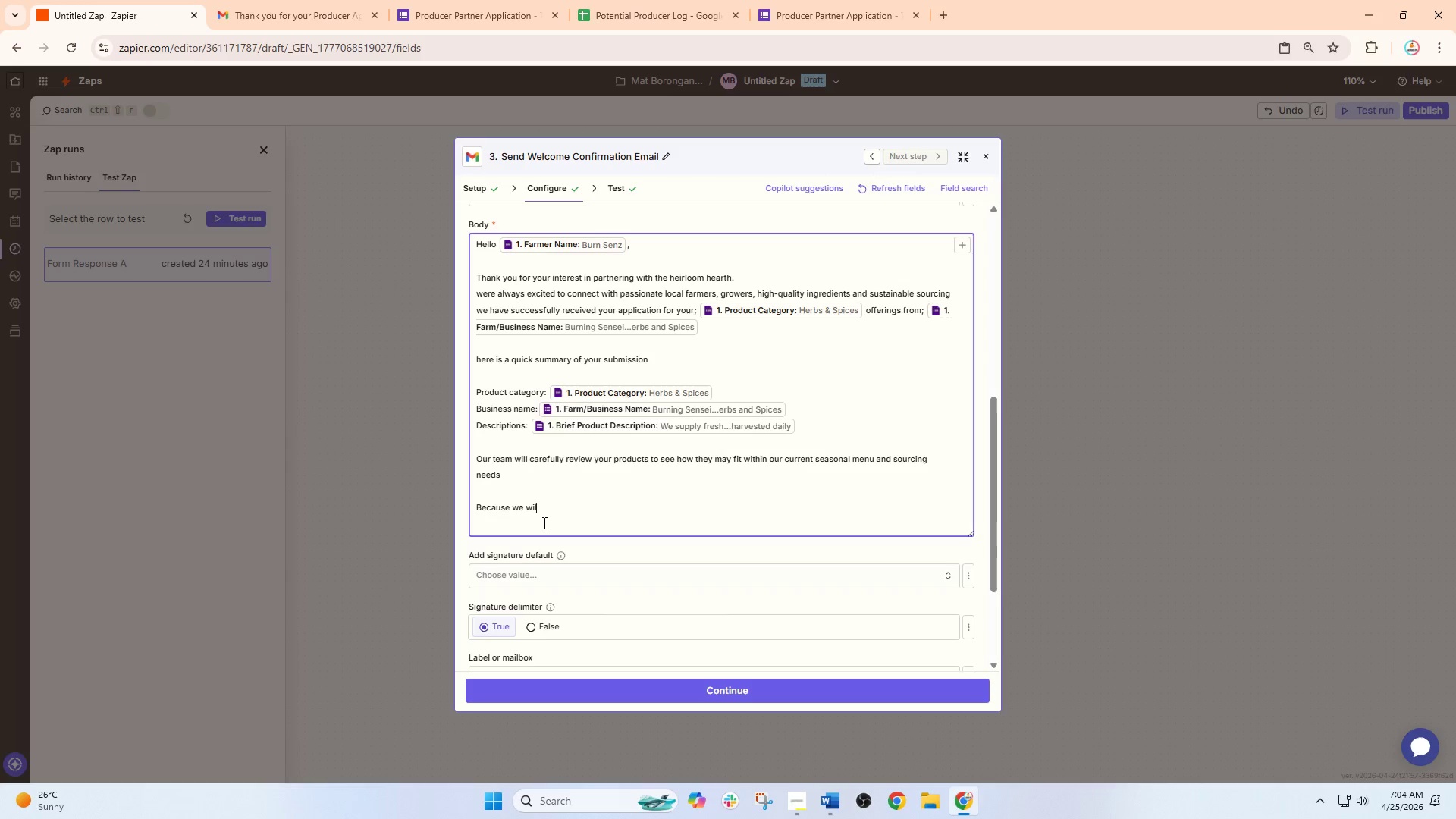 
key(Backspace)
 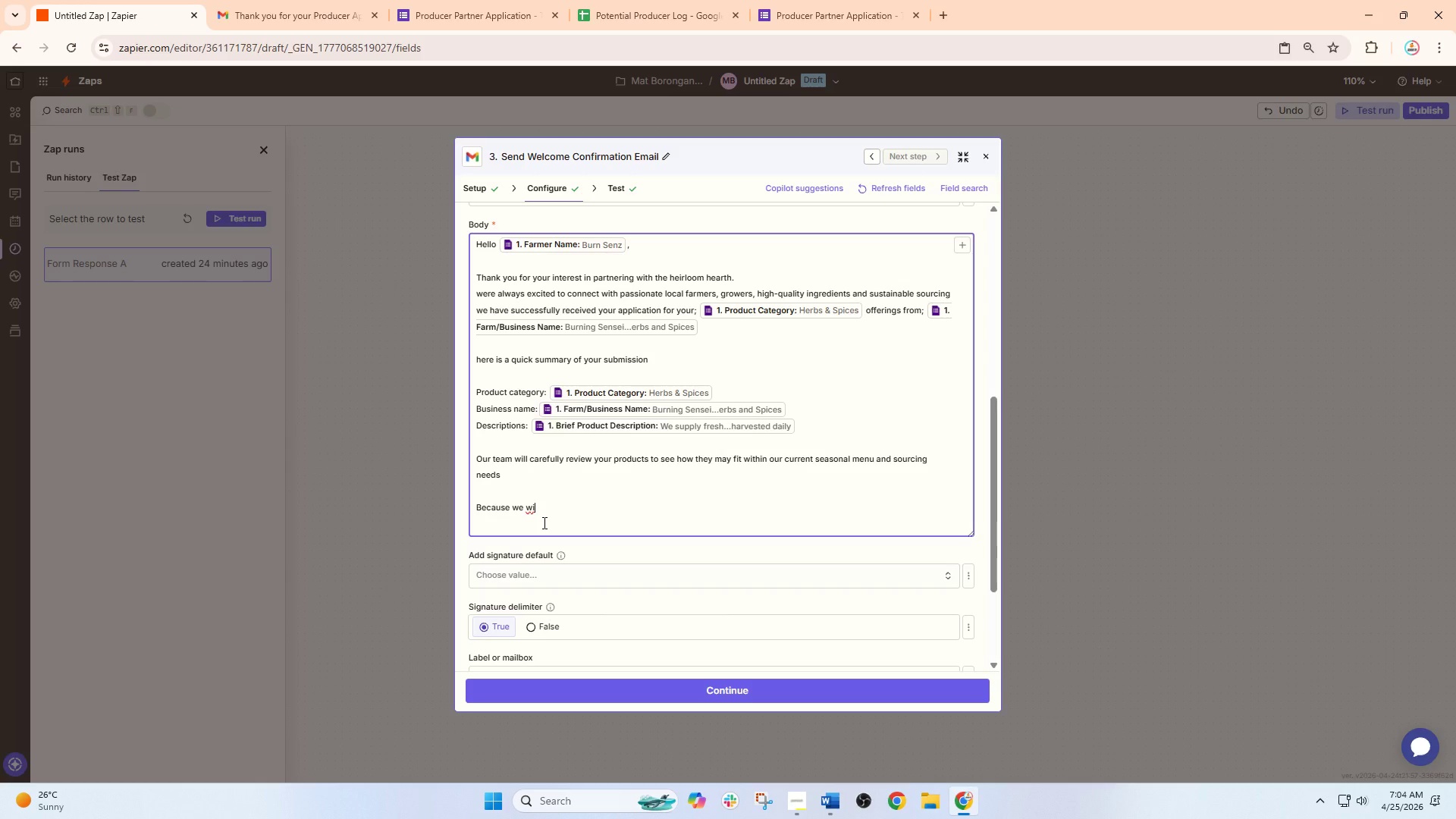 
key(Backspace)
type(E W)
key(Backspace)
key(Backspace)
key(Backspace)
type(ILL)
key(Backspace)
key(Backspace)
key(Backspace)
type(ill)
 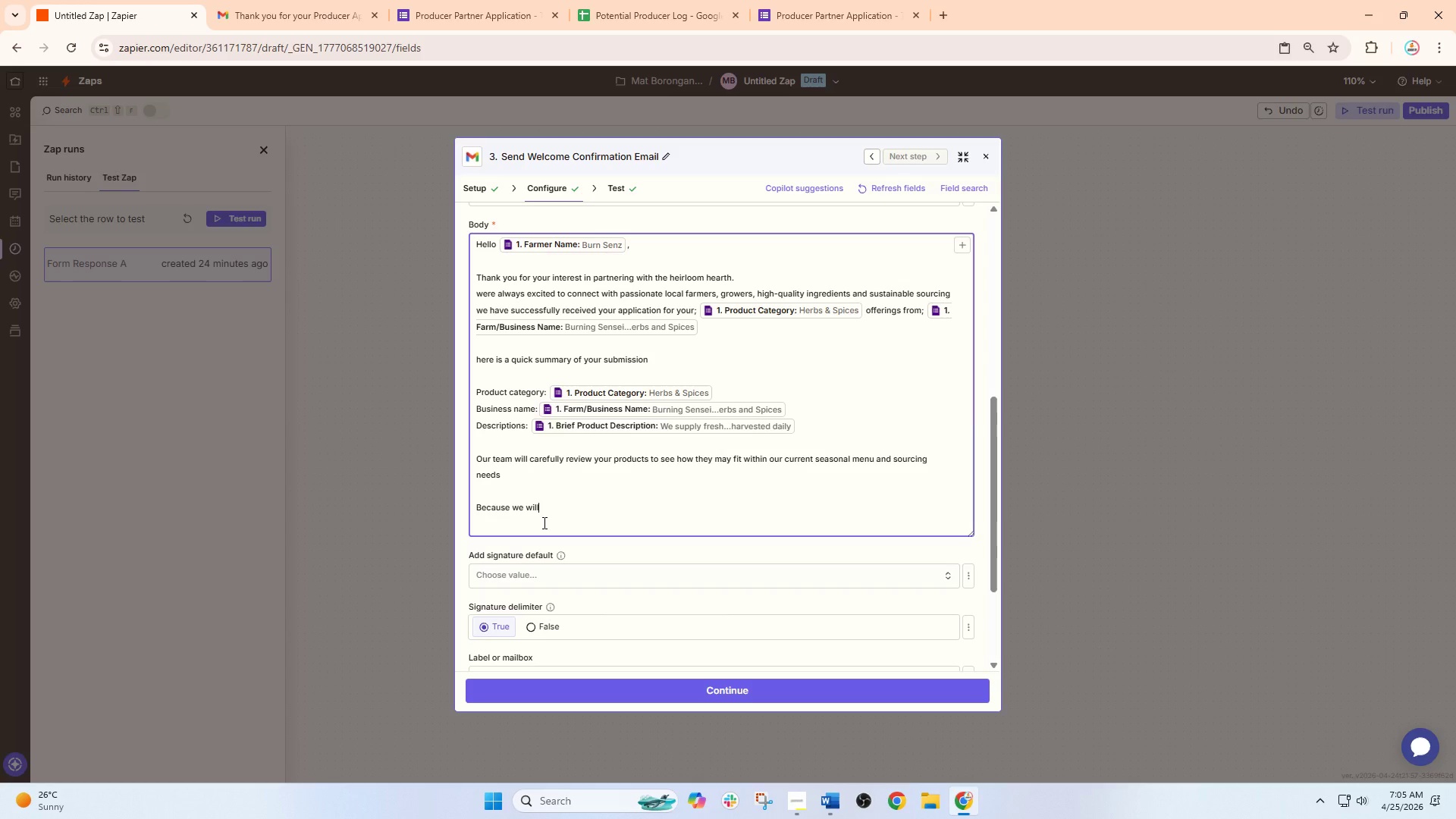 
key(Backspace)
key(Backspace)
key(Backspace)
key(Backspace)
key(Backspace)
type( proo)
key(Backspace)
type(to)
 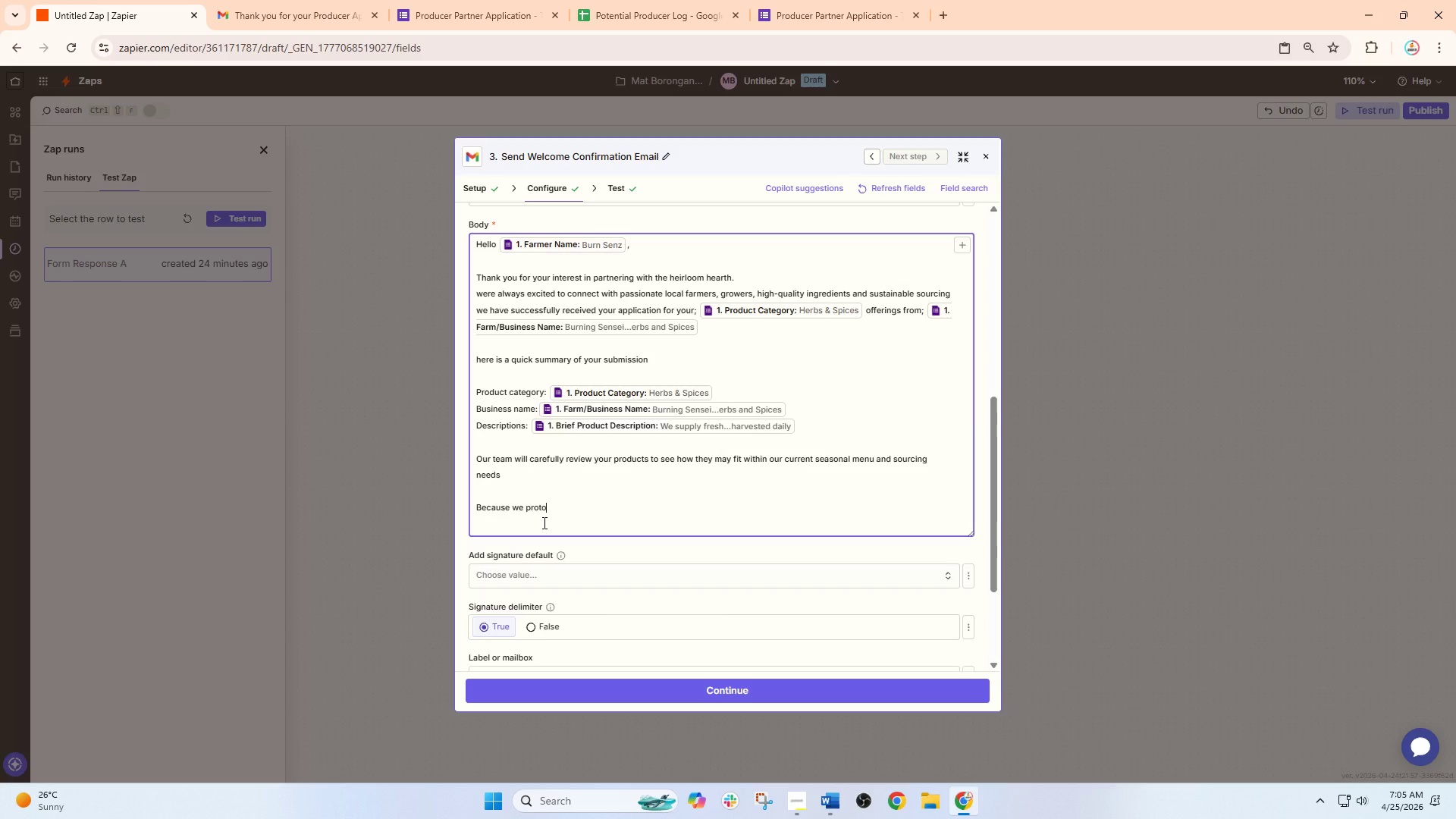 
wait(5.78)
 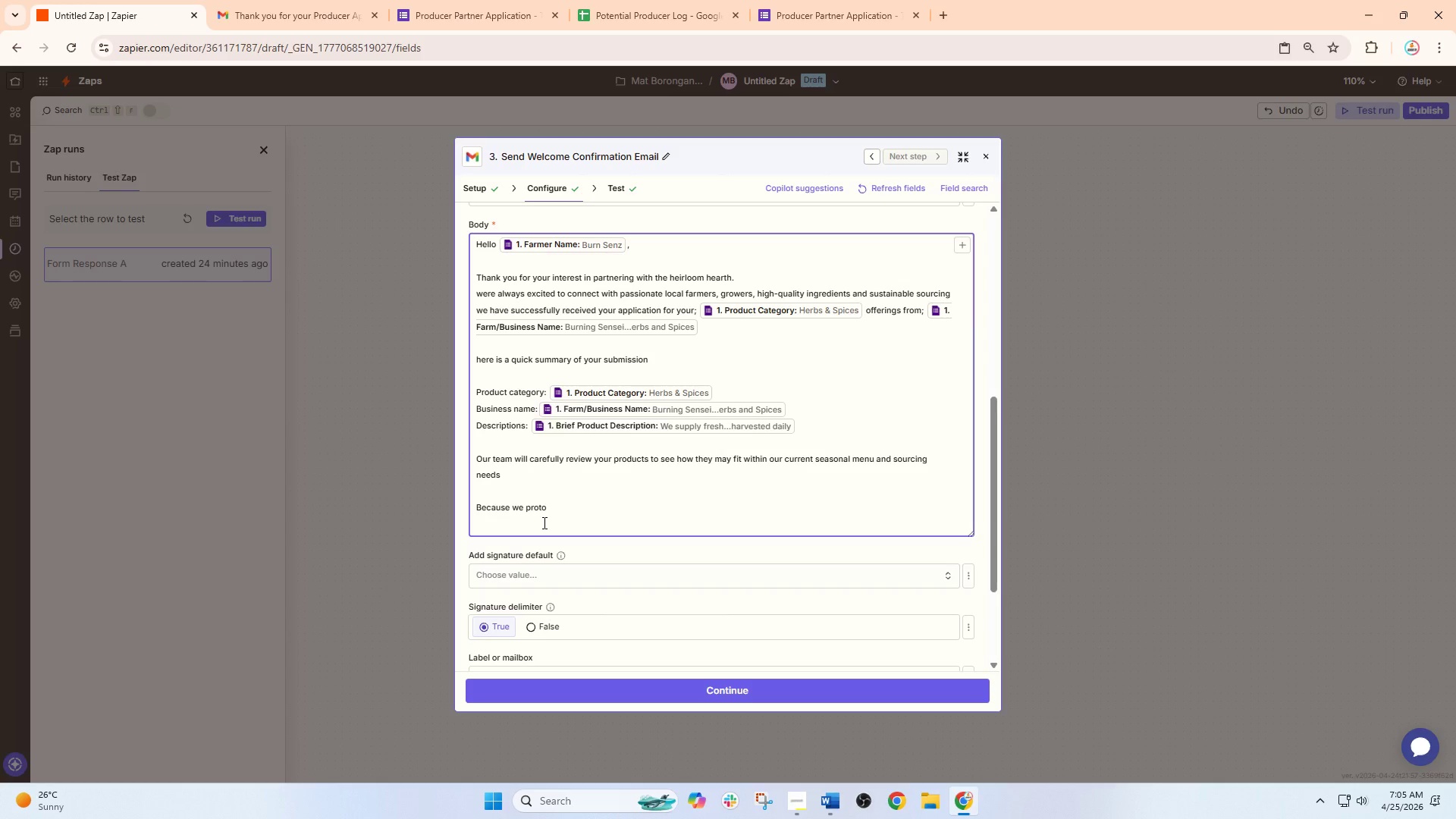 
key(Backspace)
 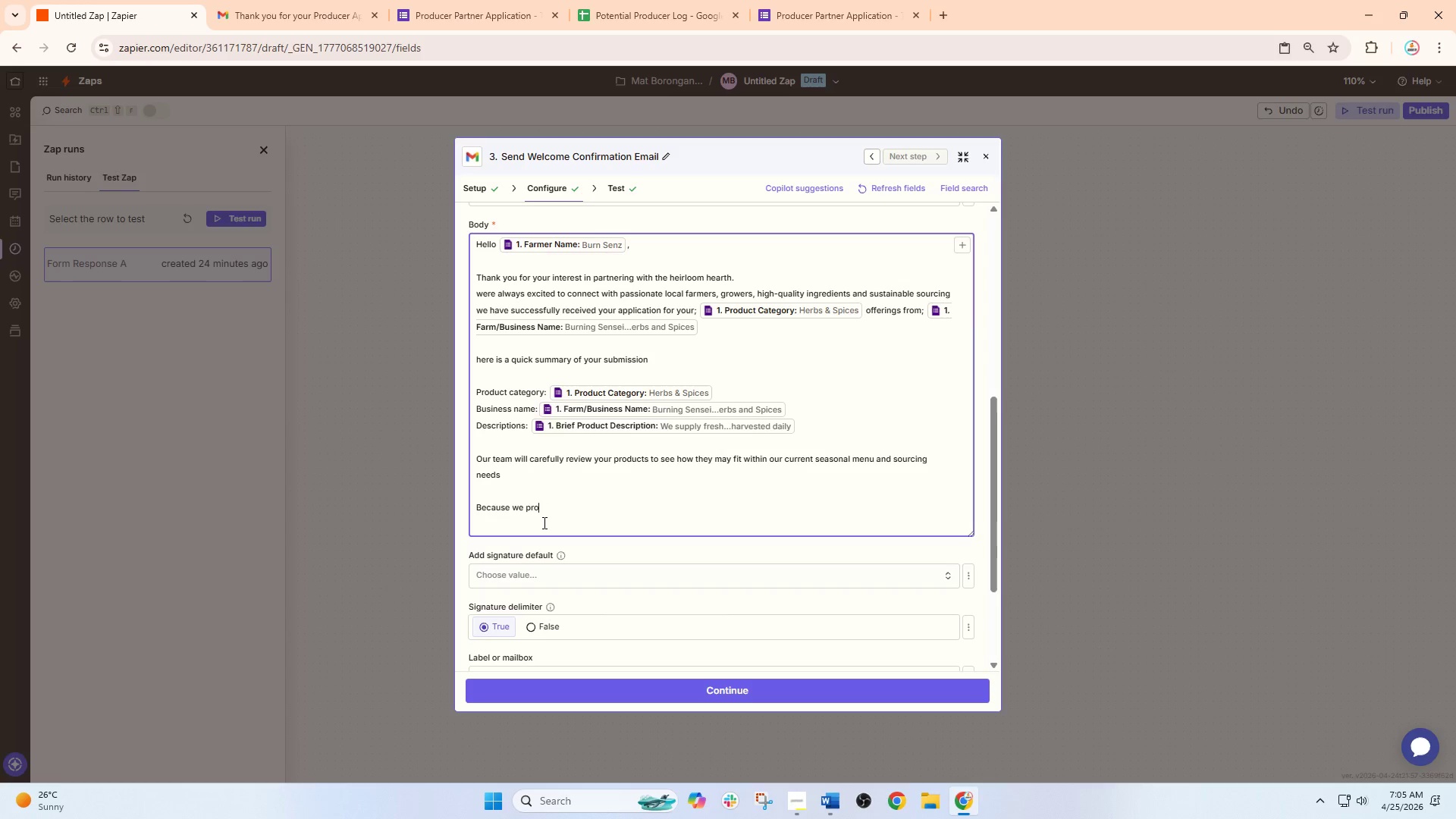 
key(Backspace)
 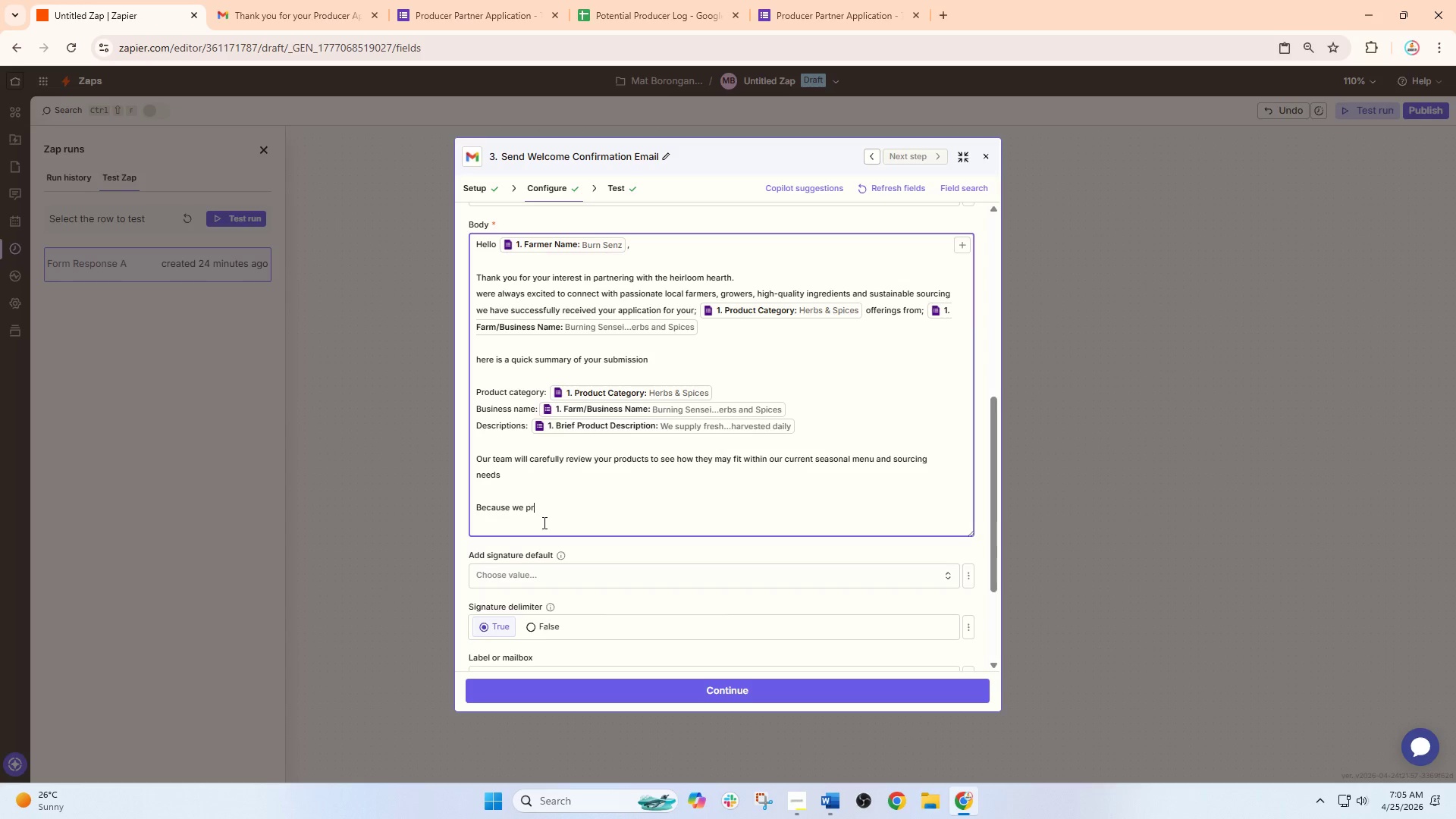 
key(Backspace)
 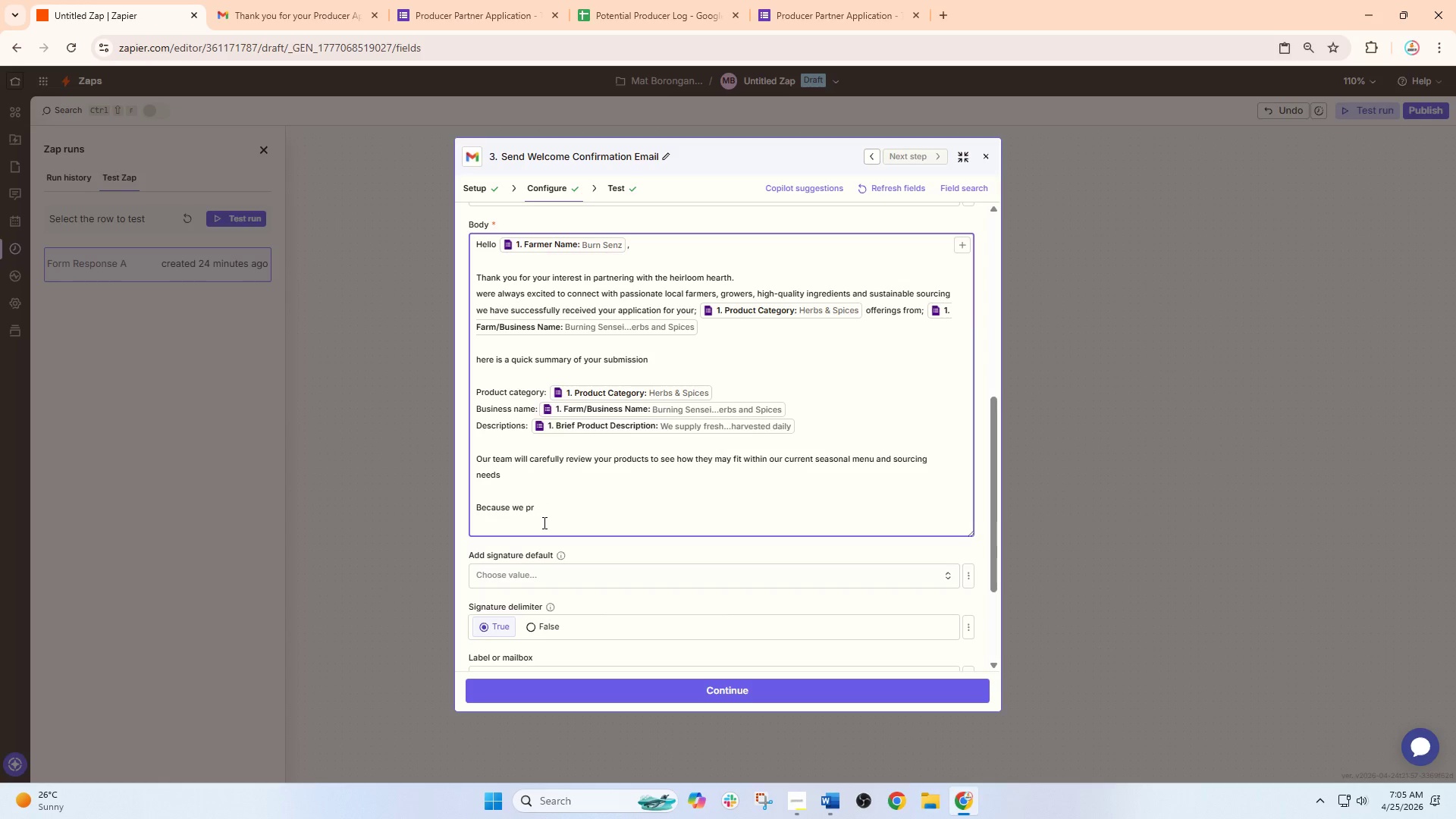 
key(I)
 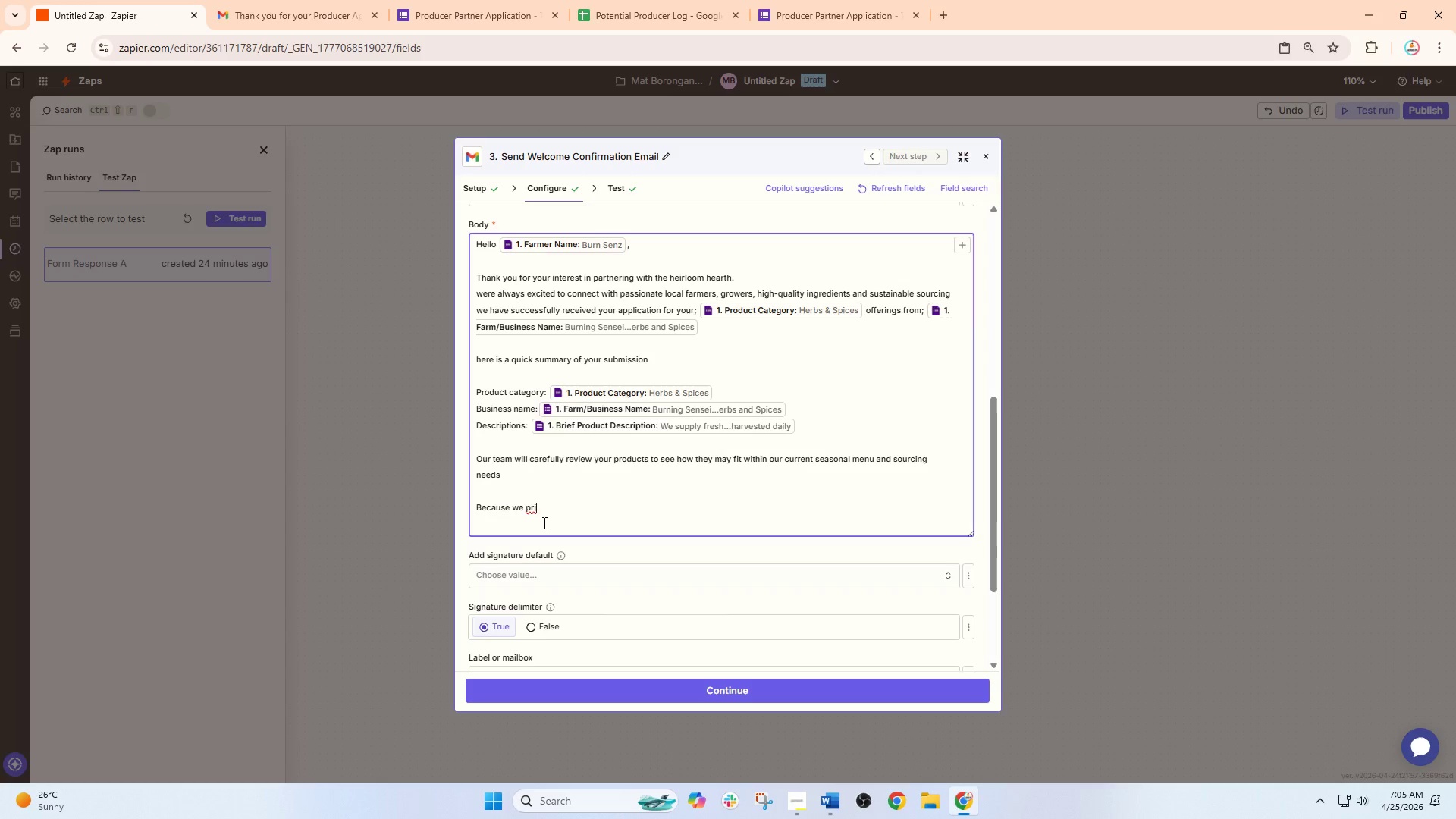 
type(ori)
 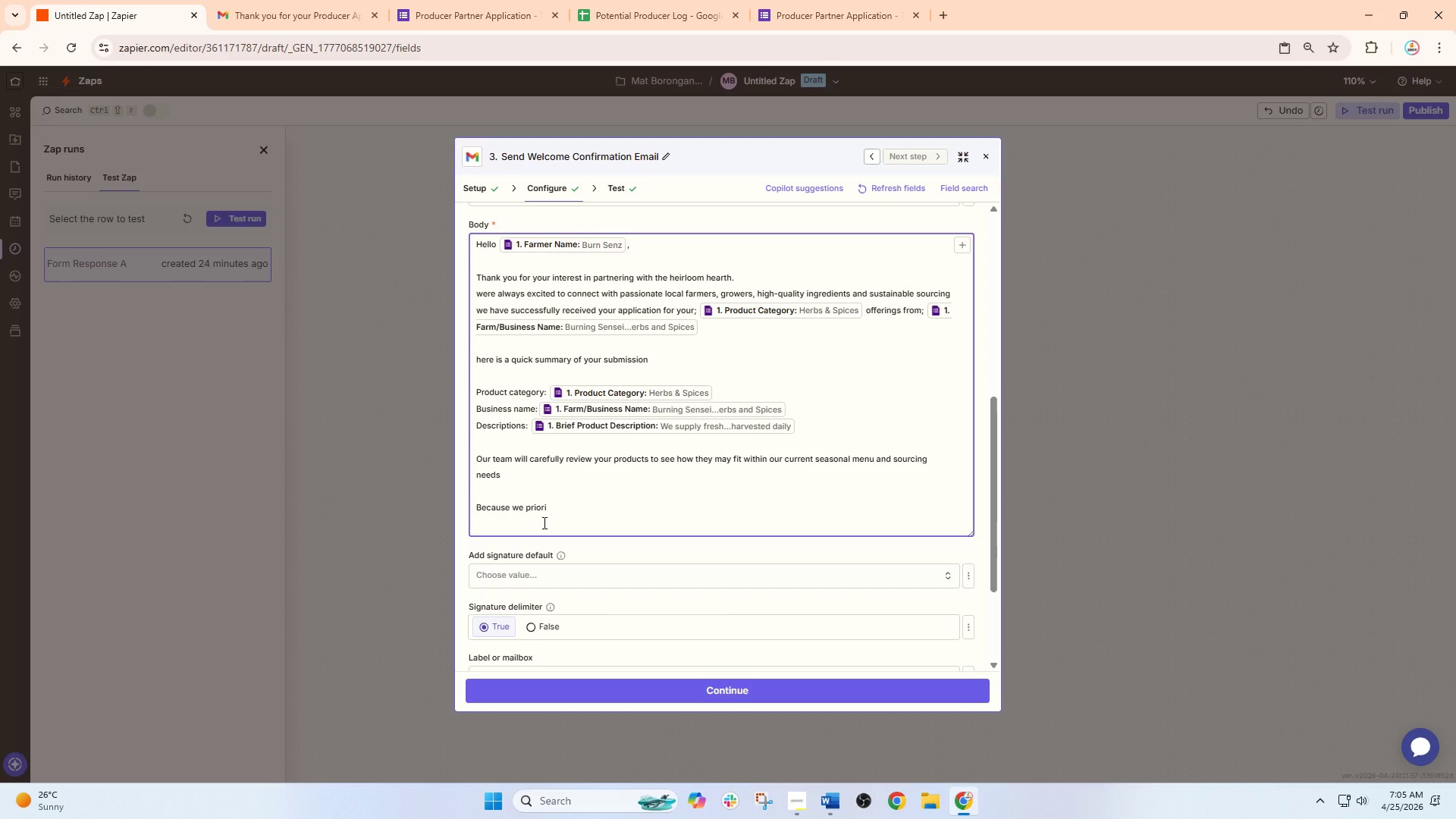 
wait(6.47)
 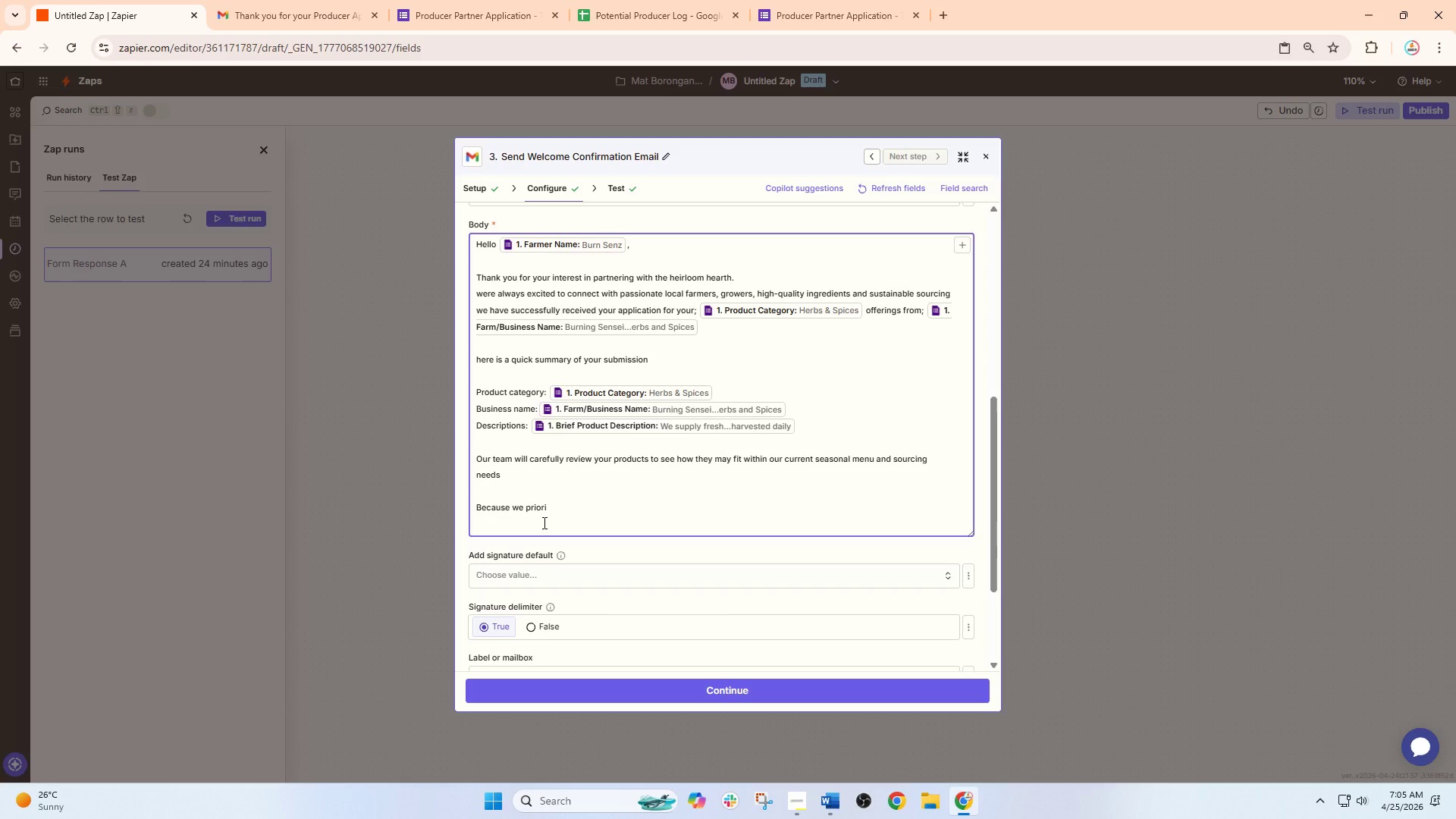 
type(tize workin)
 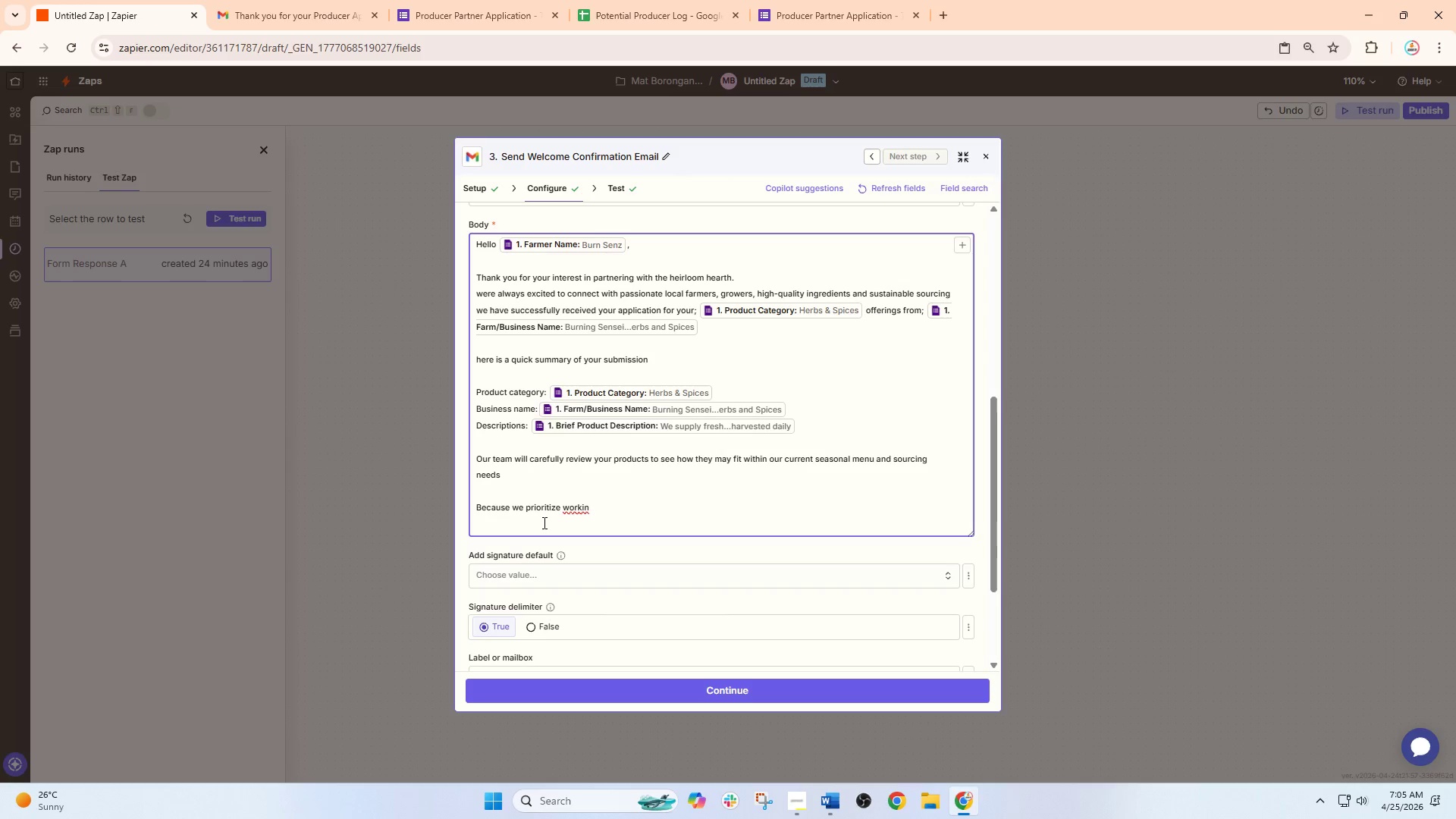 
type(g with local producters )
key(Backspace)
 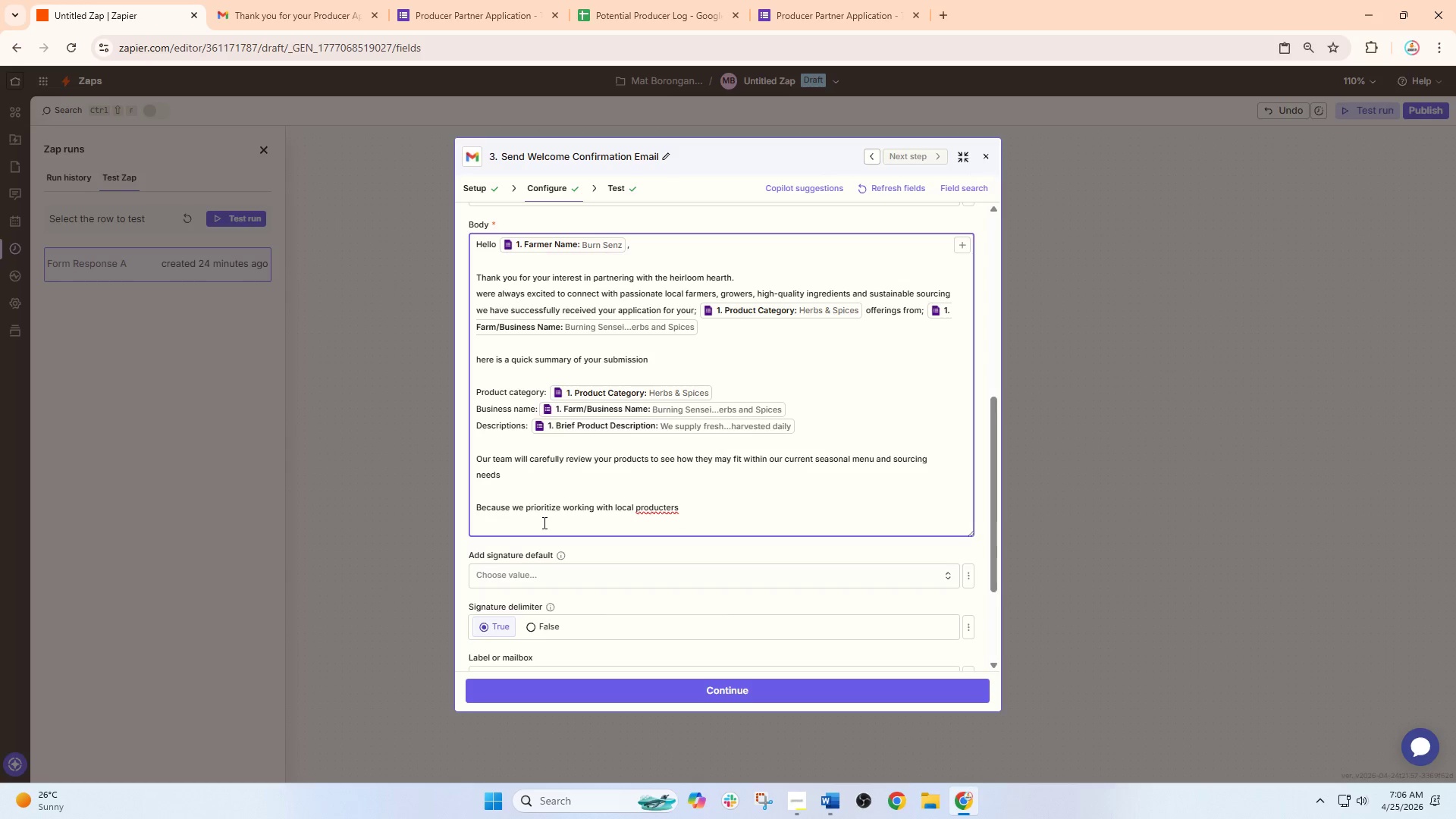 
wait(5.02)
 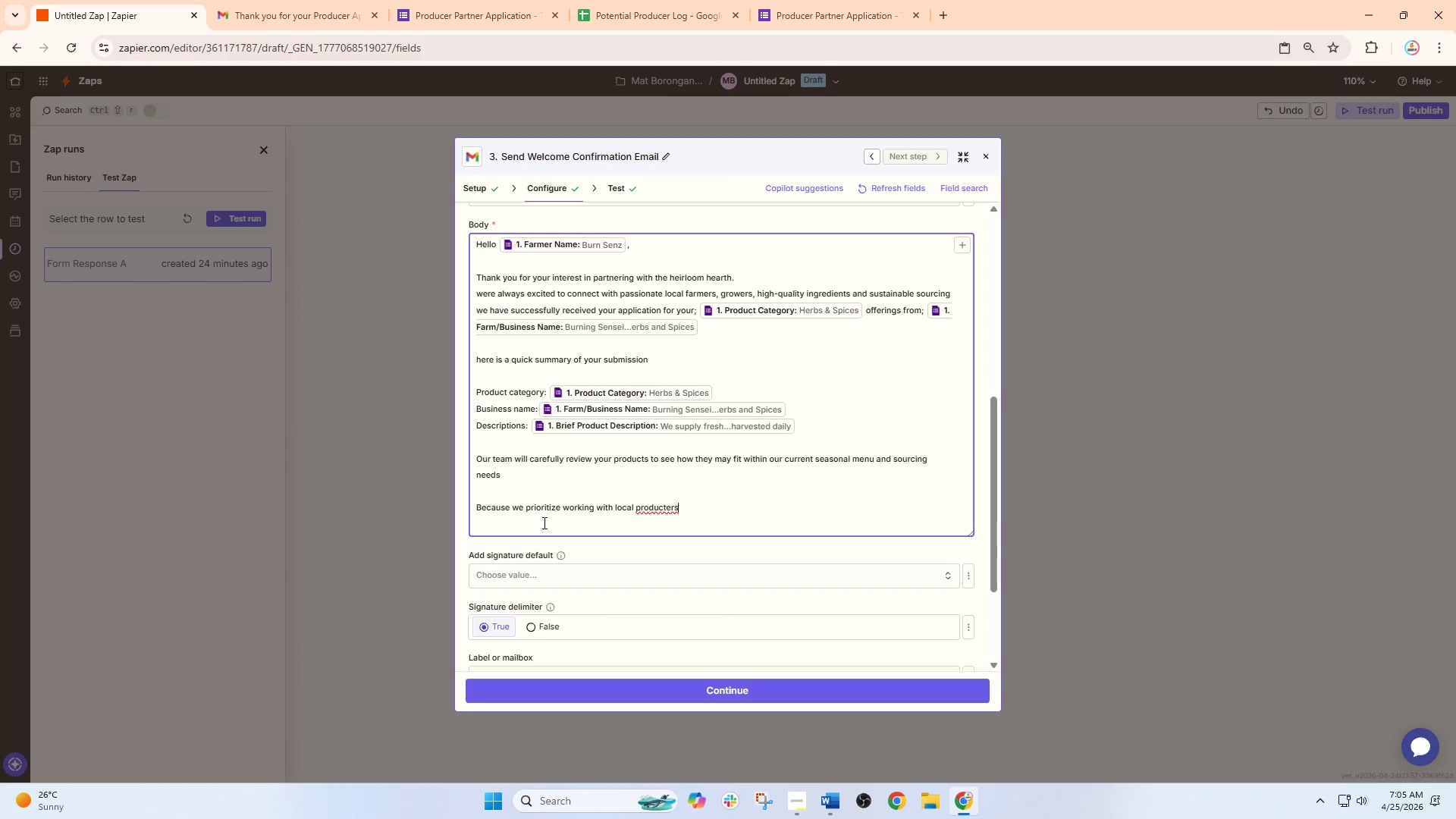 
key(Backspace)
key(Backspace)
key(Backspace)
key(Backspace)
type(ers )
 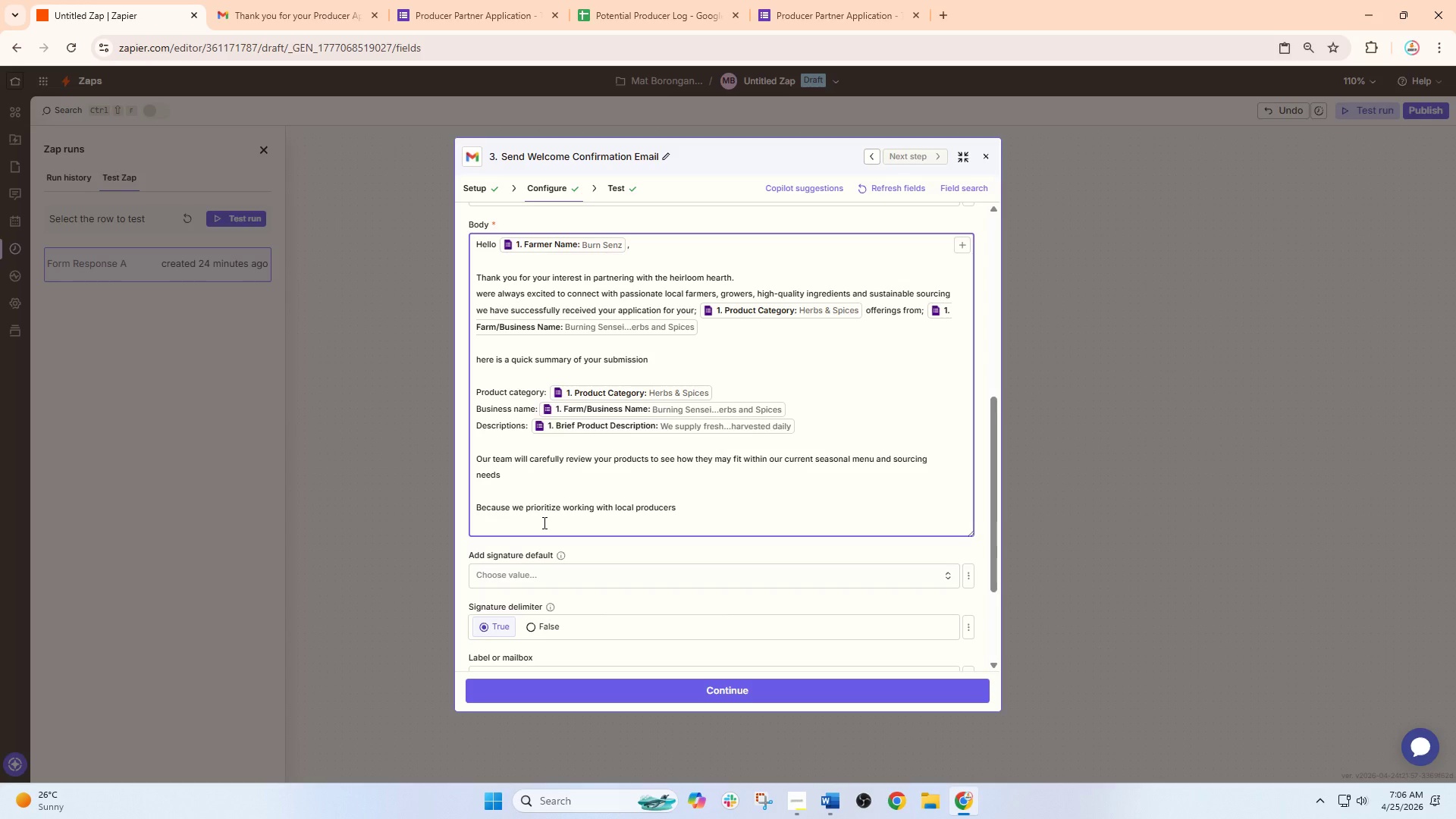 
wait(15.42)
 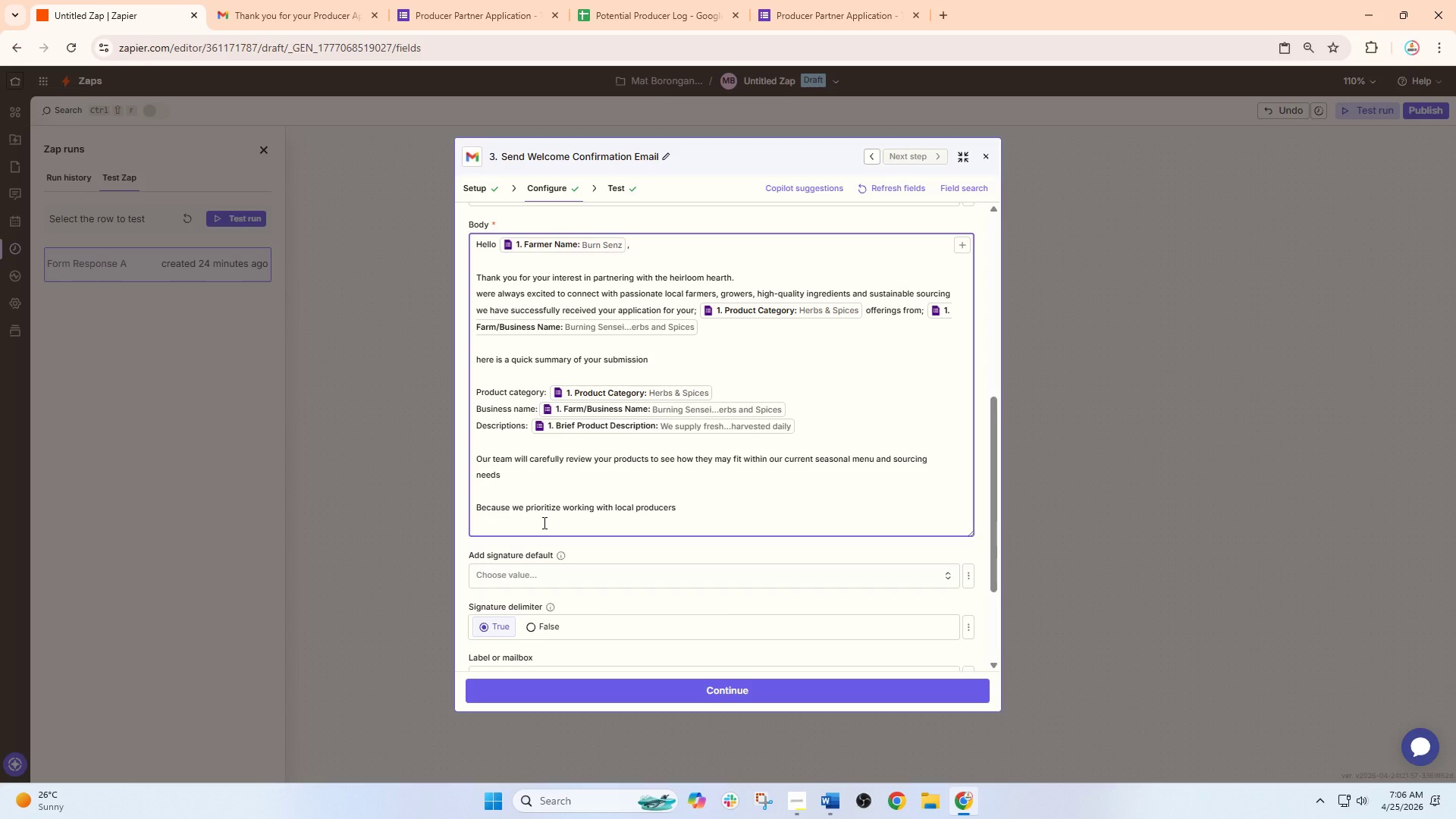 
type(who  value quality )
 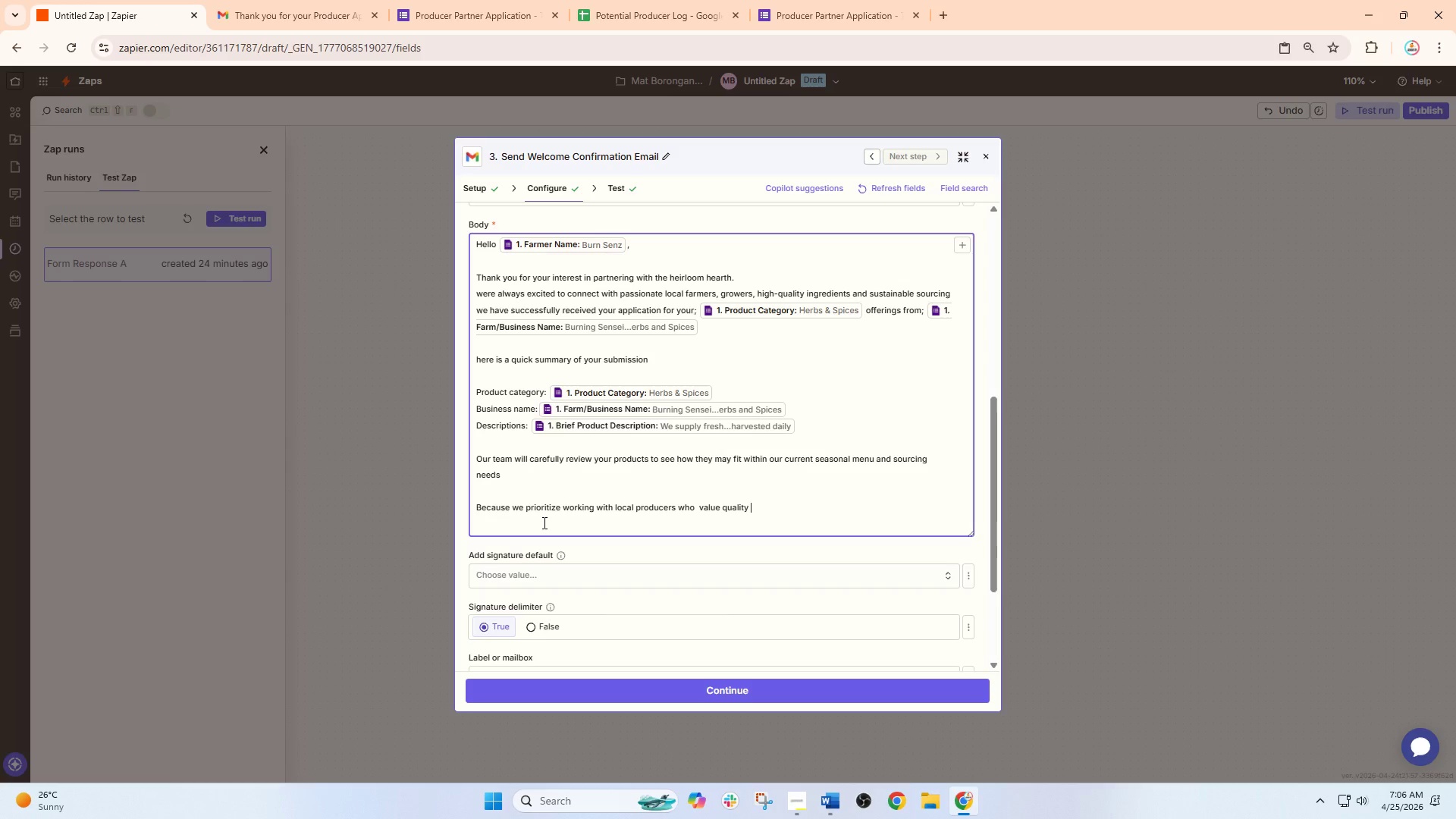 
key(Backspace)
 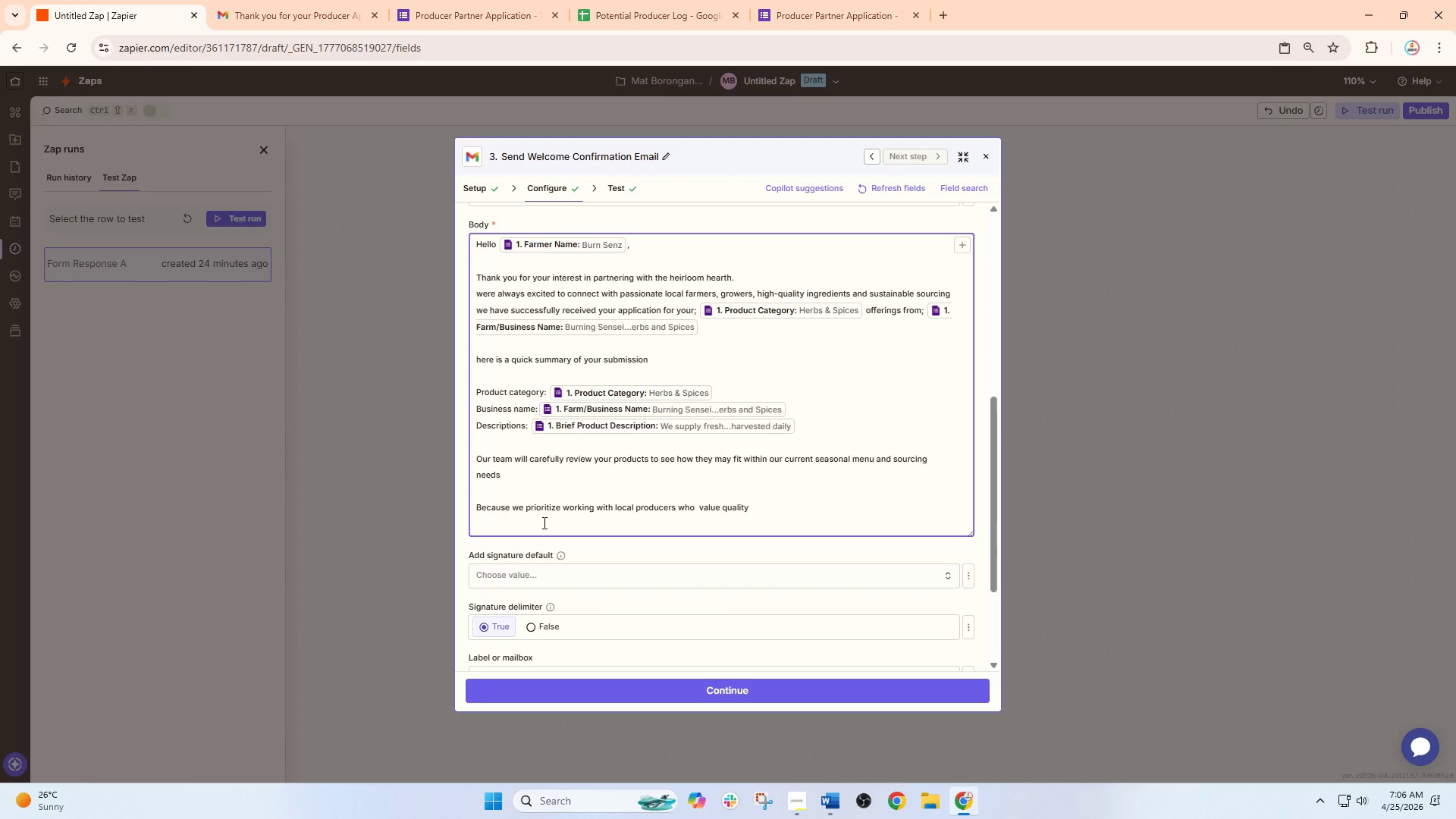 
key(Comma)
 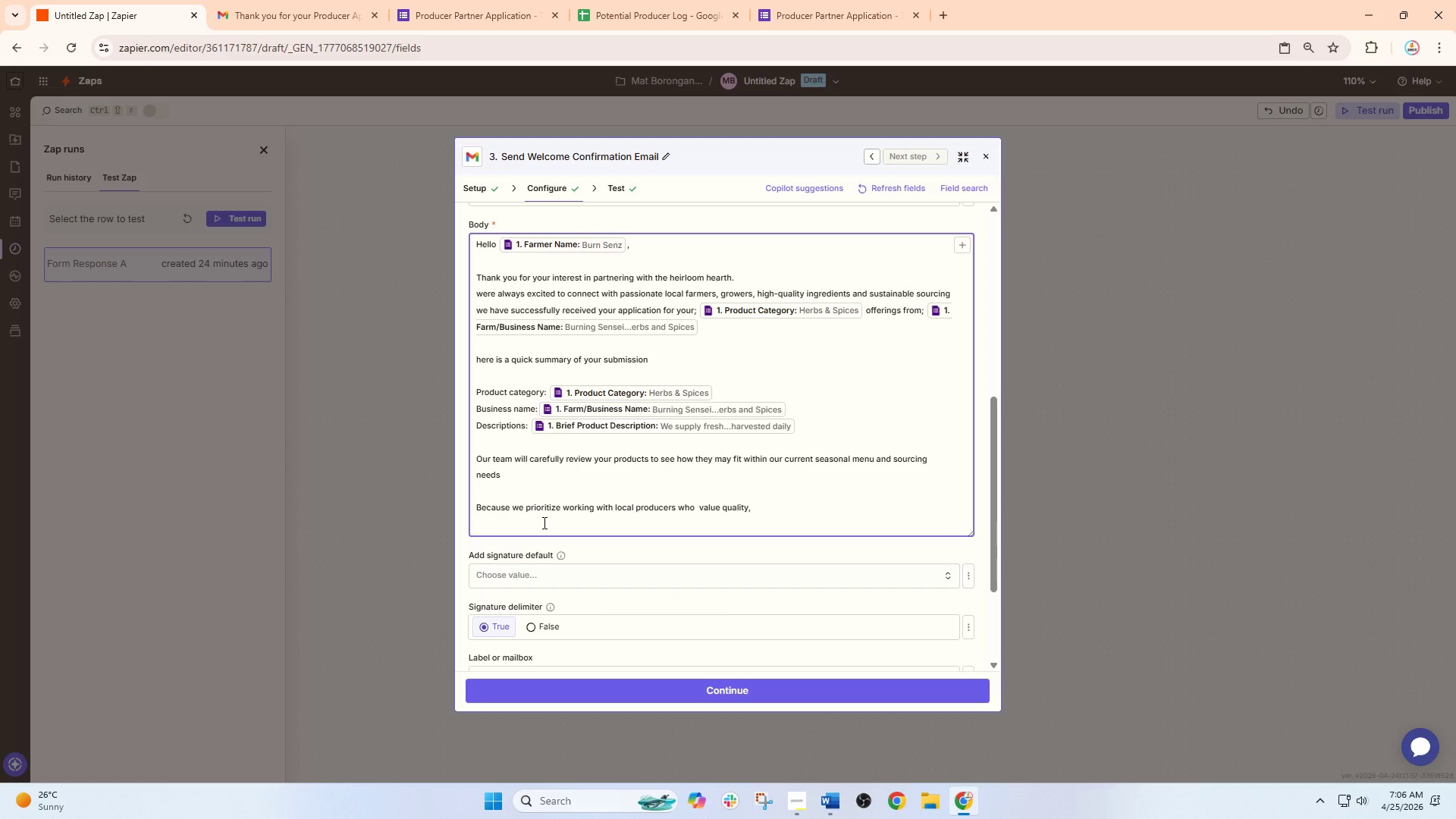 
key(Space)
 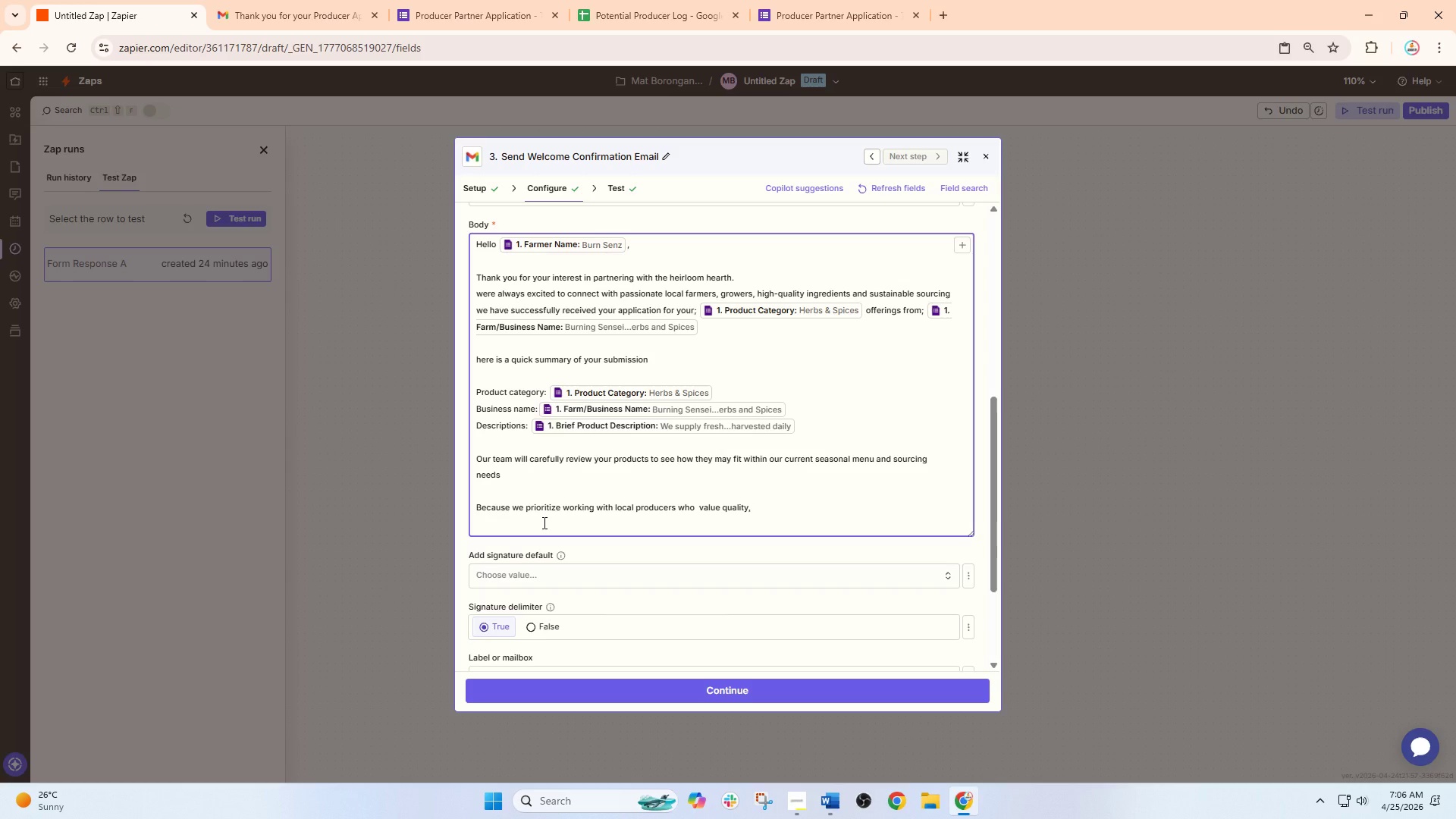 
type(trab)
key(Backspace)
type(nce)
 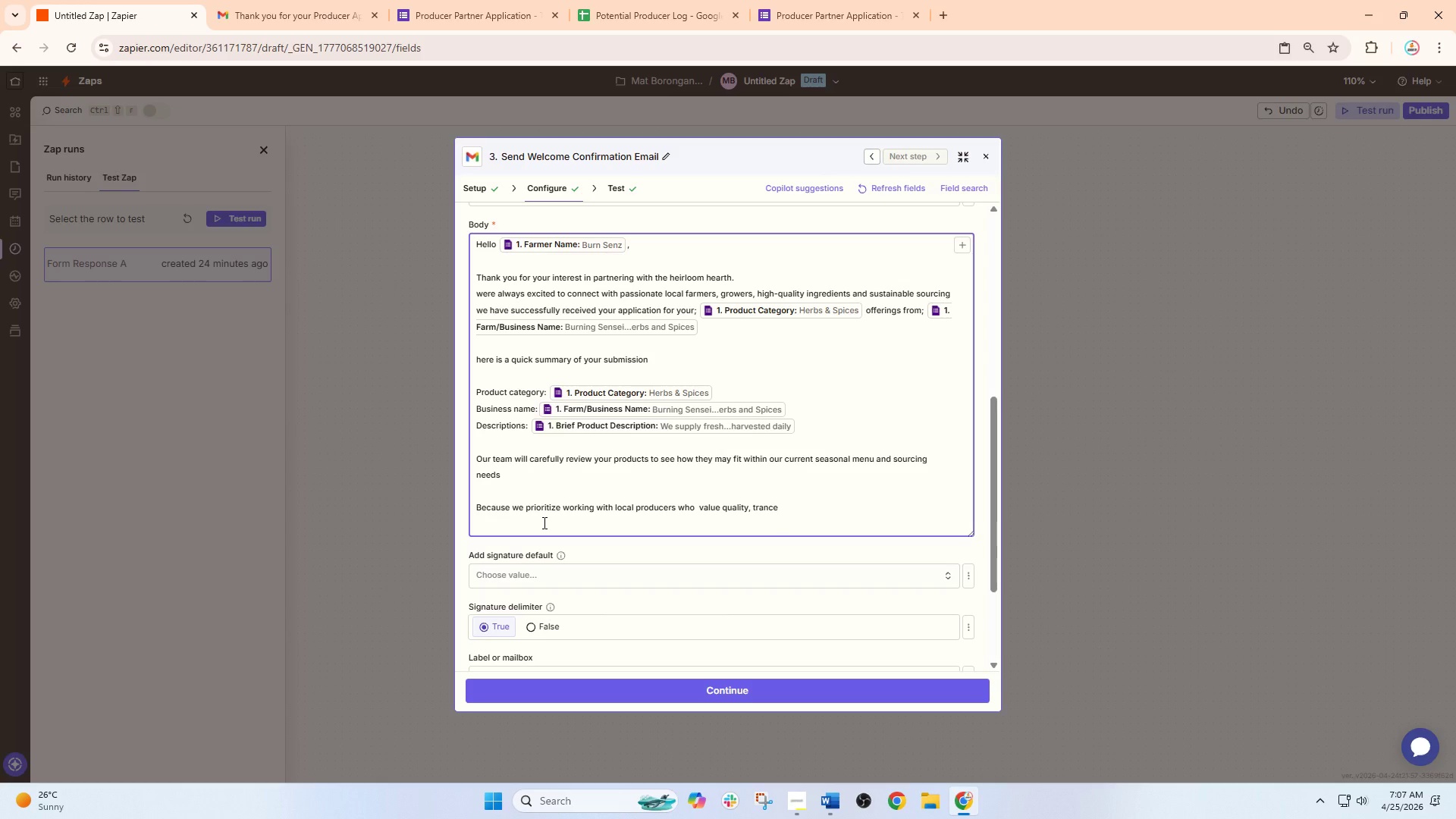 
wait(15.2)
 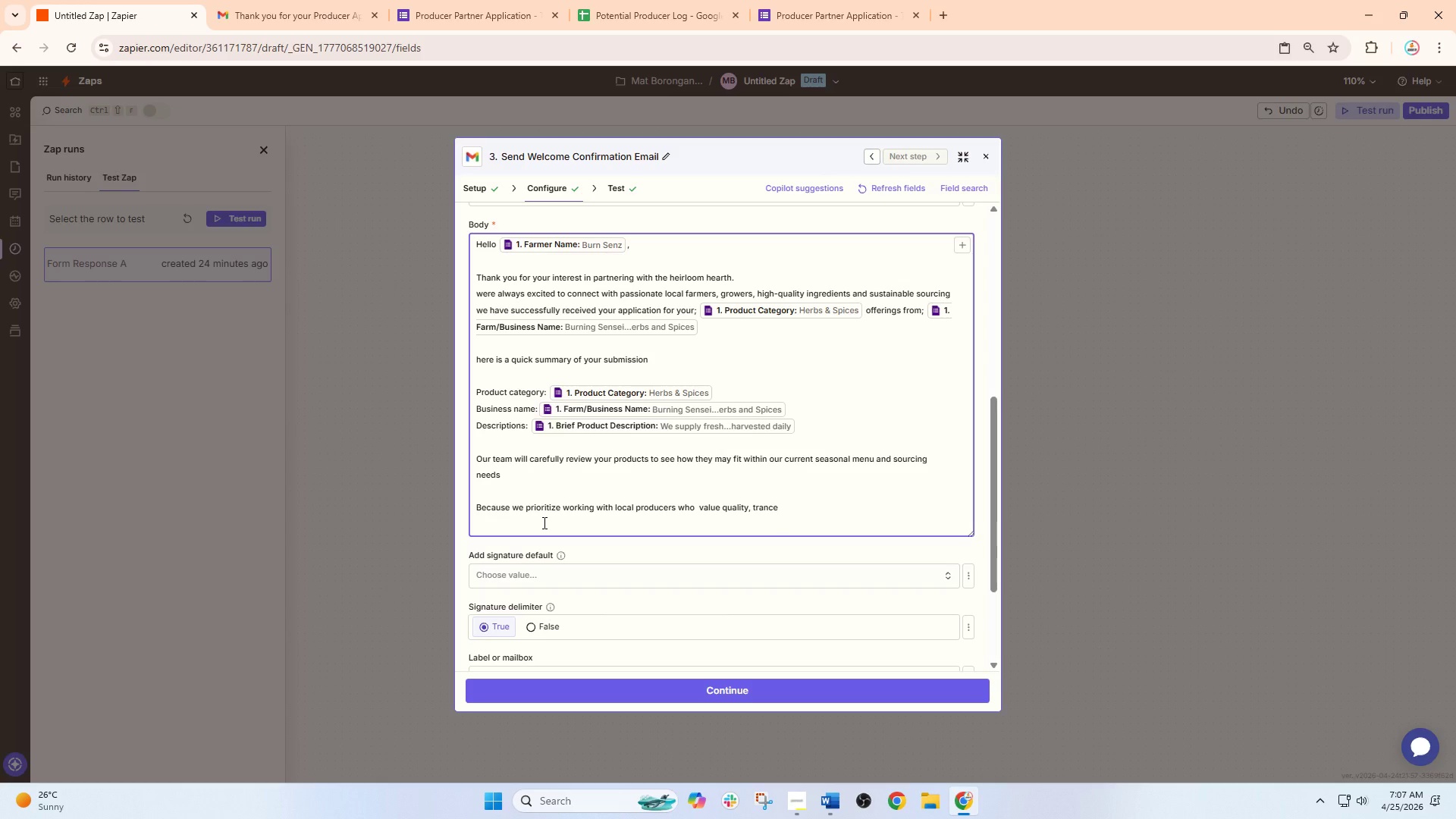 
type(pa)
 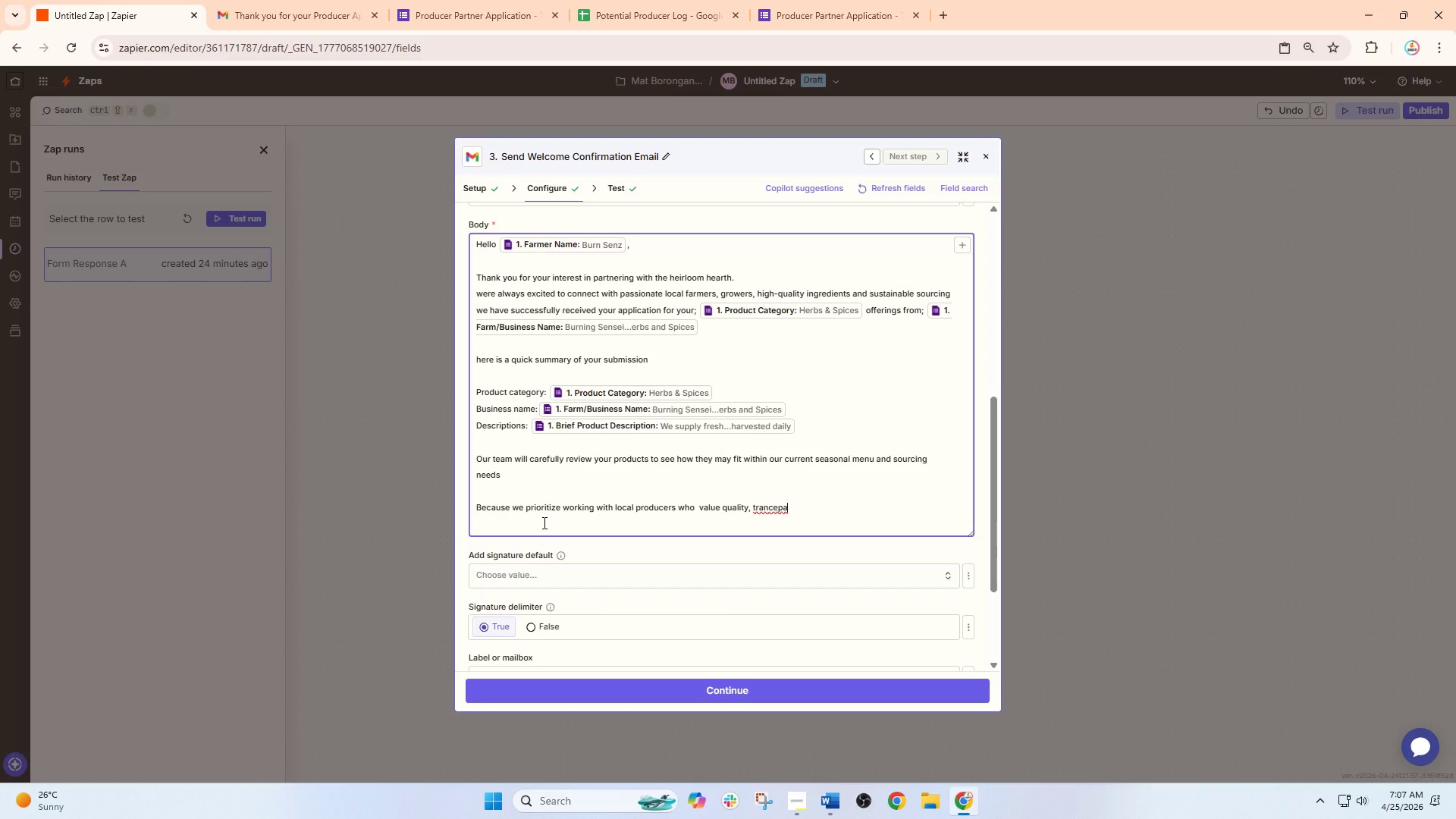 
wait(5.75)
 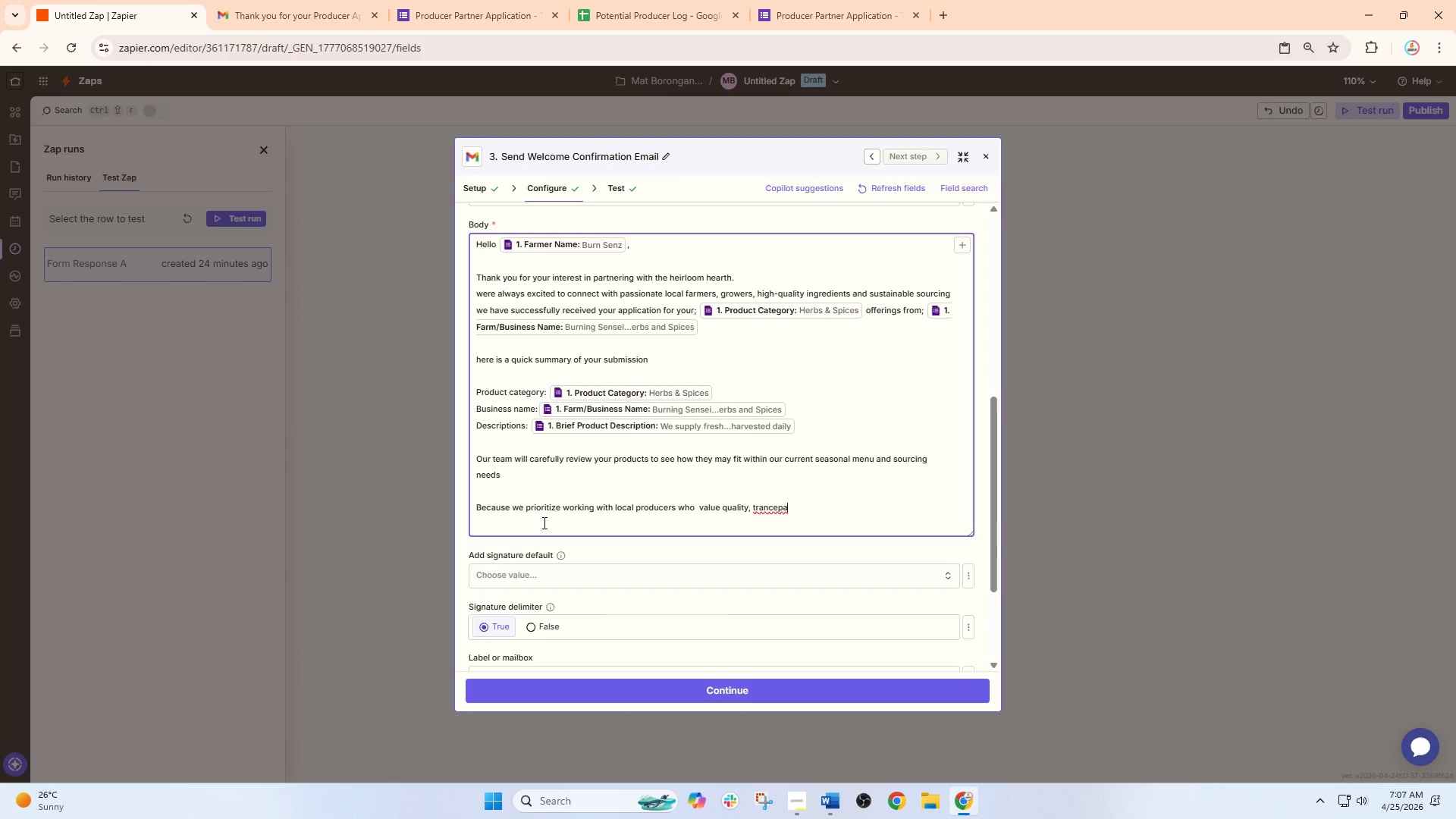 
key(Backspace)
key(Backspace)
key(Backspace)
key(Backspace)
type(spar)
 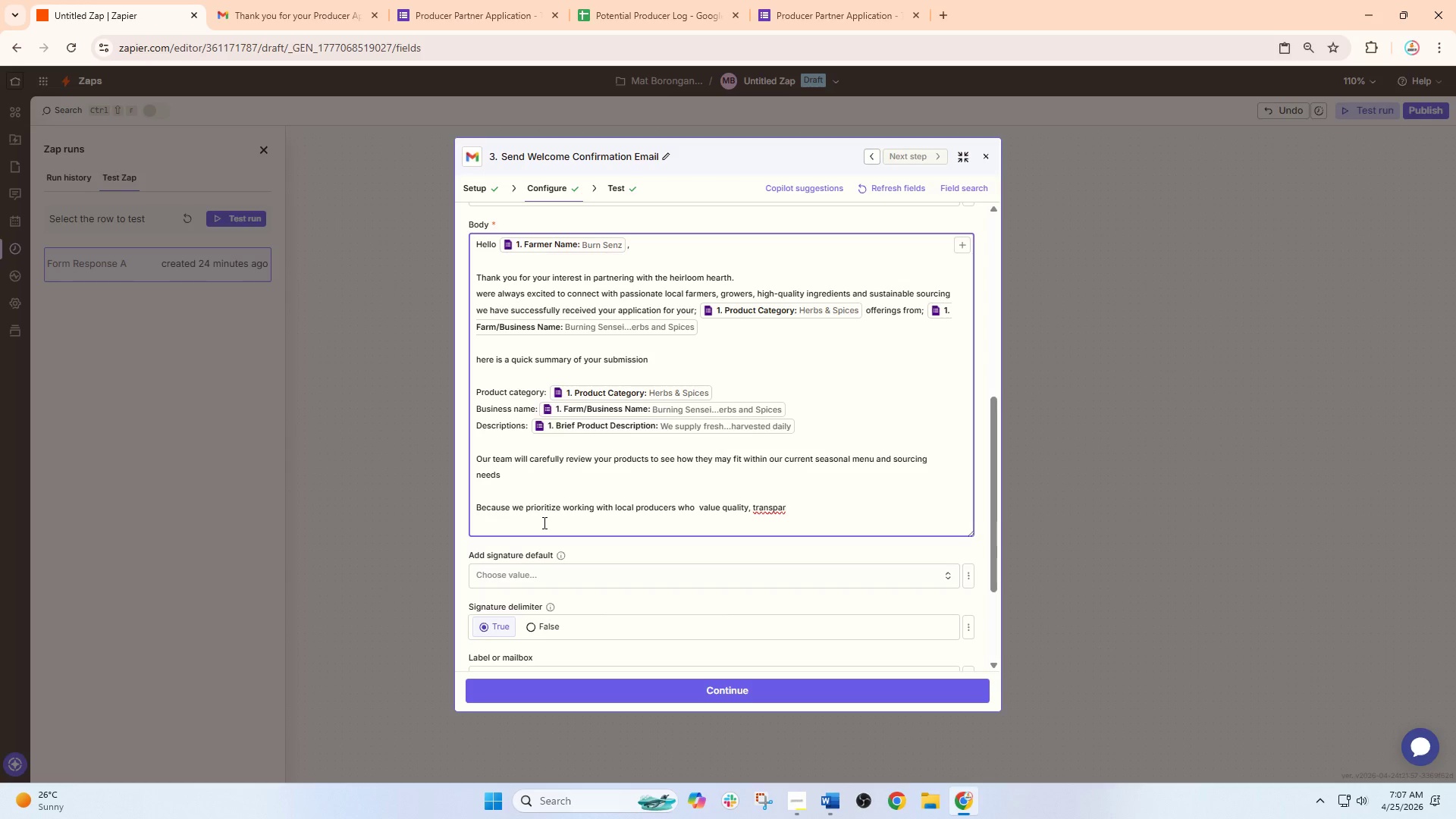 
wait(11.77)
 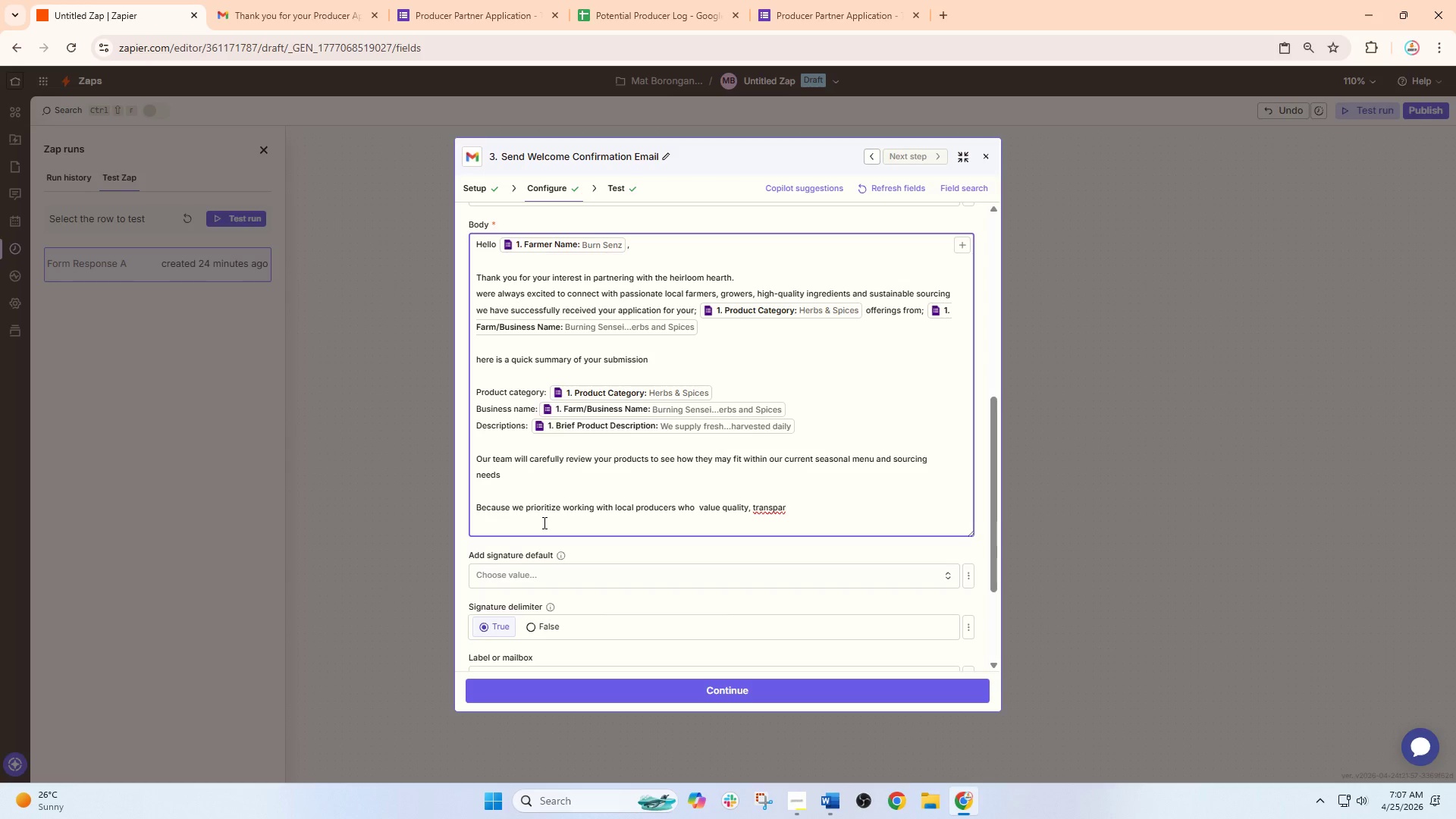 
type(re)
key(Backspace)
key(Backspace)
type(ents)
 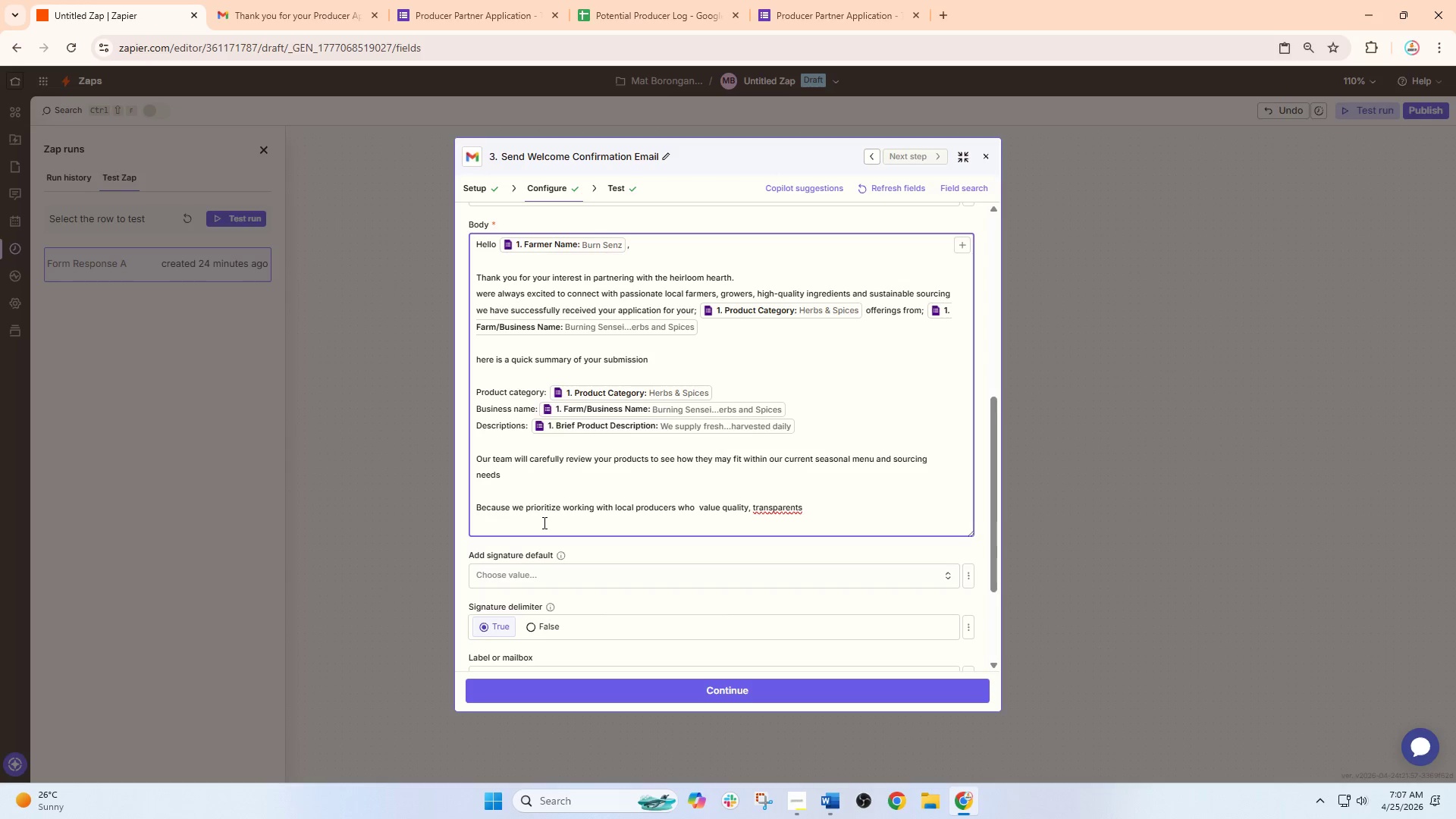 
key(Backspace)
key(Backspace)
type(cy )
key(Backspace)
type(, and consistency )
key(Backspace)
type(, every application is rev)
 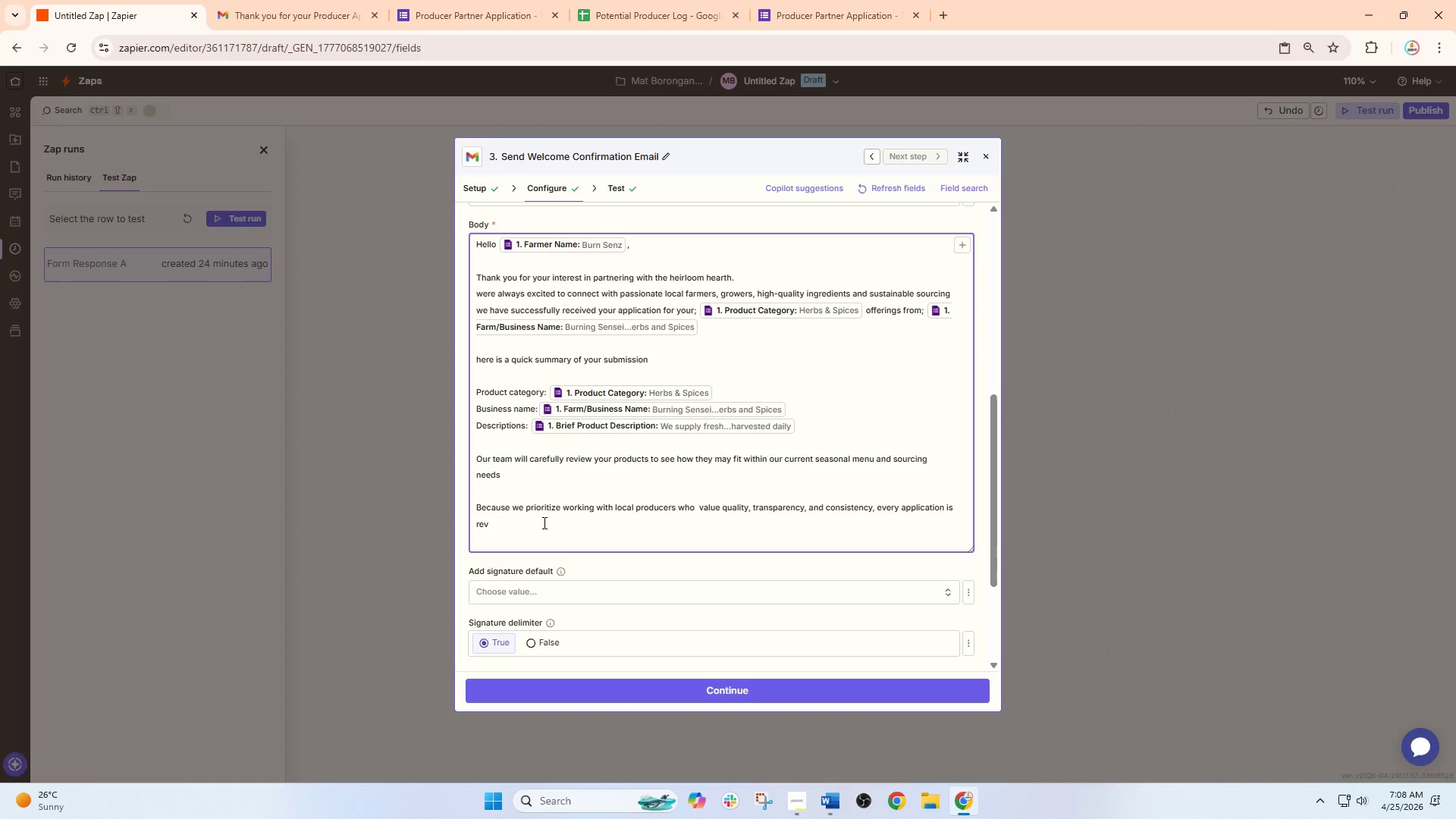 
wait(9.61)
 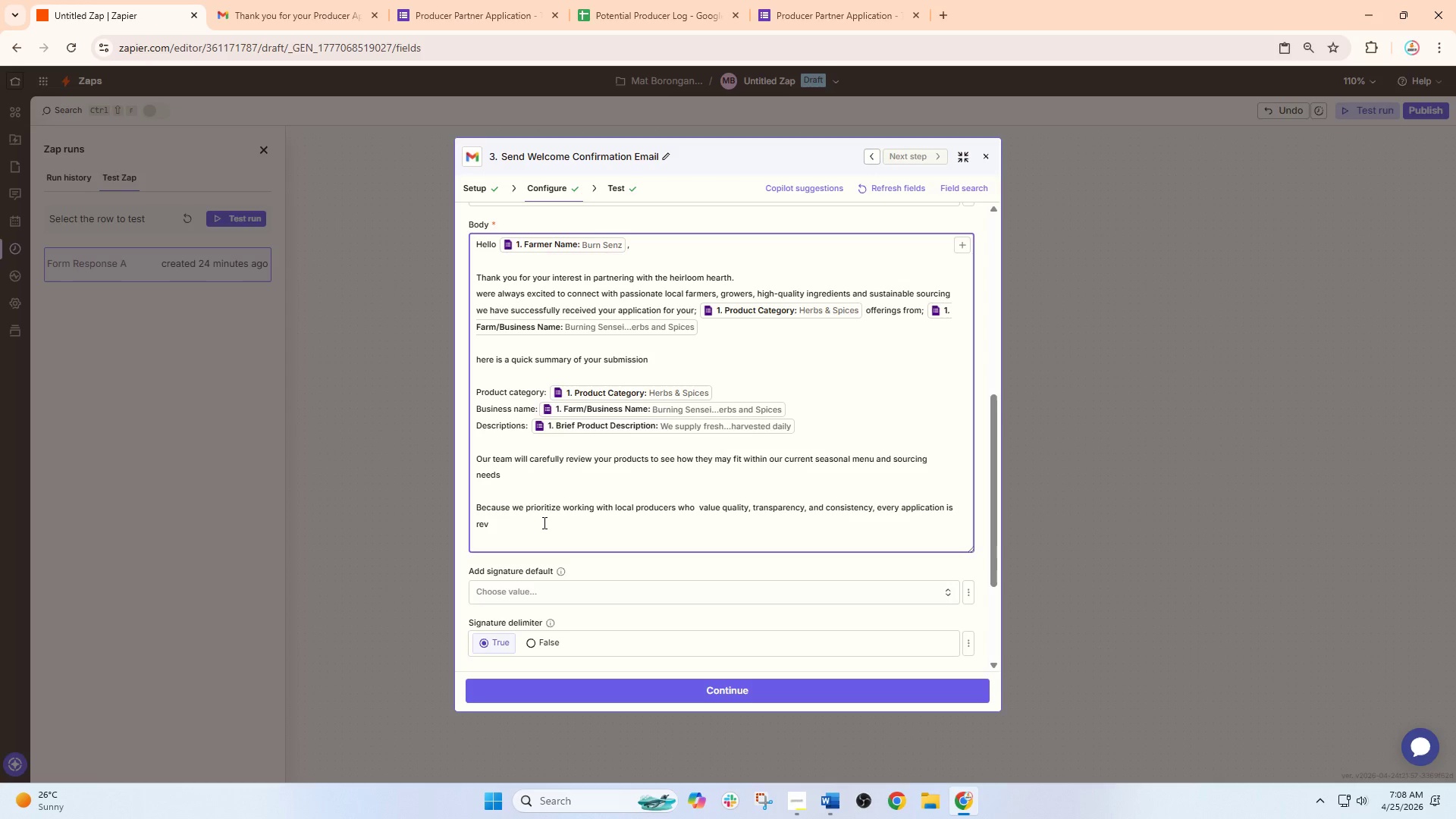 
type(ie)
 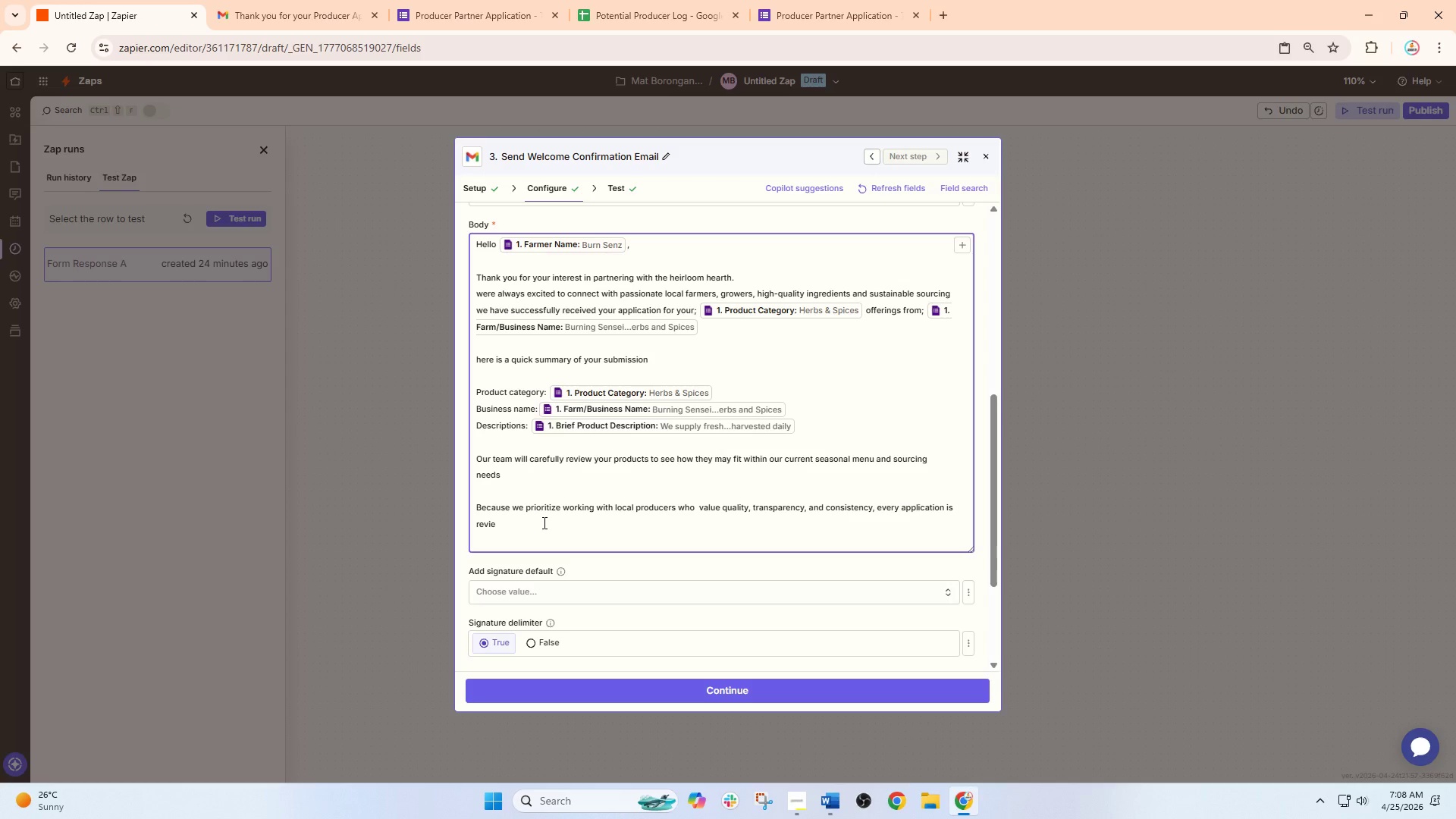 
wait(6.78)
 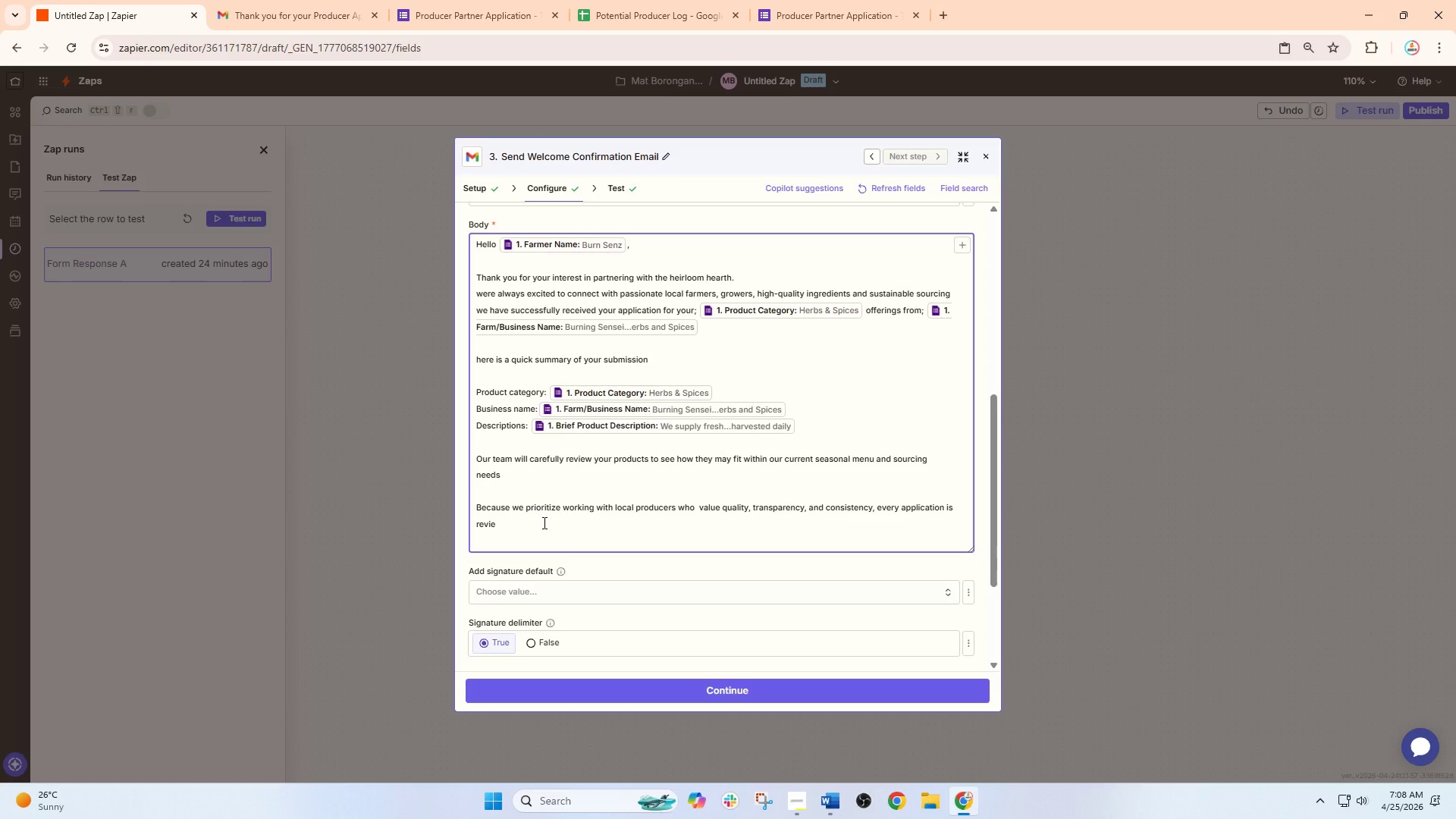 
type(wed)
 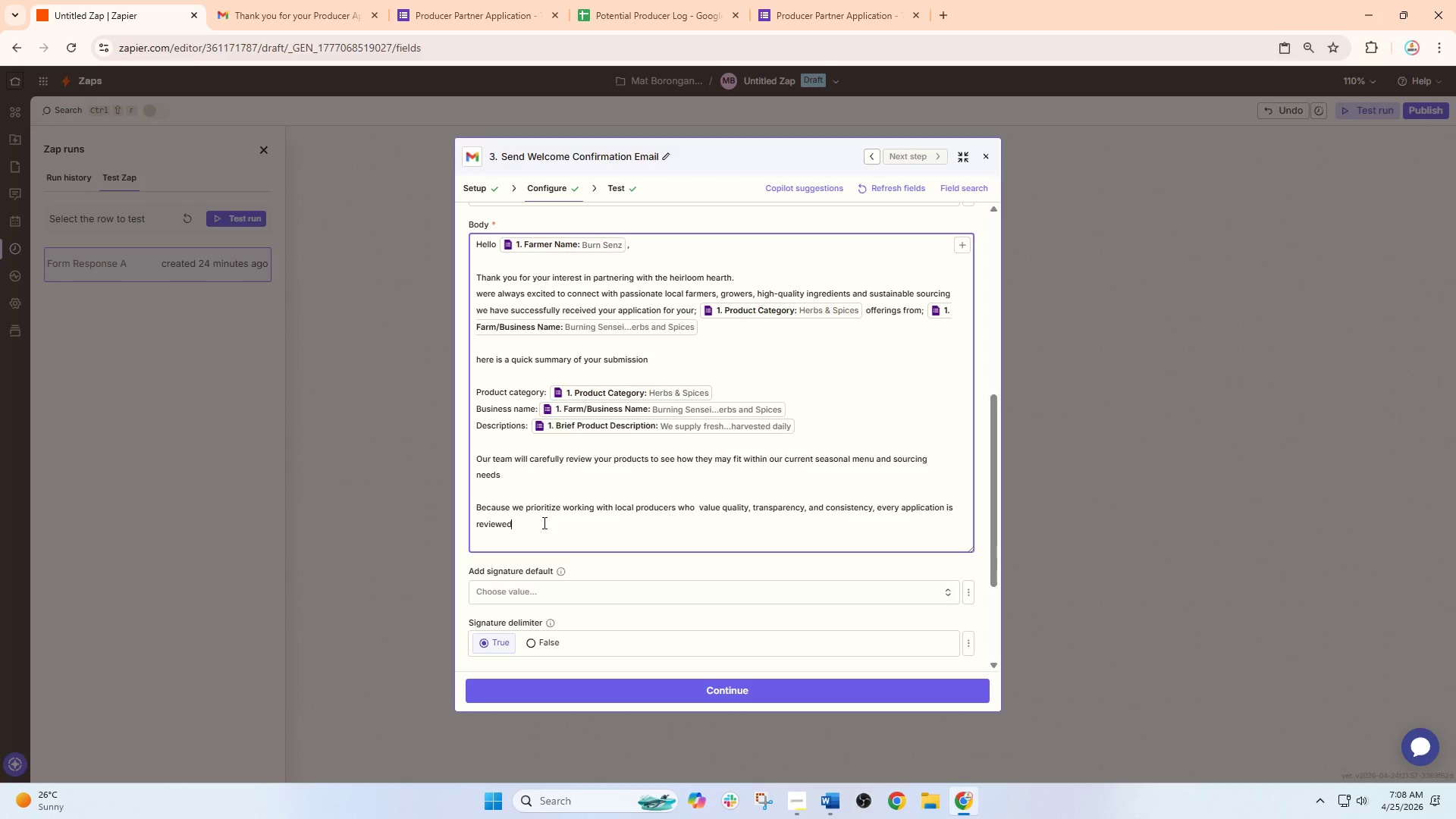 
hold_key(key=Space, duration=0.42)
 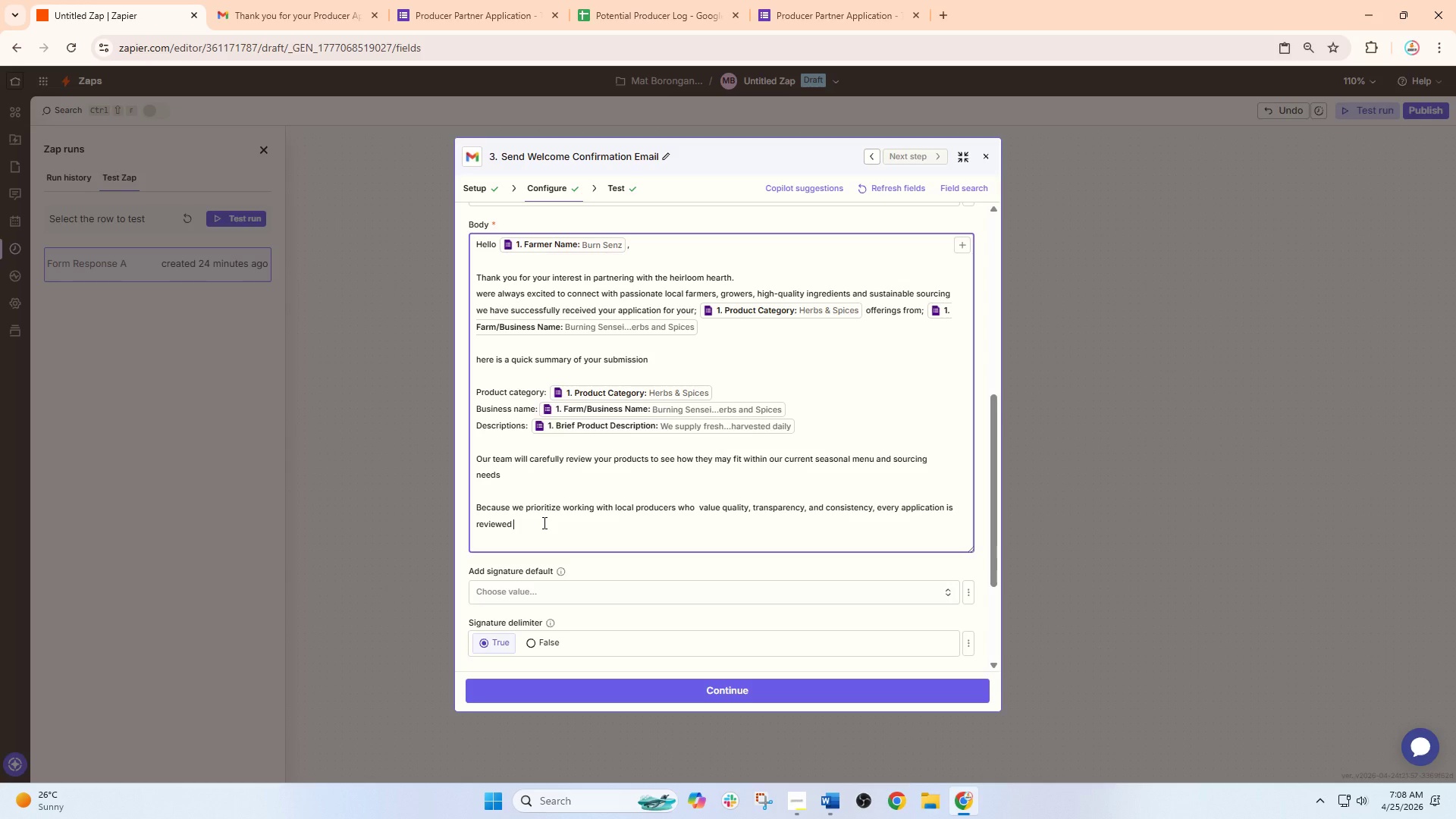 
type(thou)
 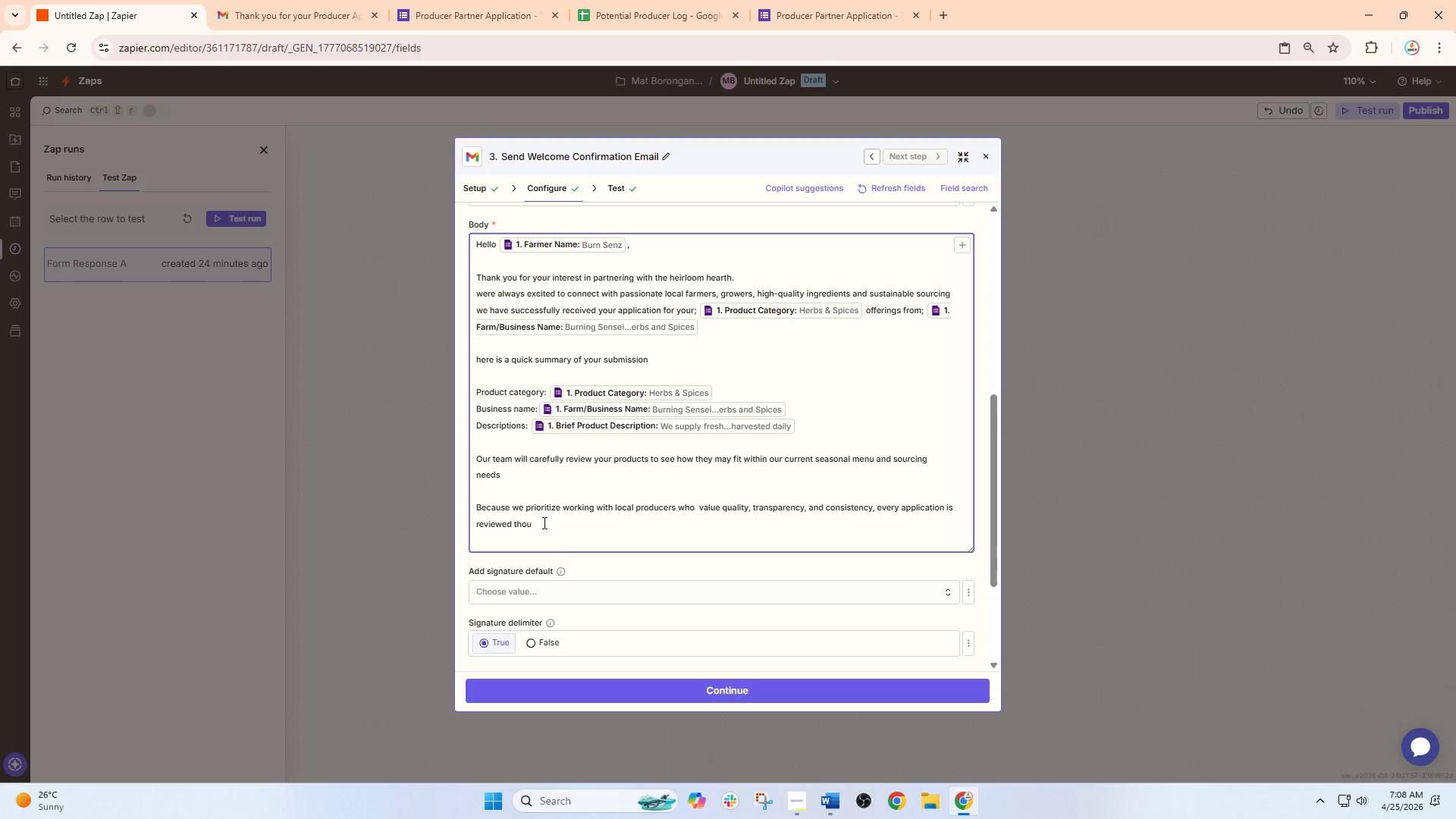 
wait(8.84)
 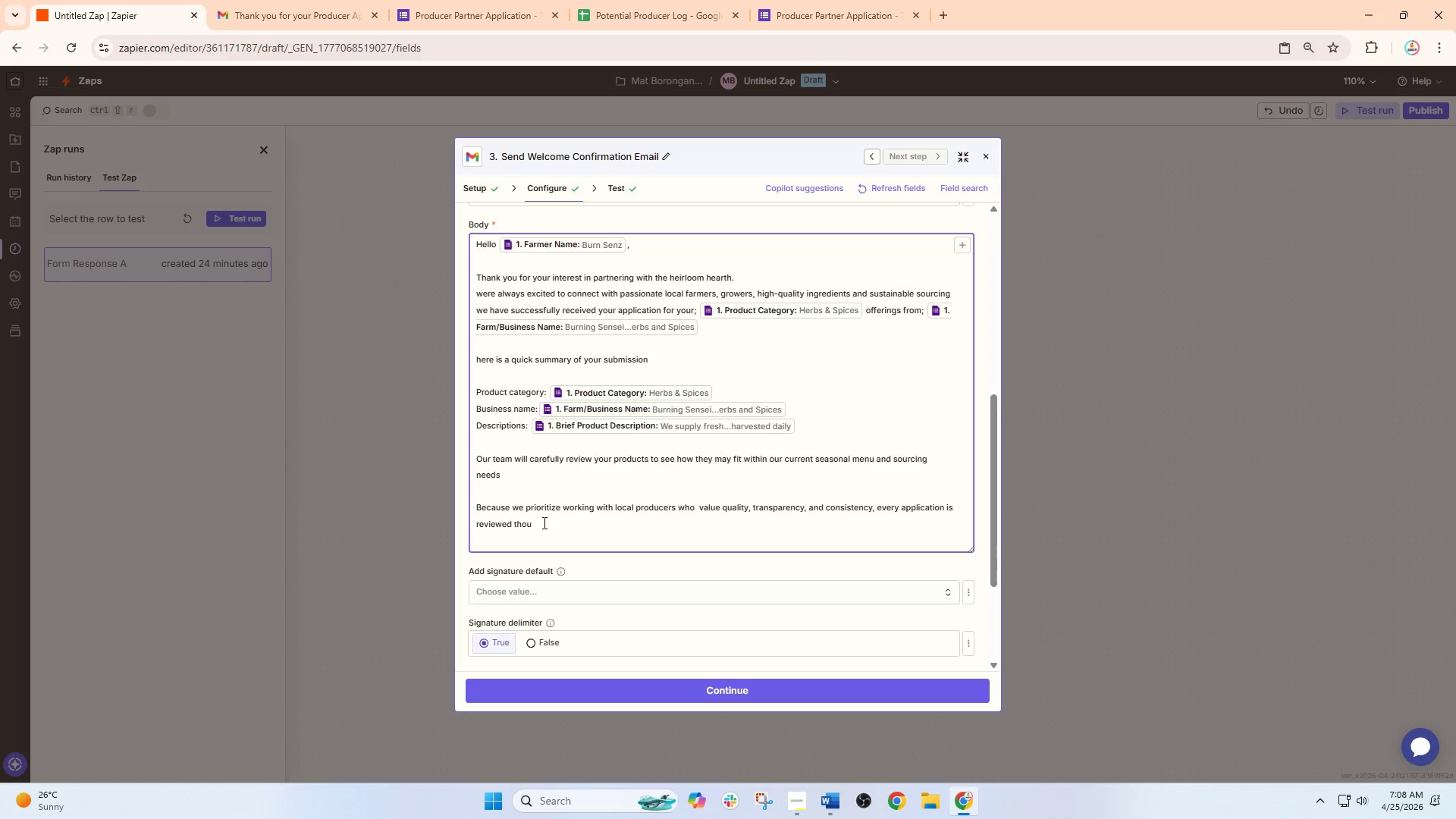 
type(ghtfull)
 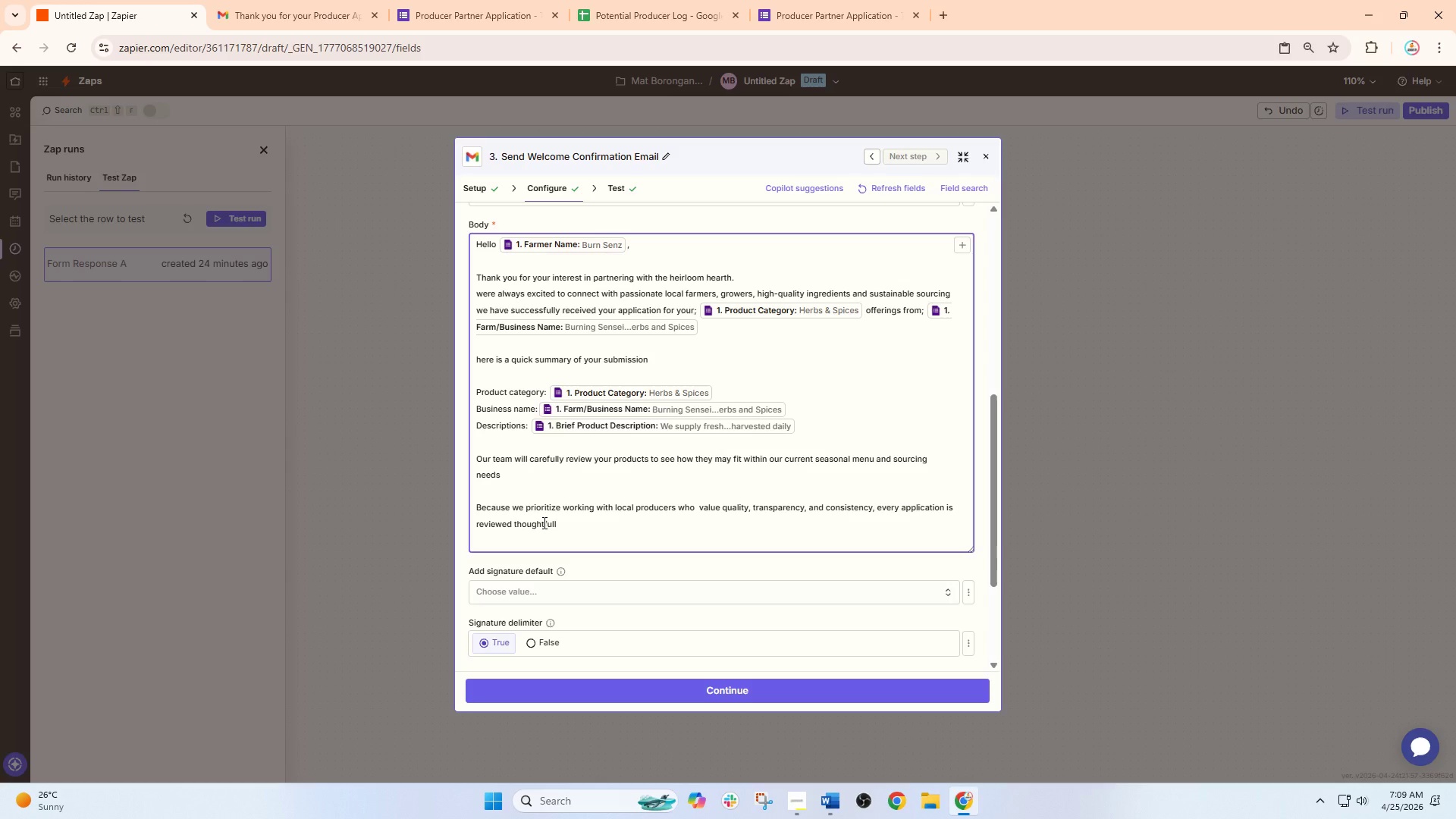 
hold_key(key=Y, duration=0.33)
 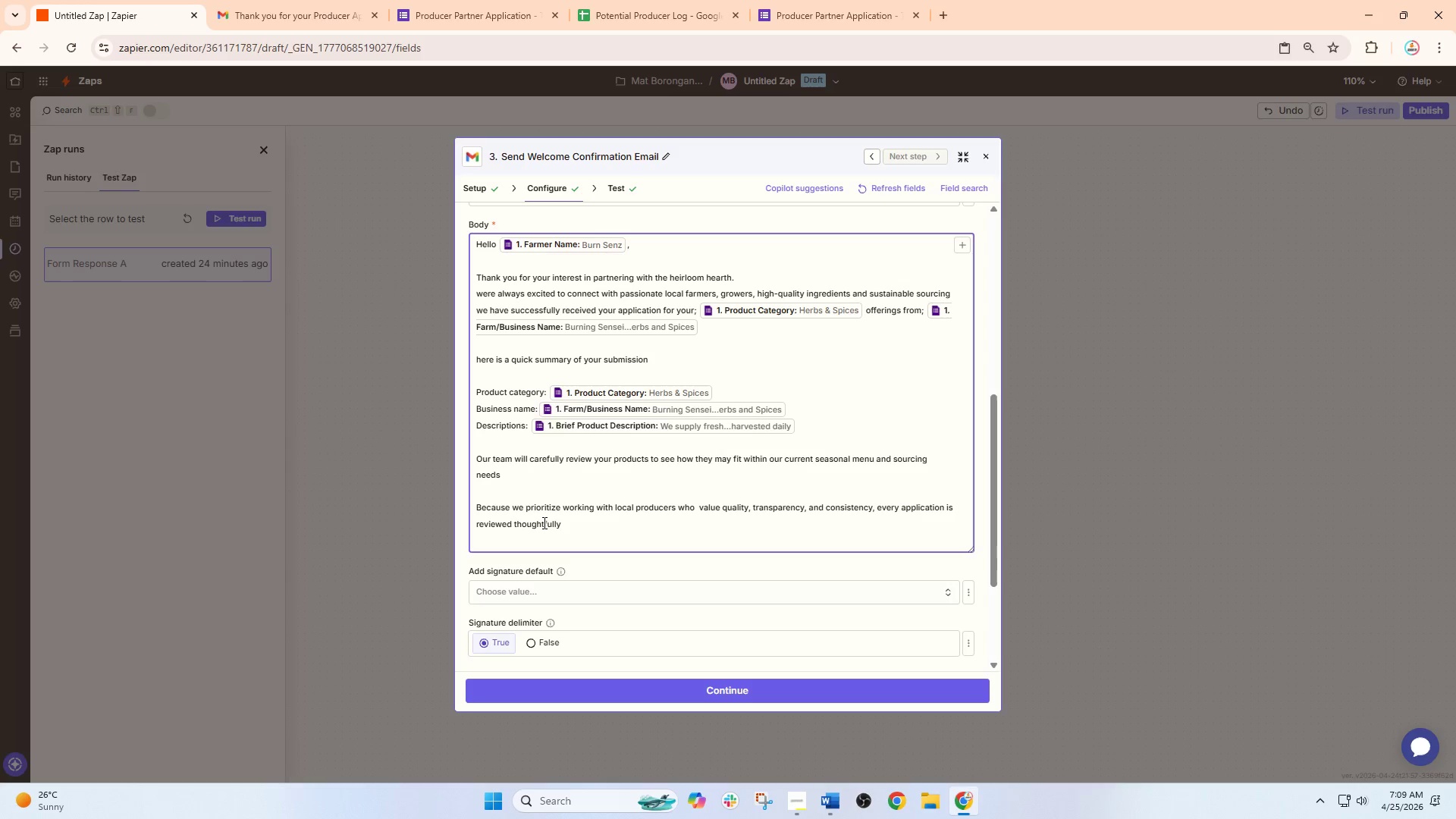 
hold_key(key=Space, duration=0.66)
 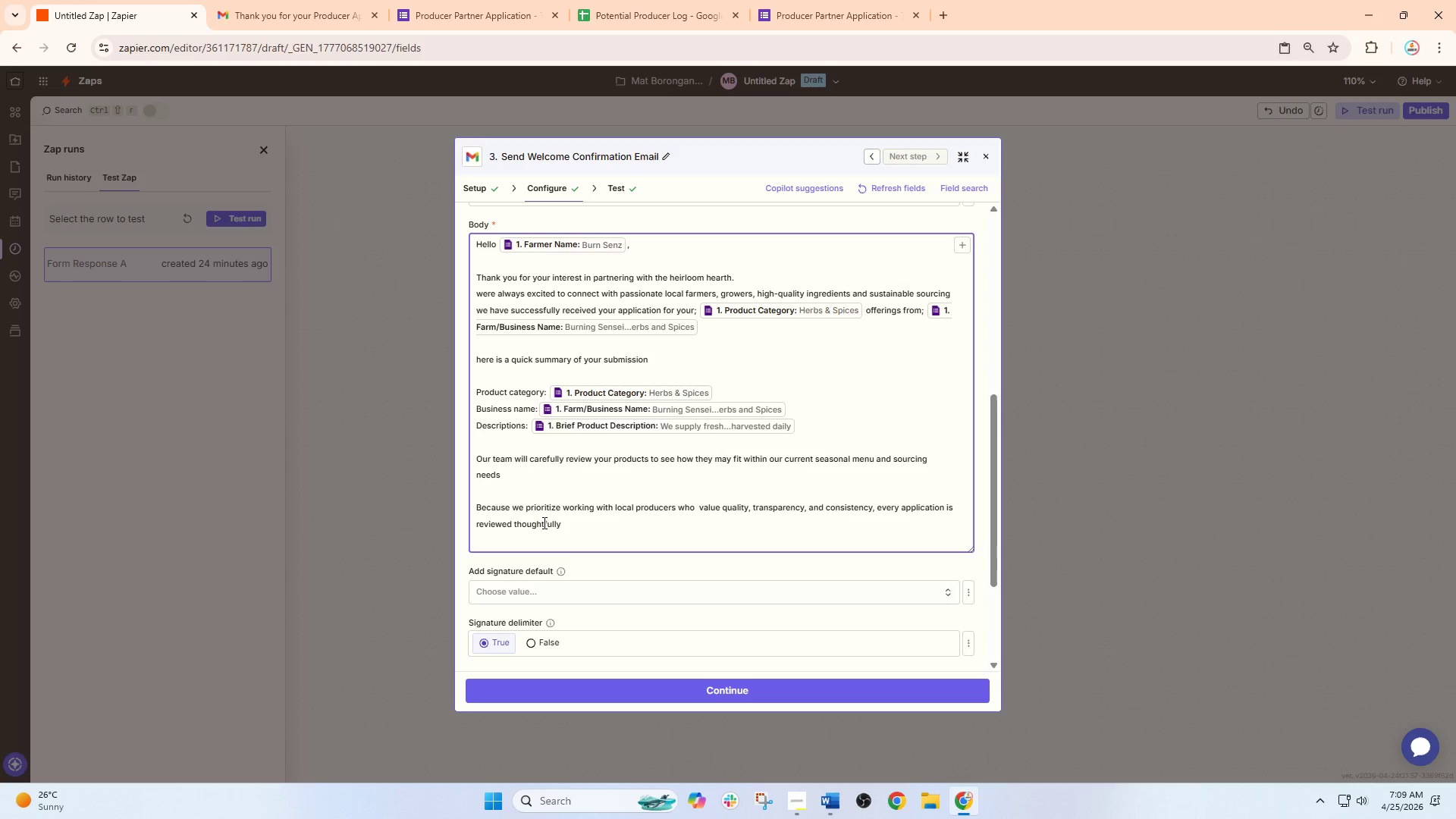 
key(Backspace)
 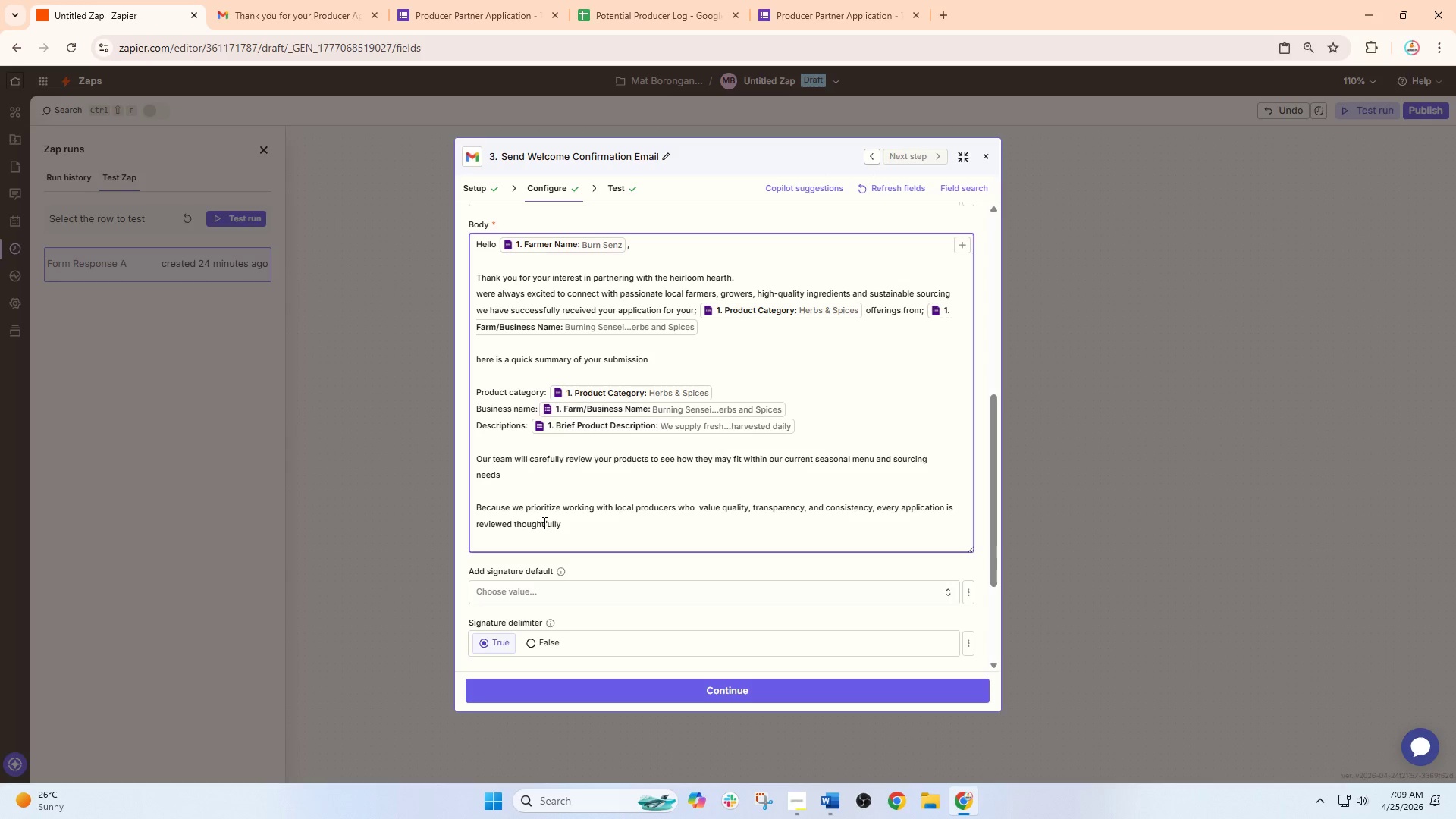 
key(Period)
 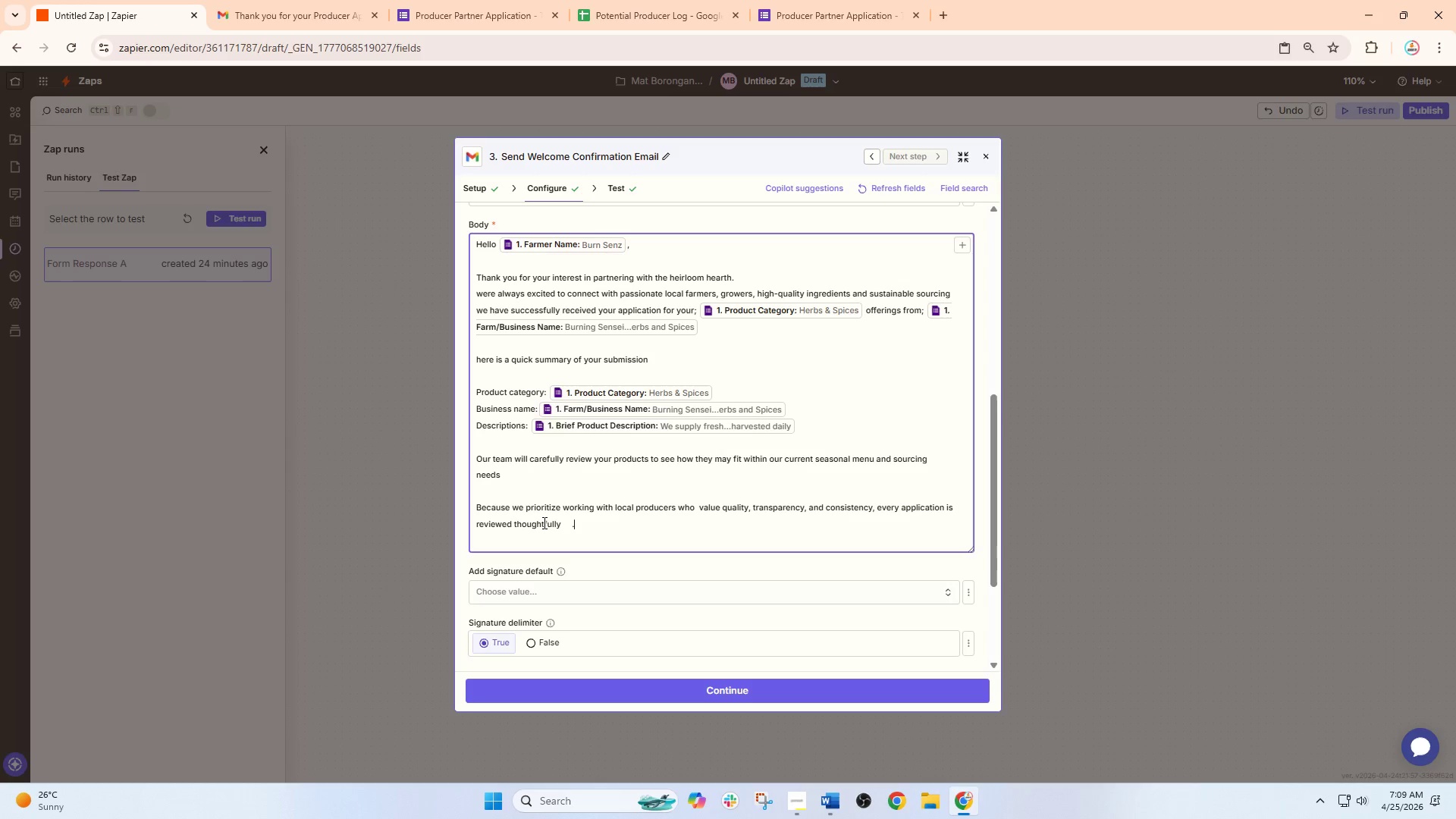 
hold_key(key=Backspace, duration=0.75)
 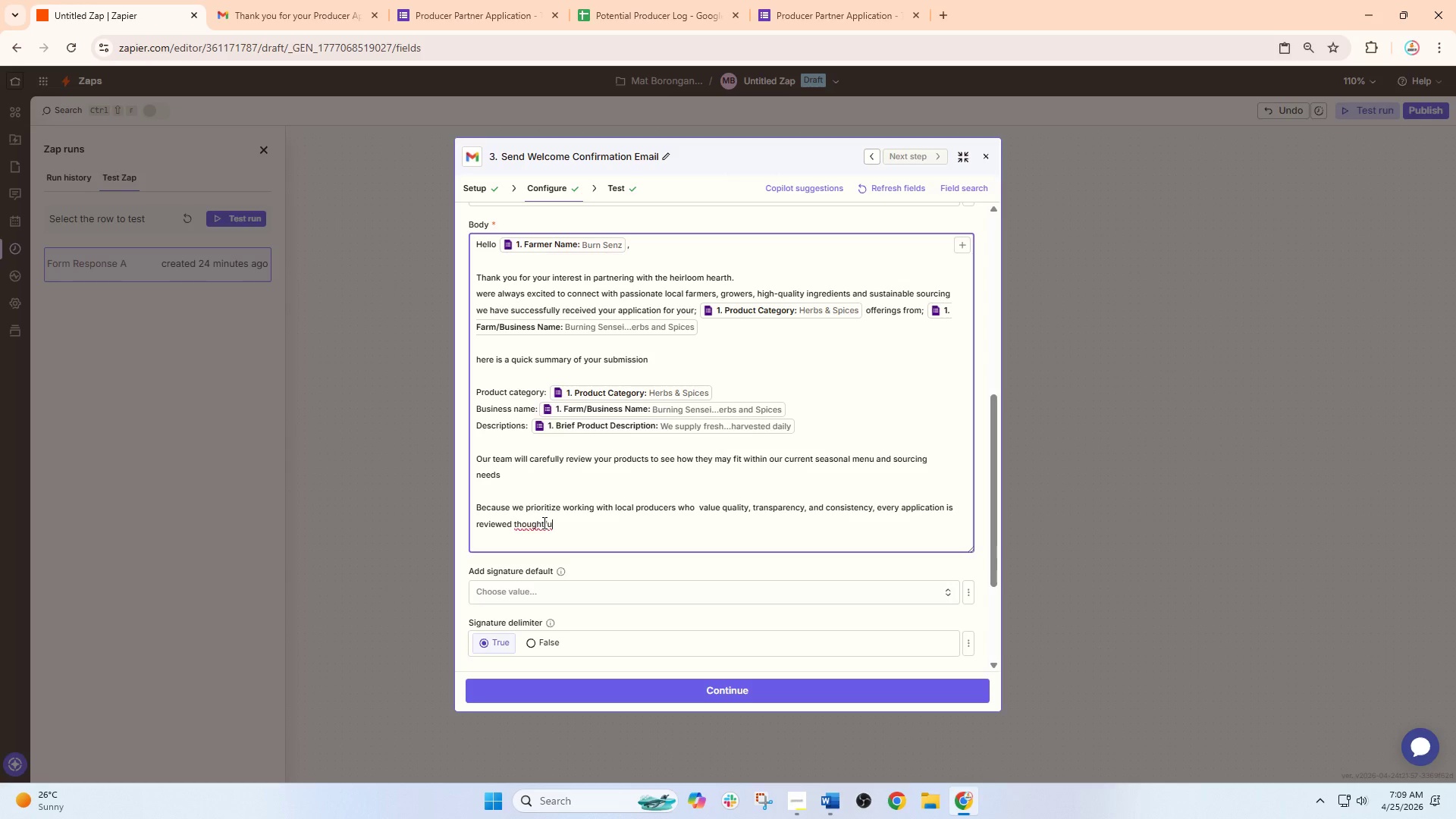 
type(lly. )
 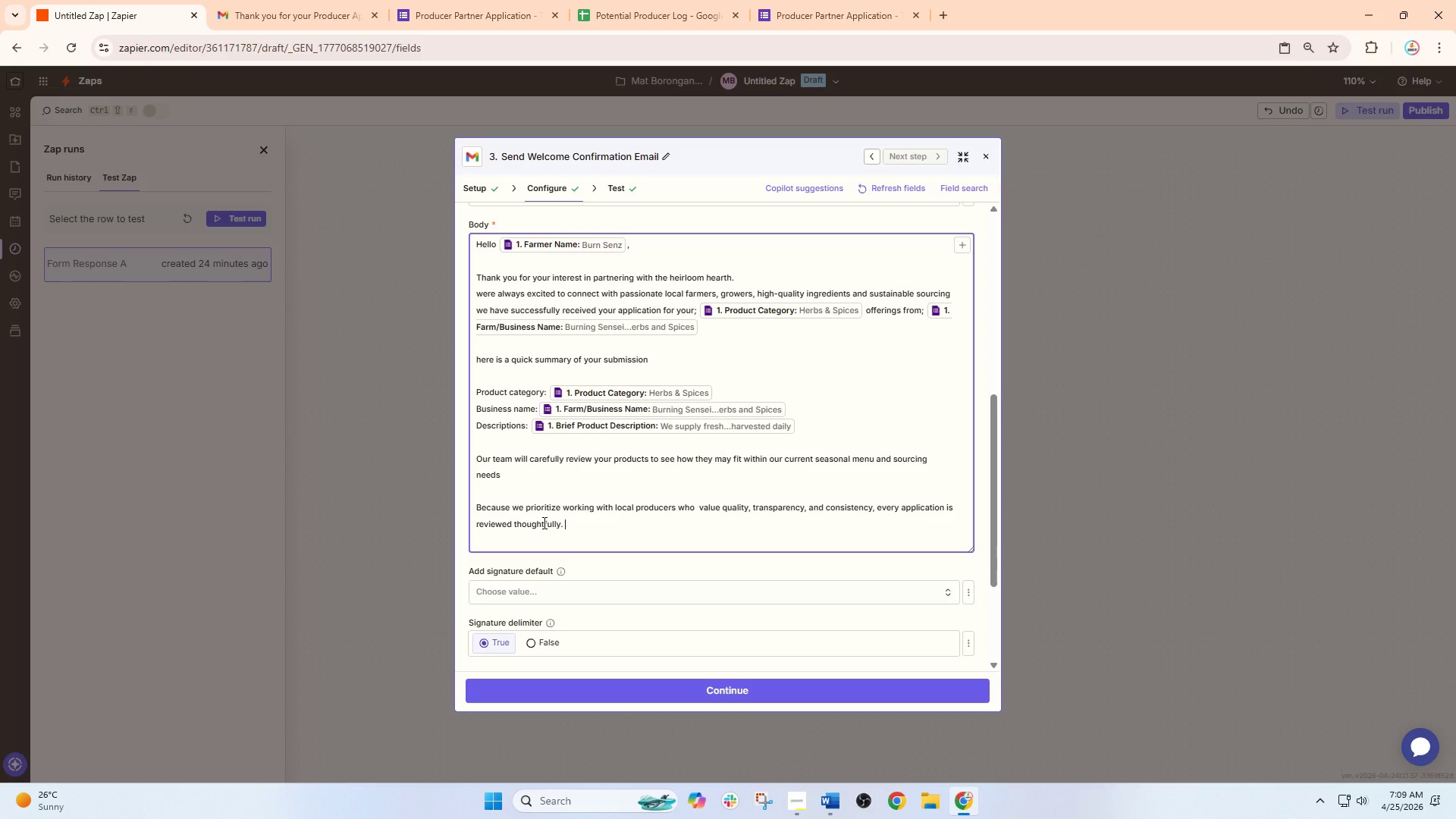 
type(If our ofr)
key(Backspace)
type(ferings)
 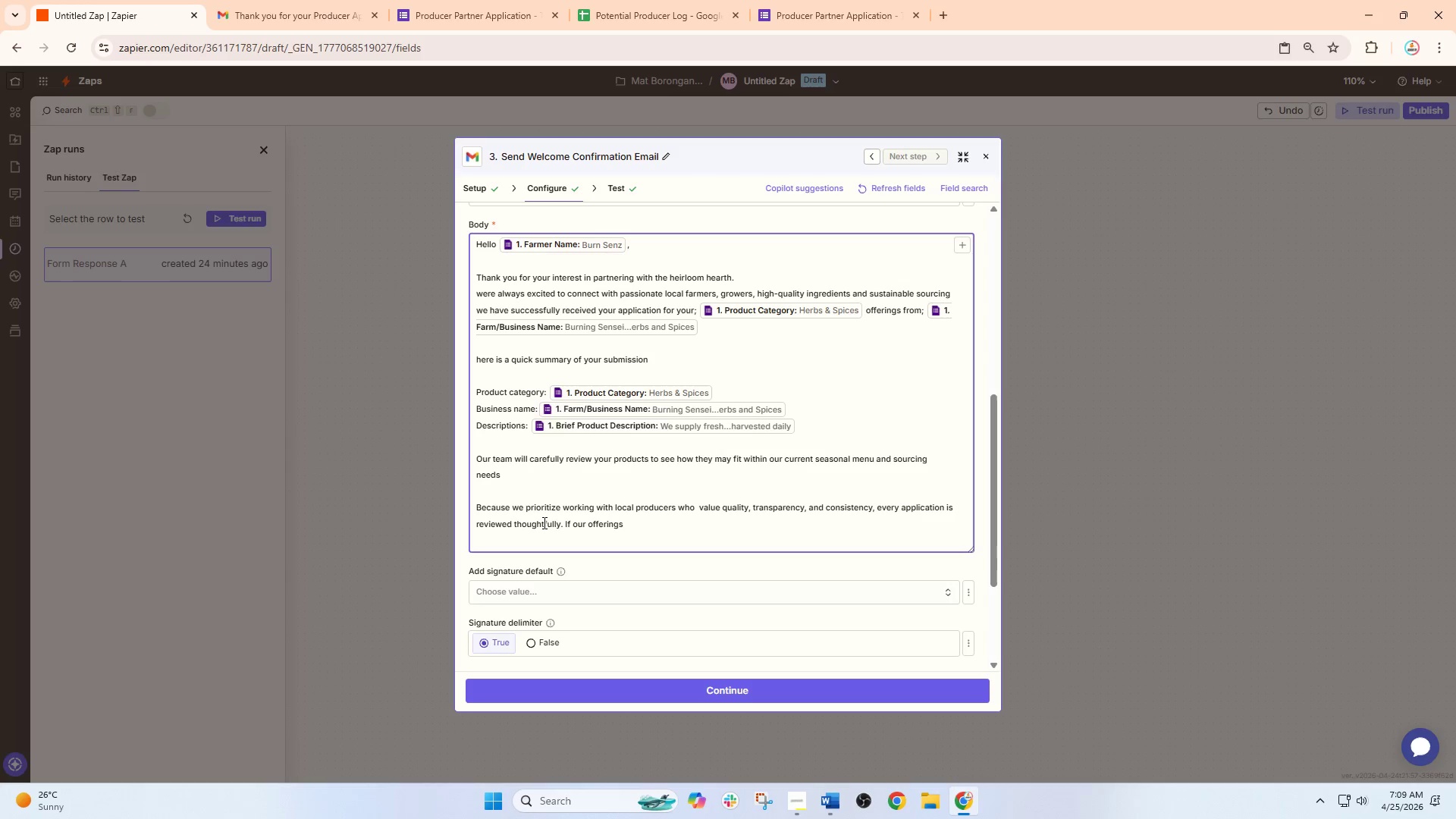 
type( aligh)
 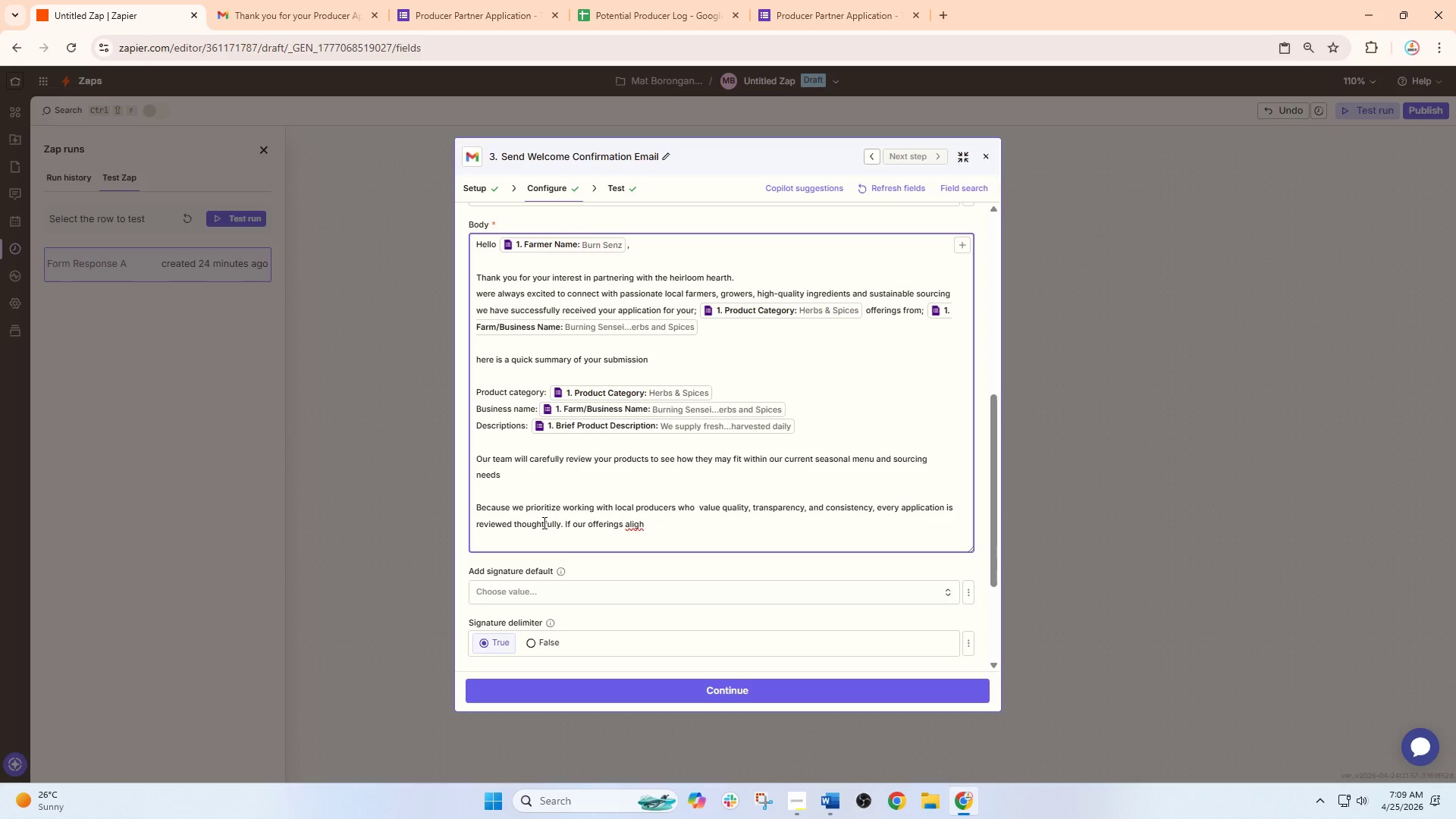 
key(Backspace)
 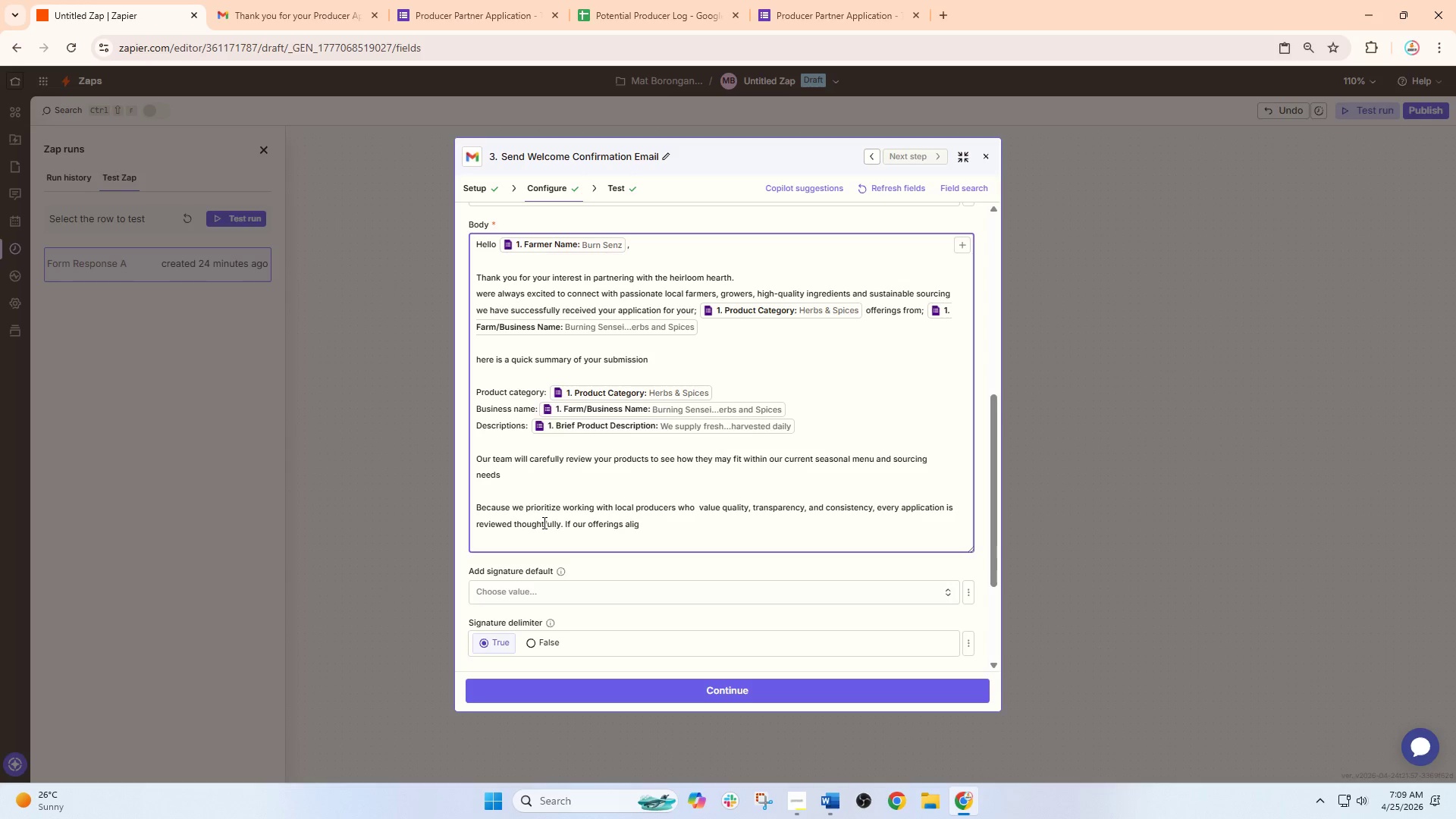 
key(N)
 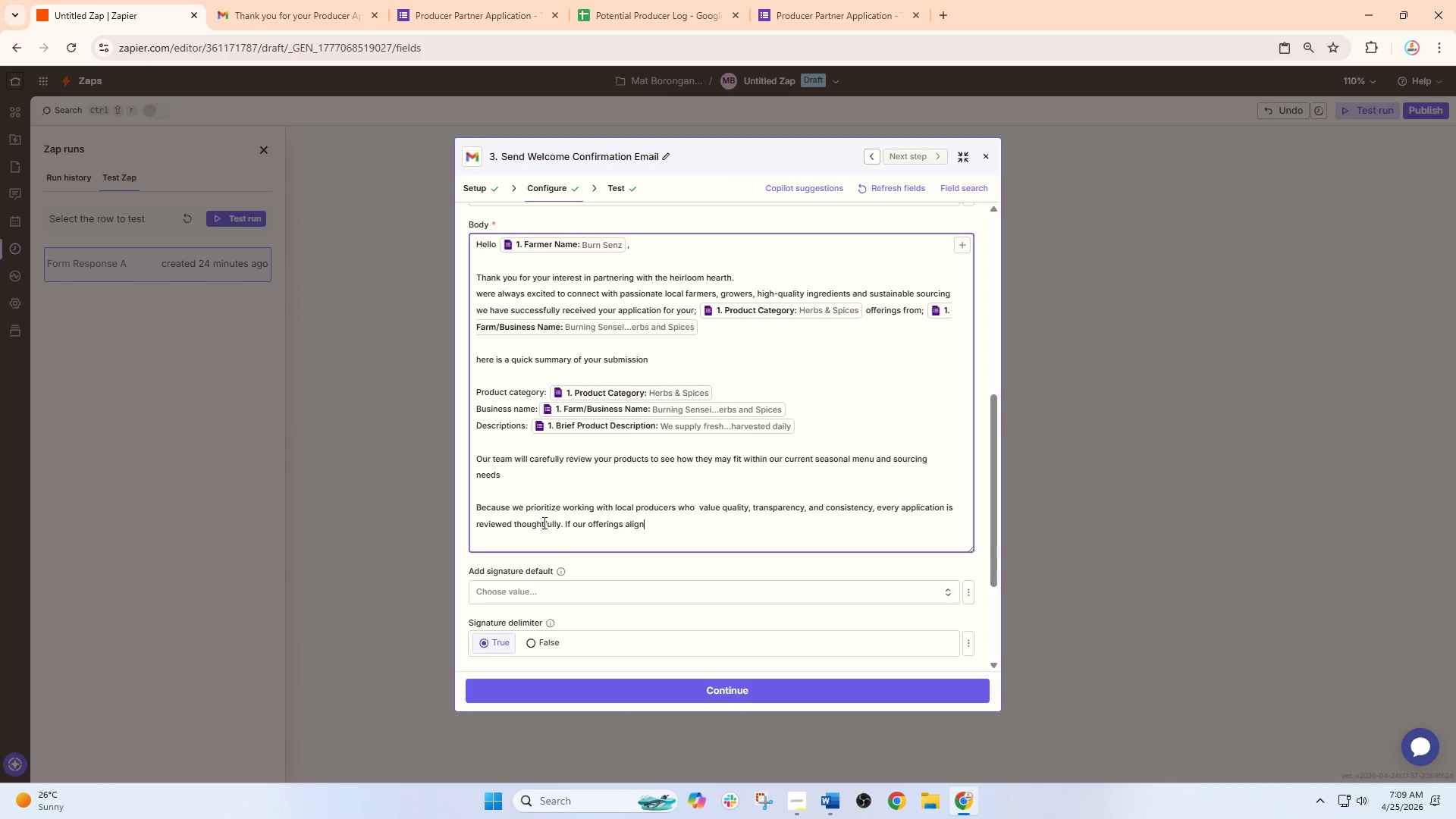 
hold_key(key=Space, duration=0.36)
 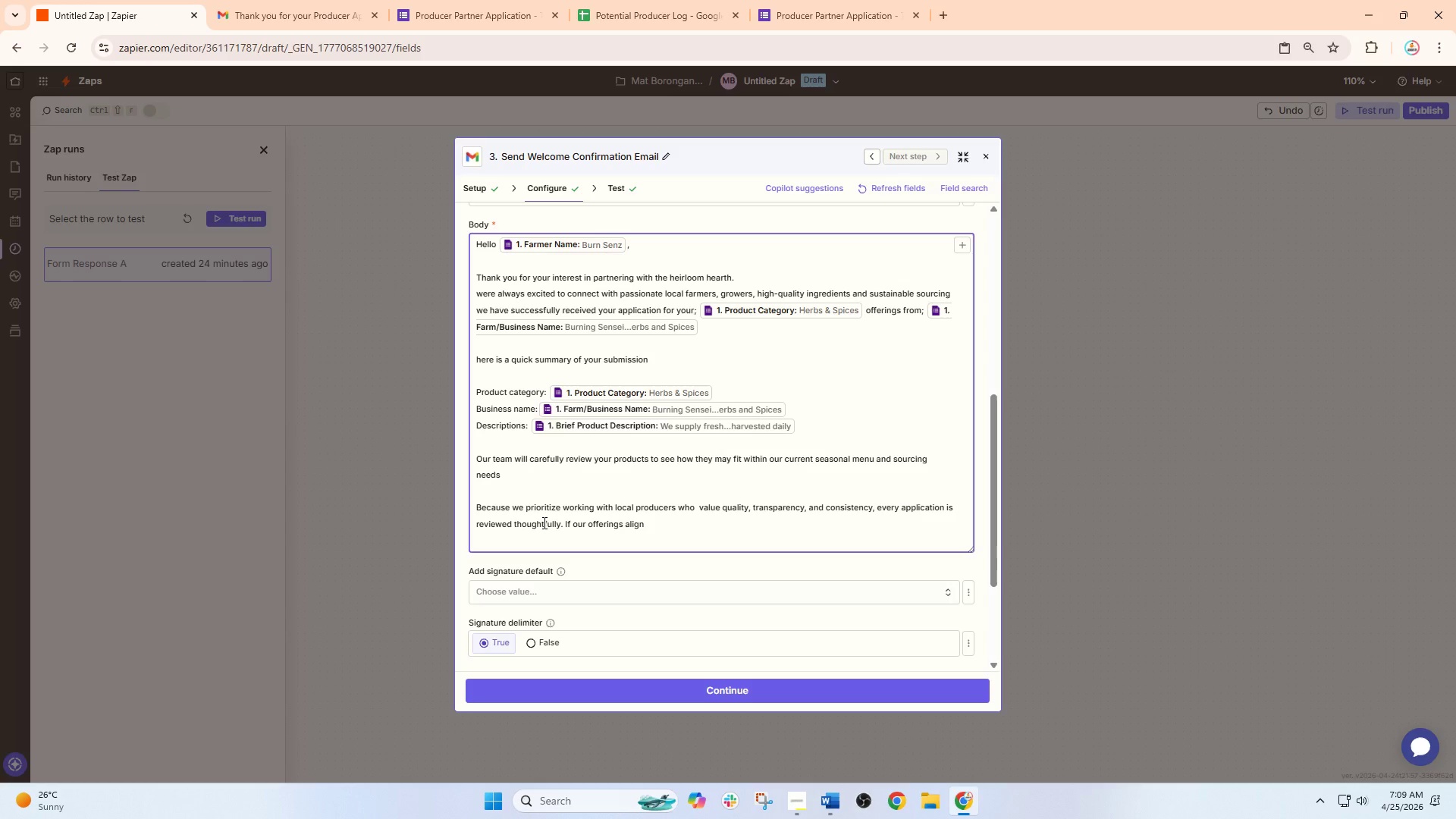 
type(with our current)
 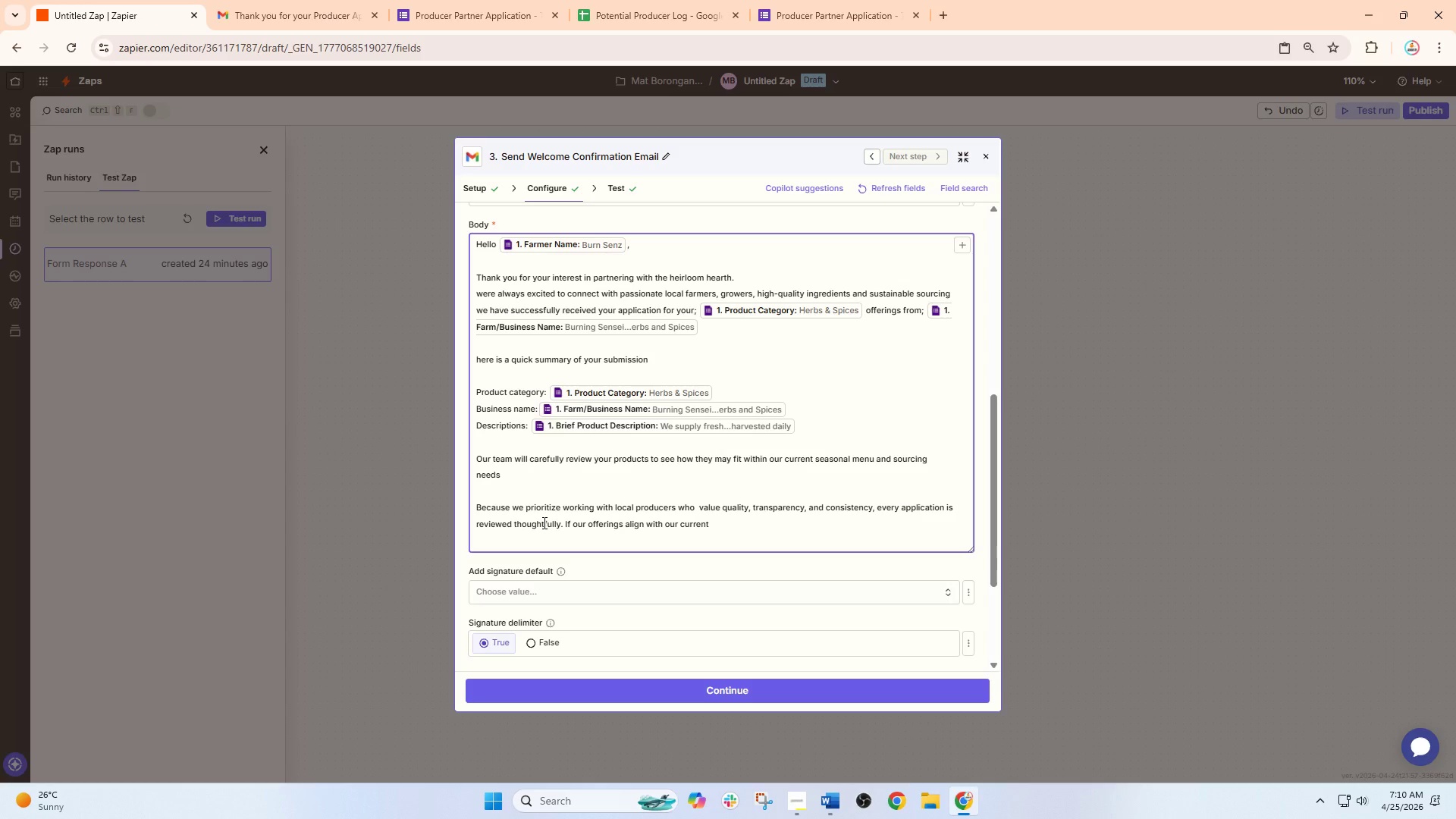 
type( nedd)
key(Backspace)
key(Backspace)
type(ed)
 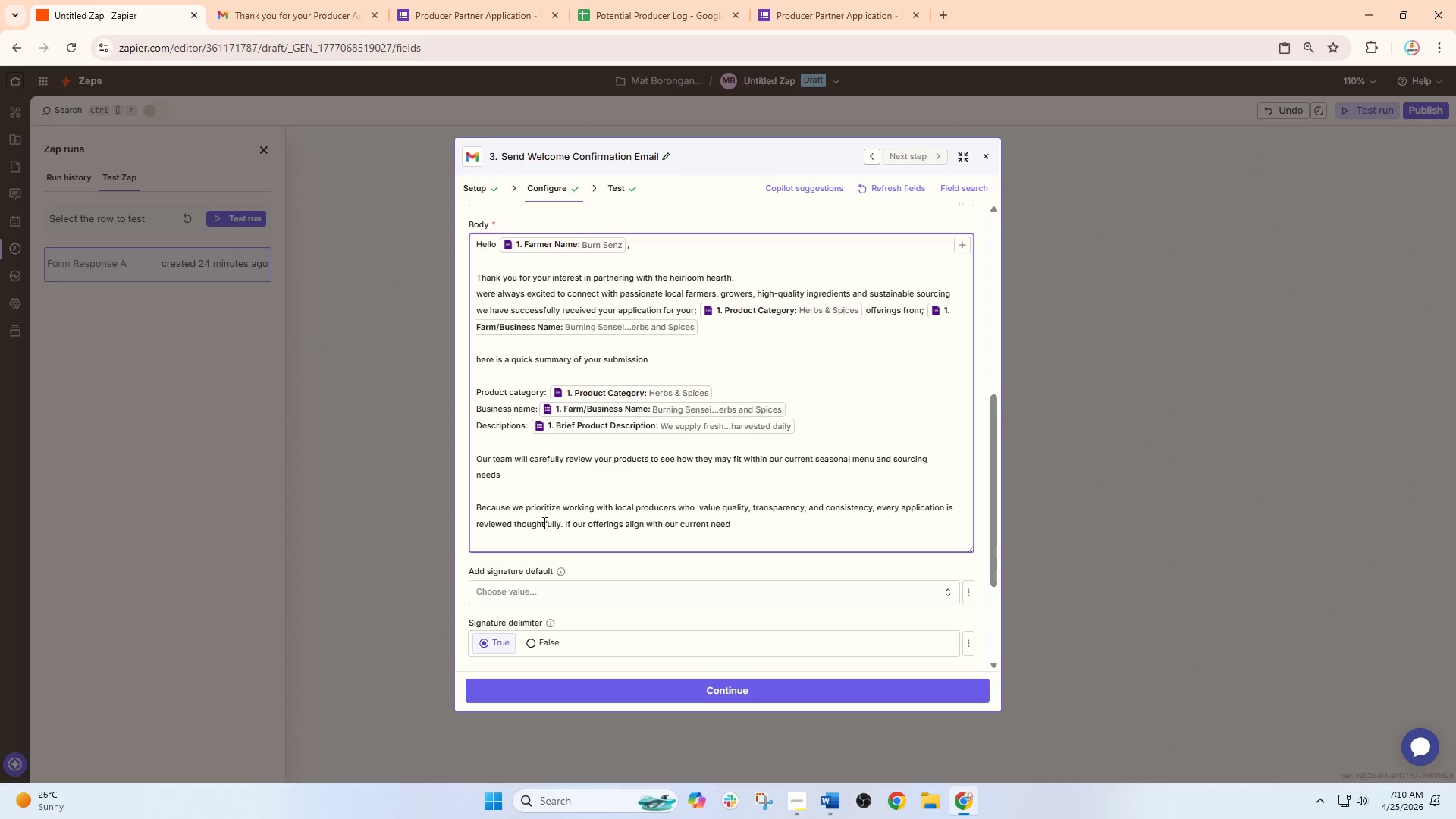 
type(, we will)
 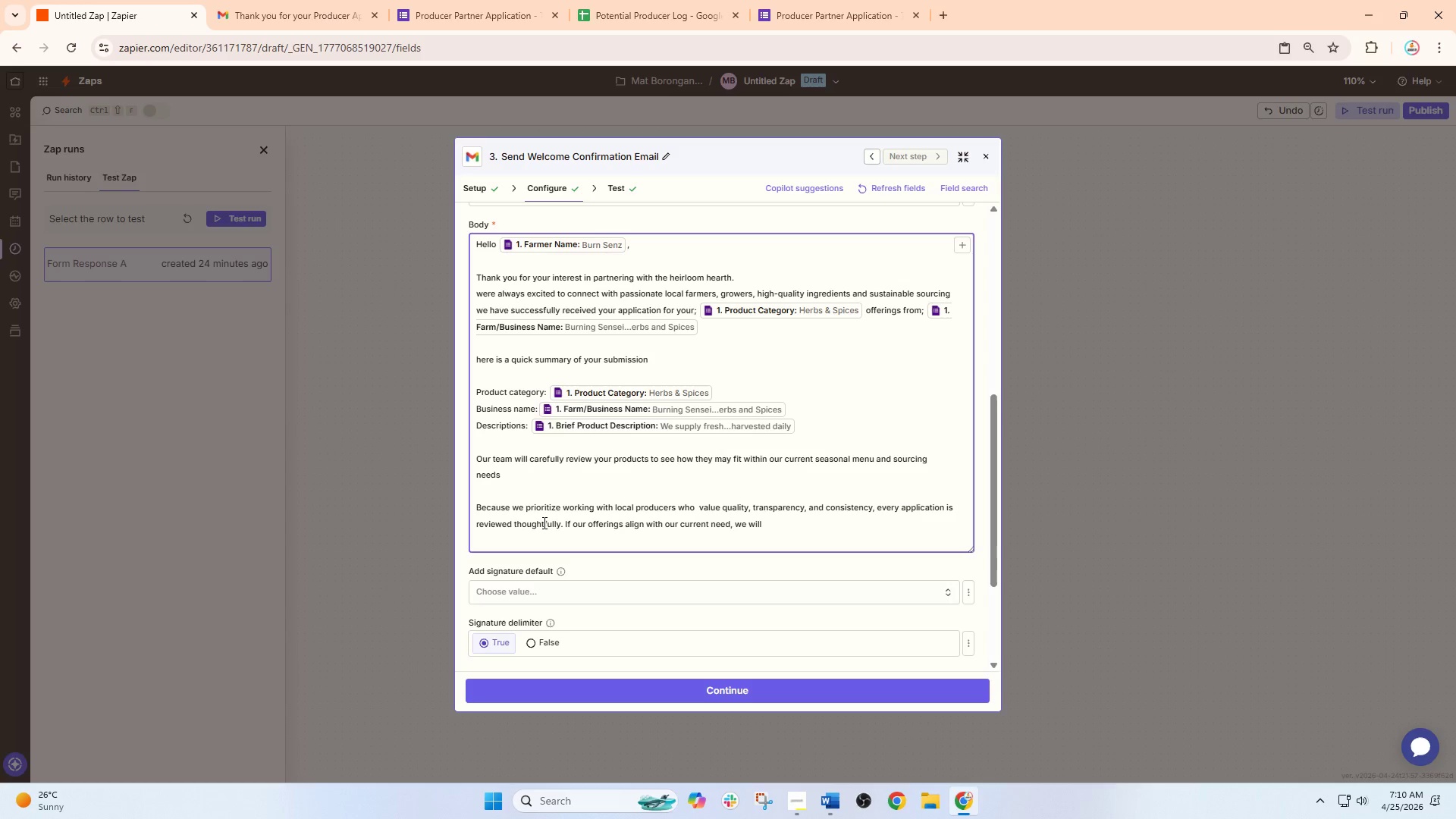 
wait(12.95)
 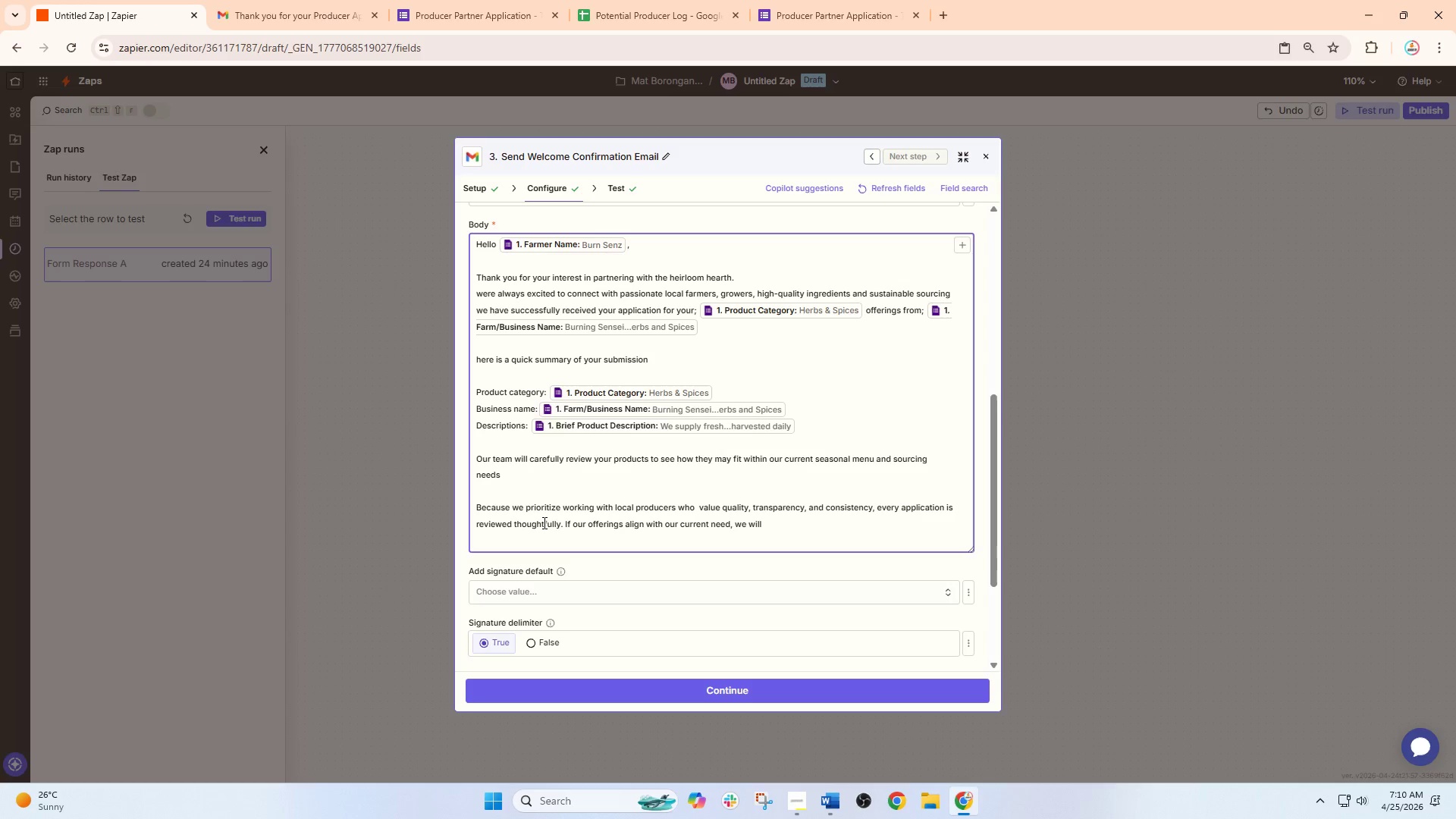 
hold_key(key=Space, duration=0.42)
 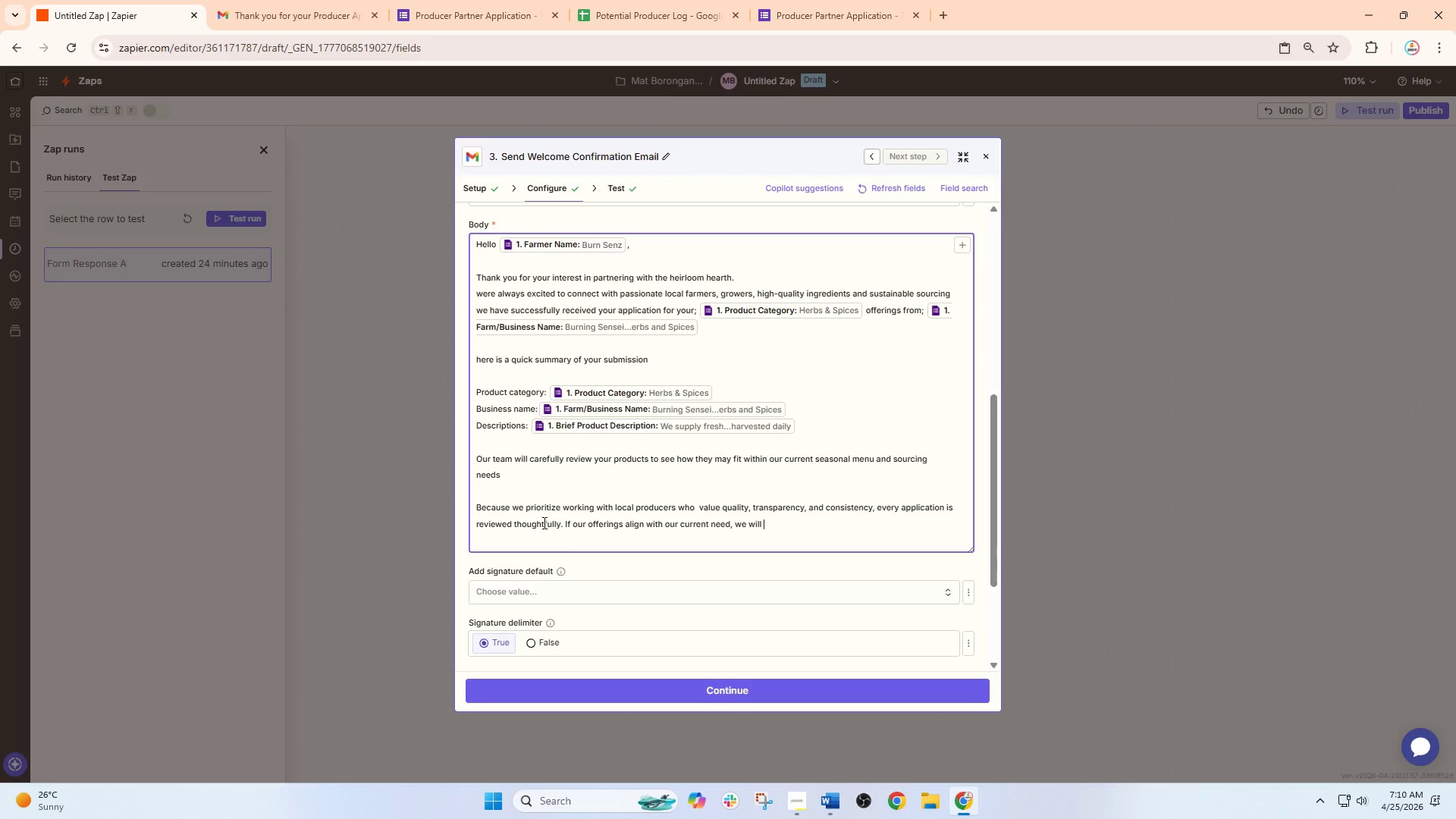 
type(reach out to discuss thr)
key(Backspace)
type(e  n)
key(Backspace)
key(Backspace)
type(next step)
 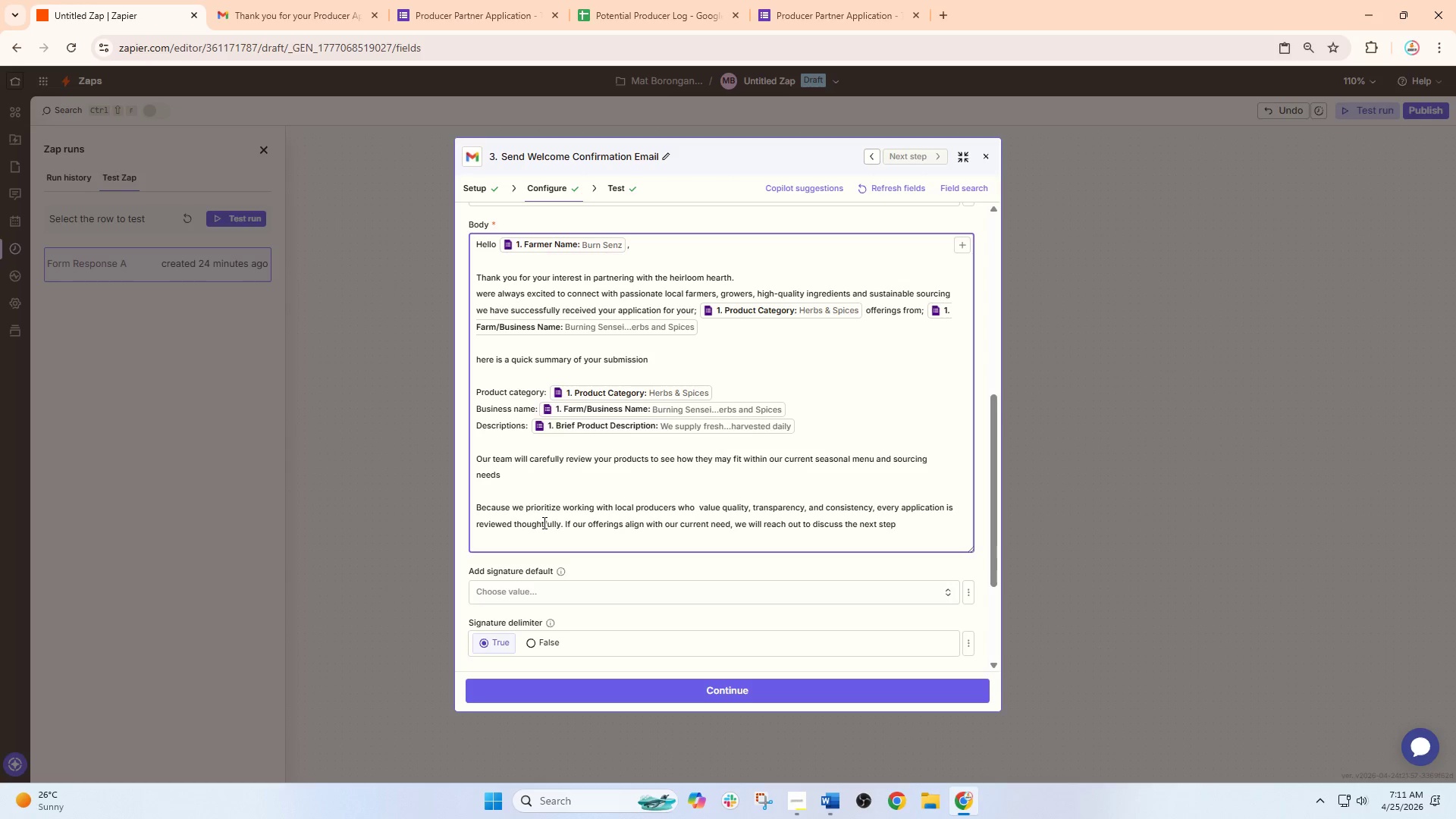 
key(S)
 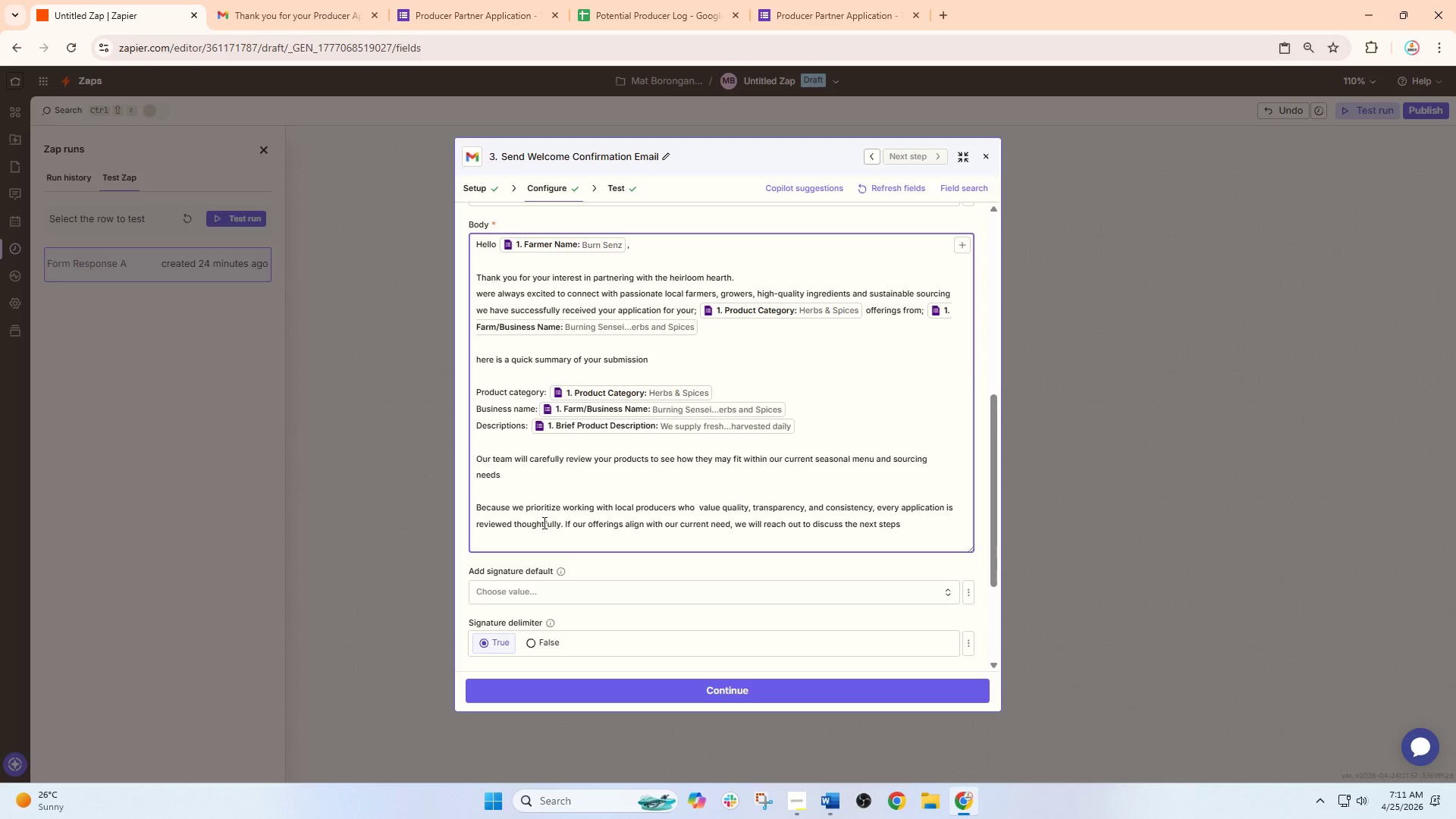 
key(Space)
 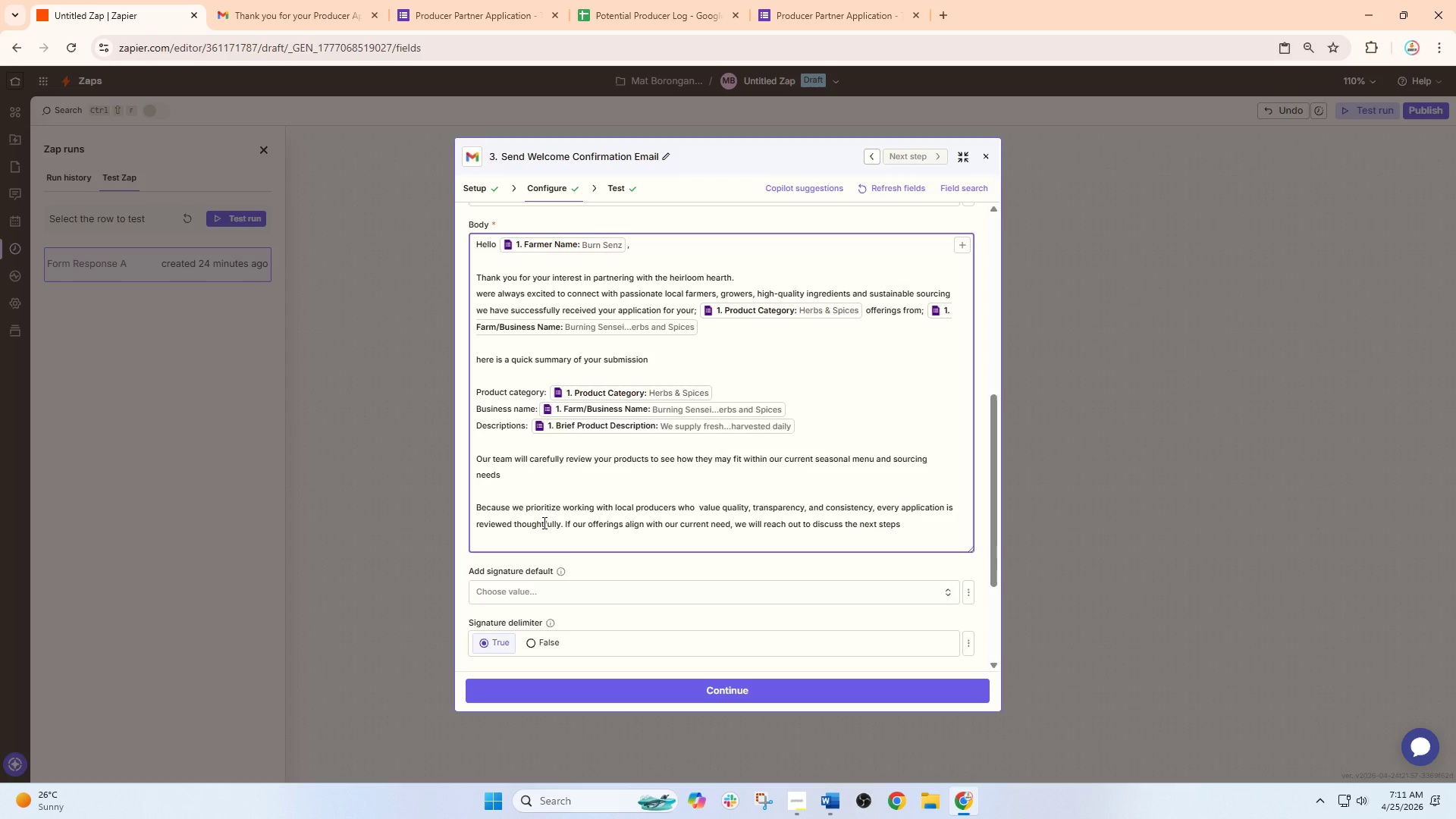 
key(Backspace)
 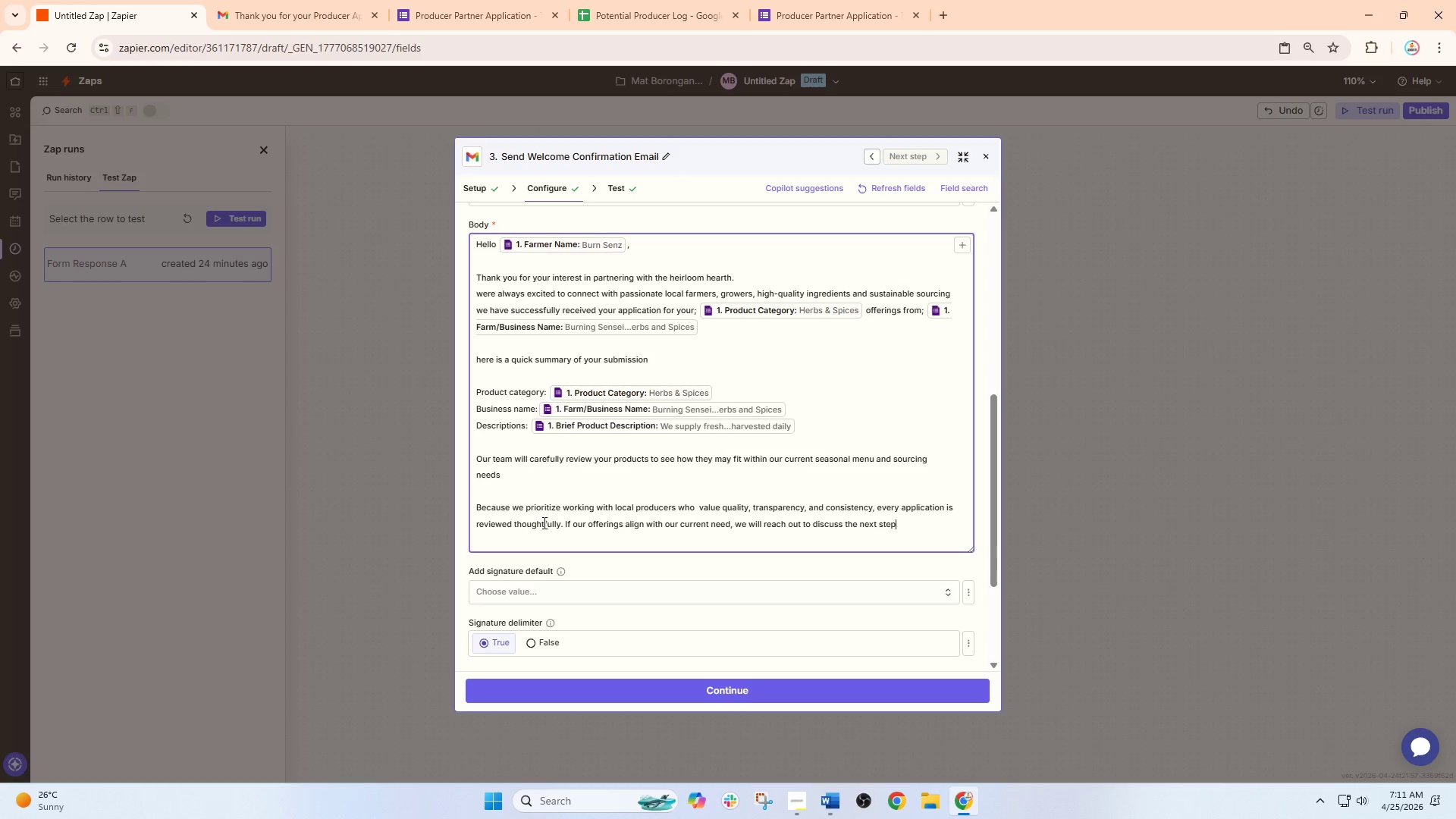 
key(Backspace)
 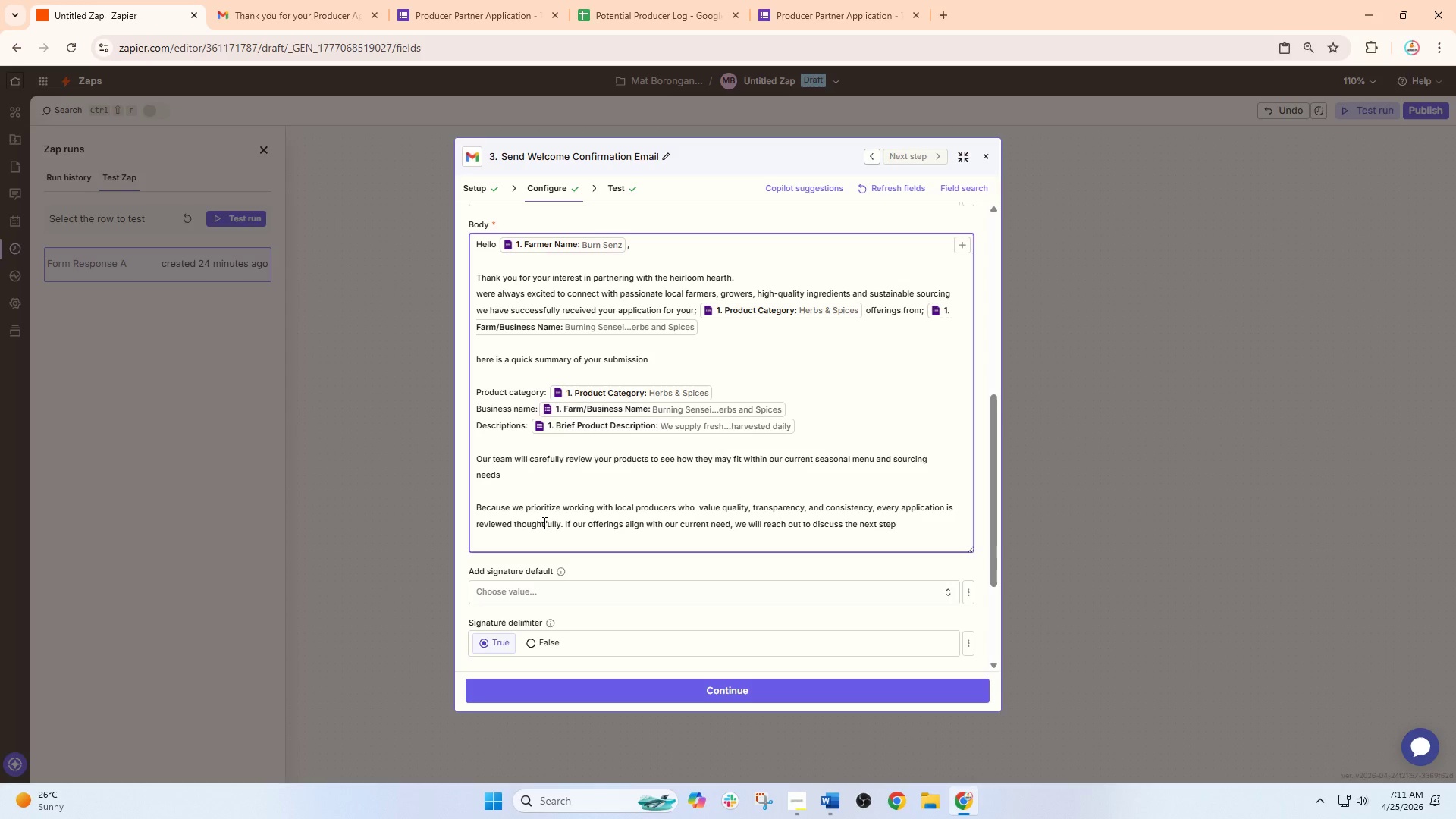 
key(S)
 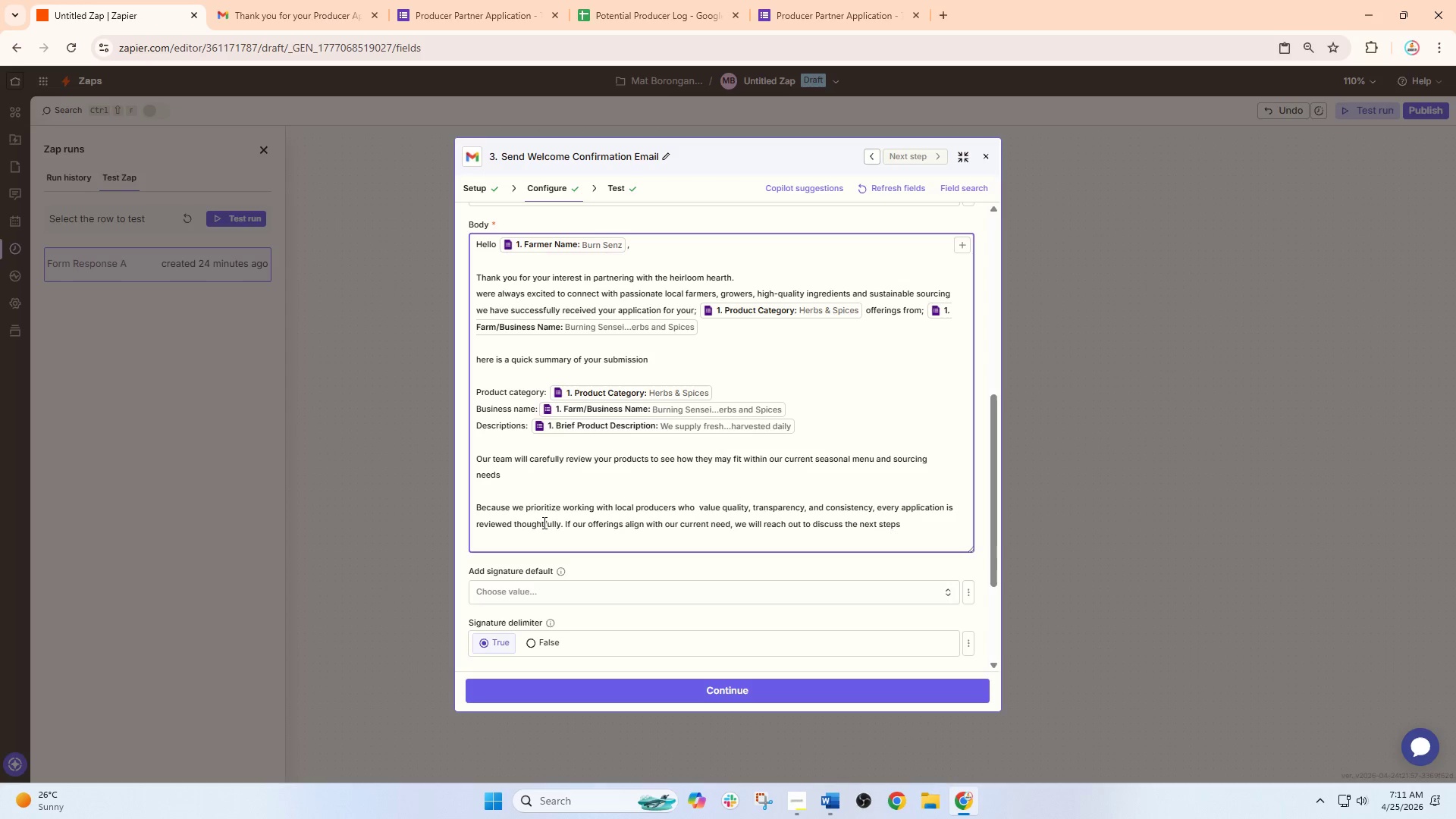 
key(Comma)
 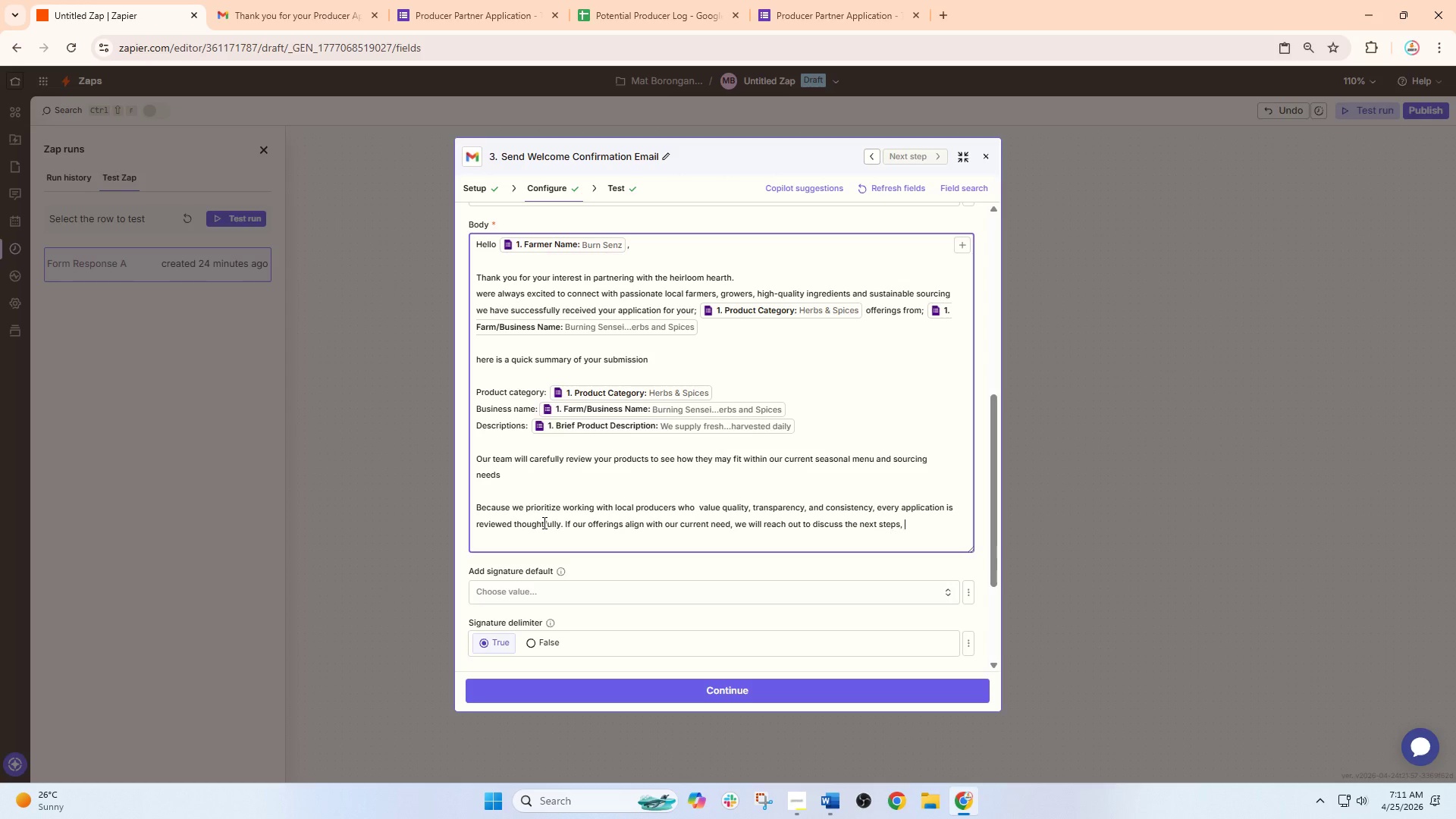 
key(Space)
 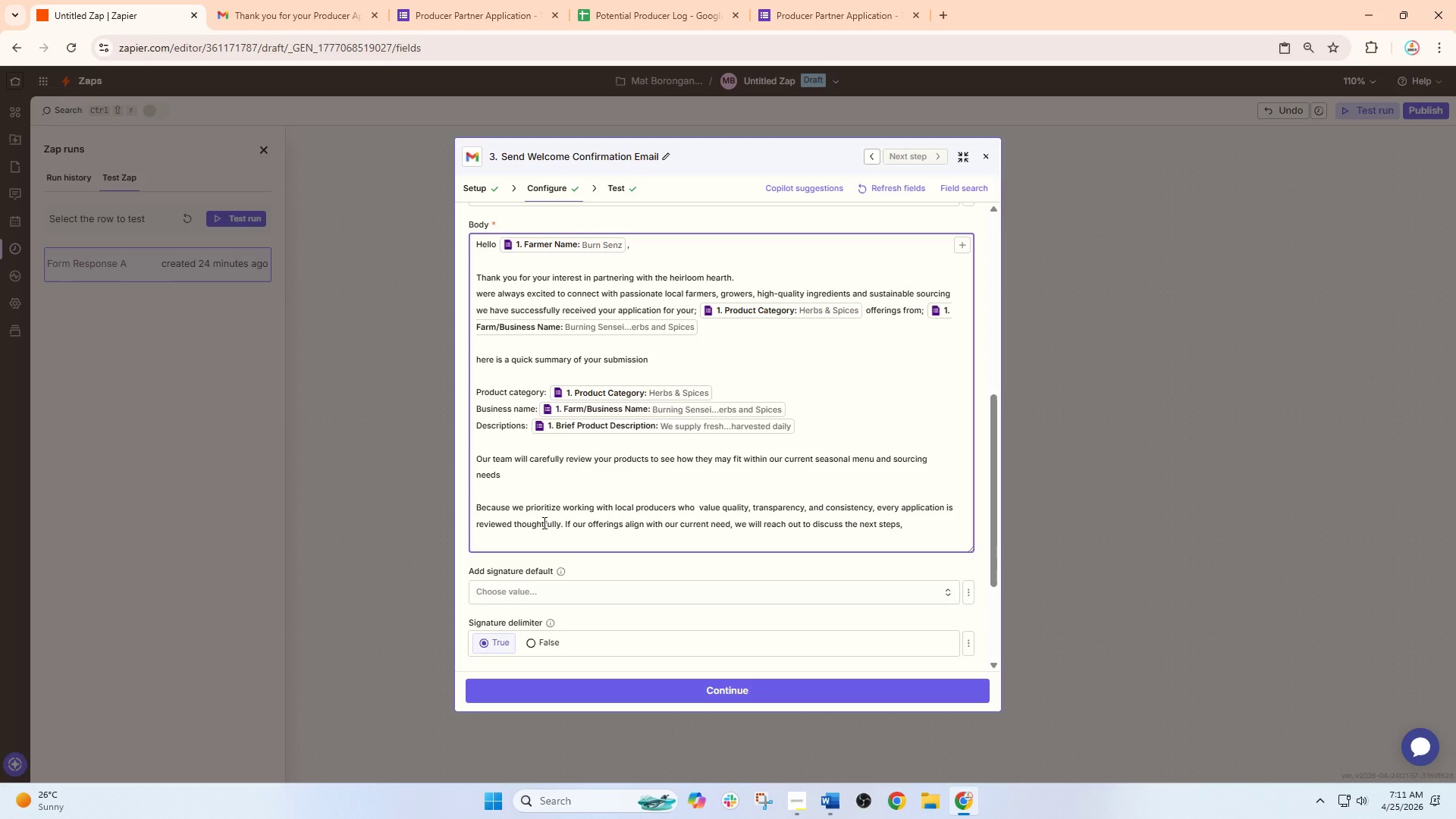 
wait(8.73)
 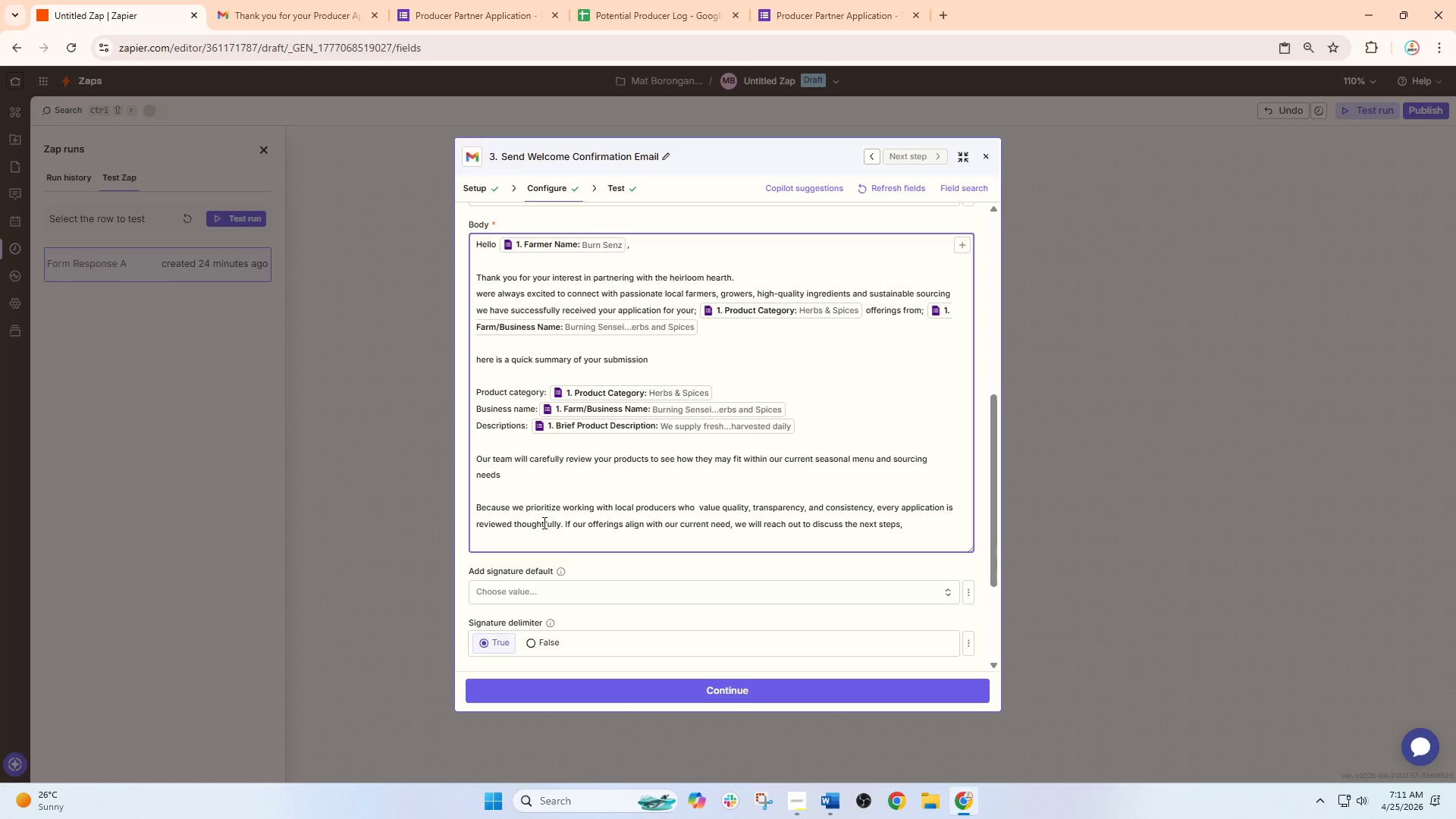 
type(possible sampil)
 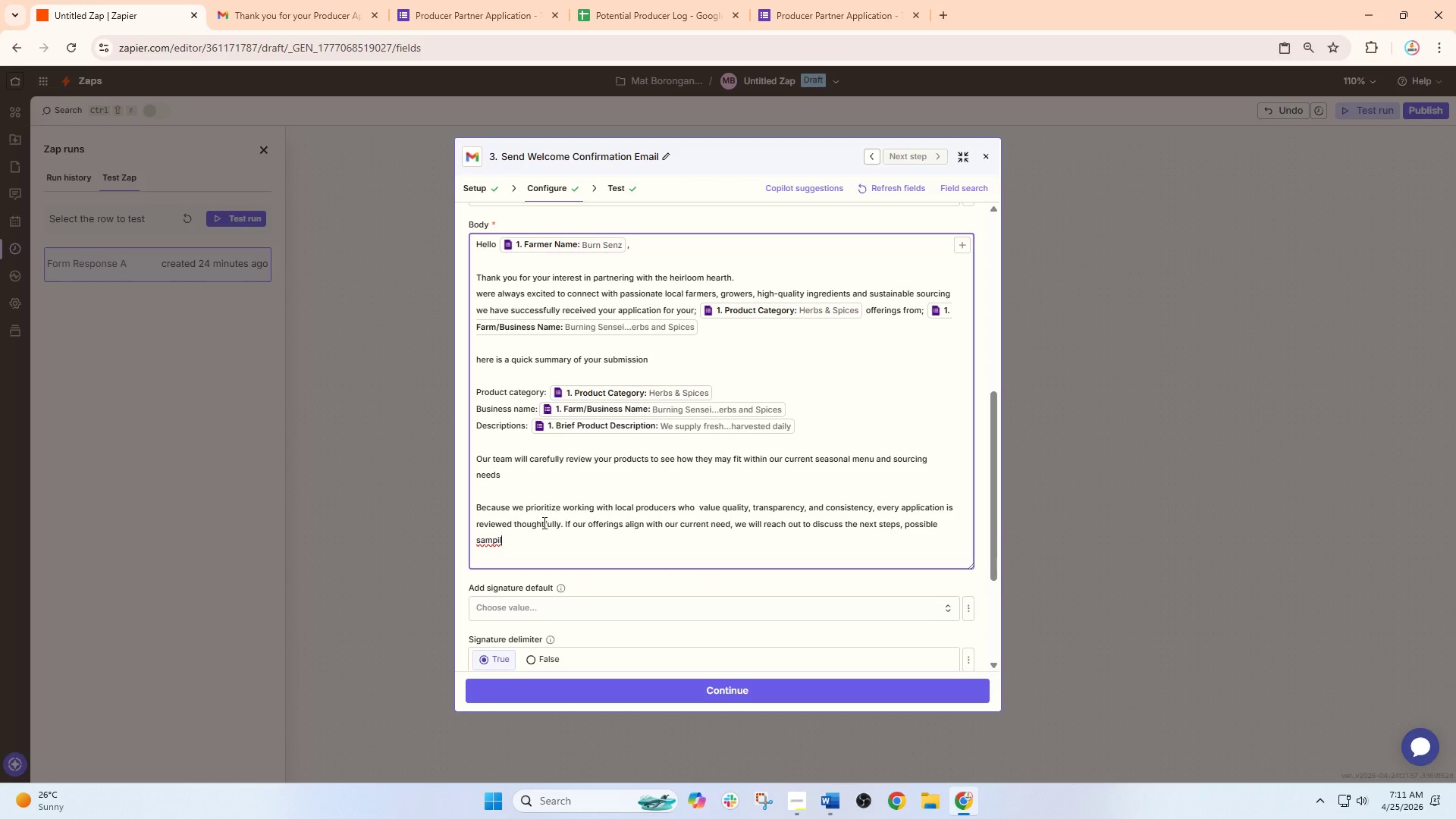 
key(Backspace)
 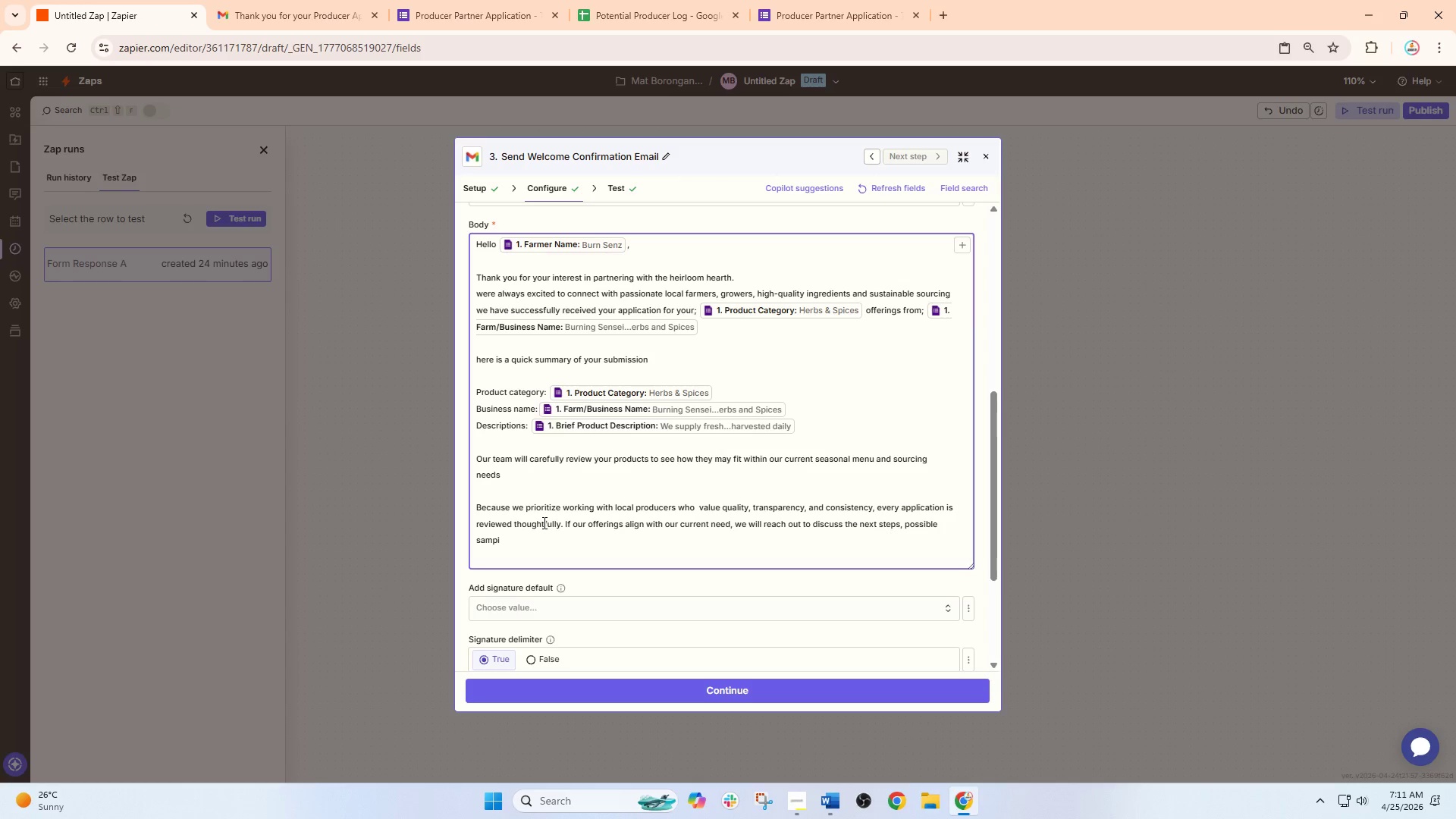 
wait(8.86)
 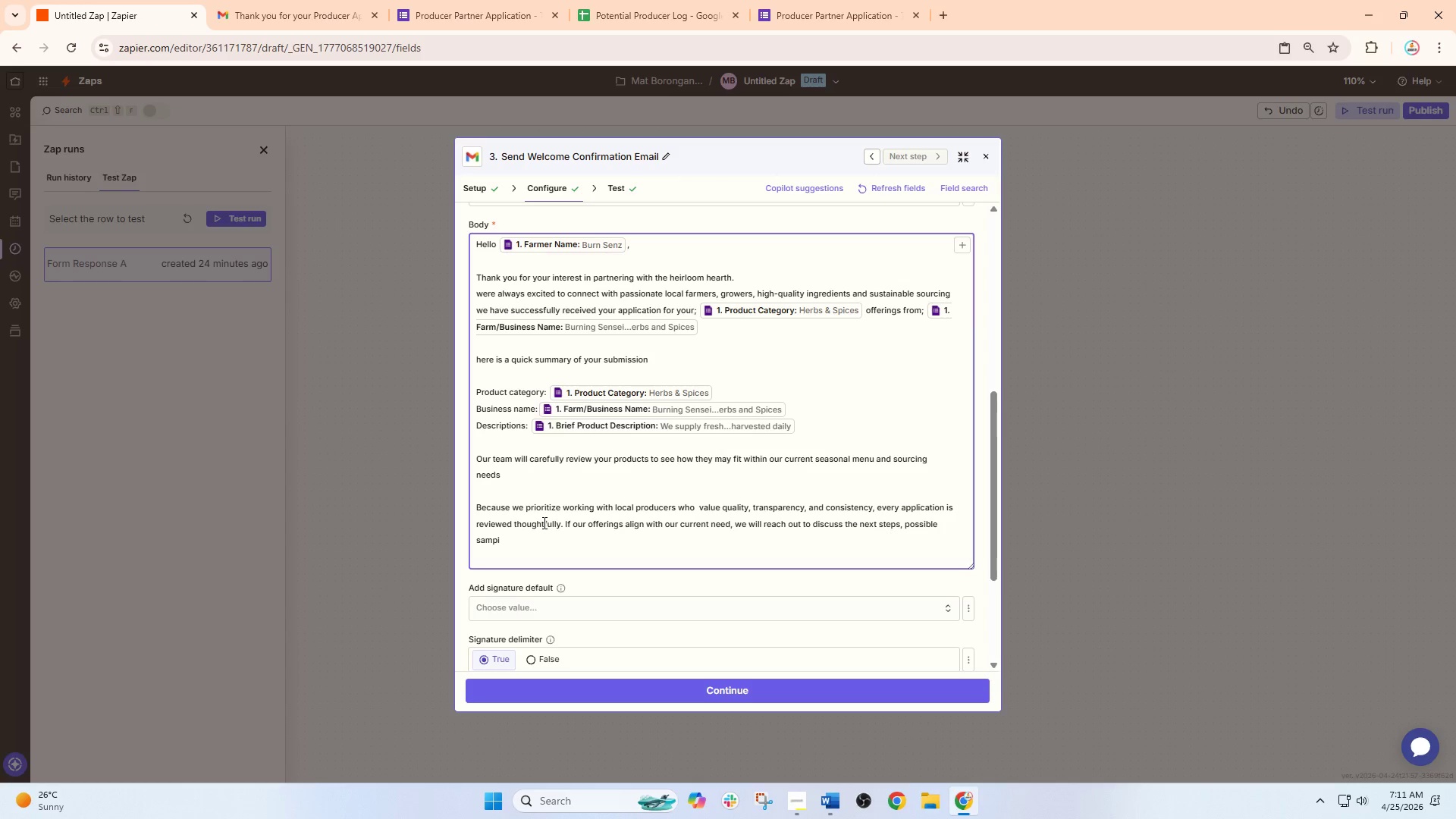 
key(Backspace)
type(ling )
key(Backspace)
type(, and partne r)
key(Backspace)
key(Backspace)
type(r)
 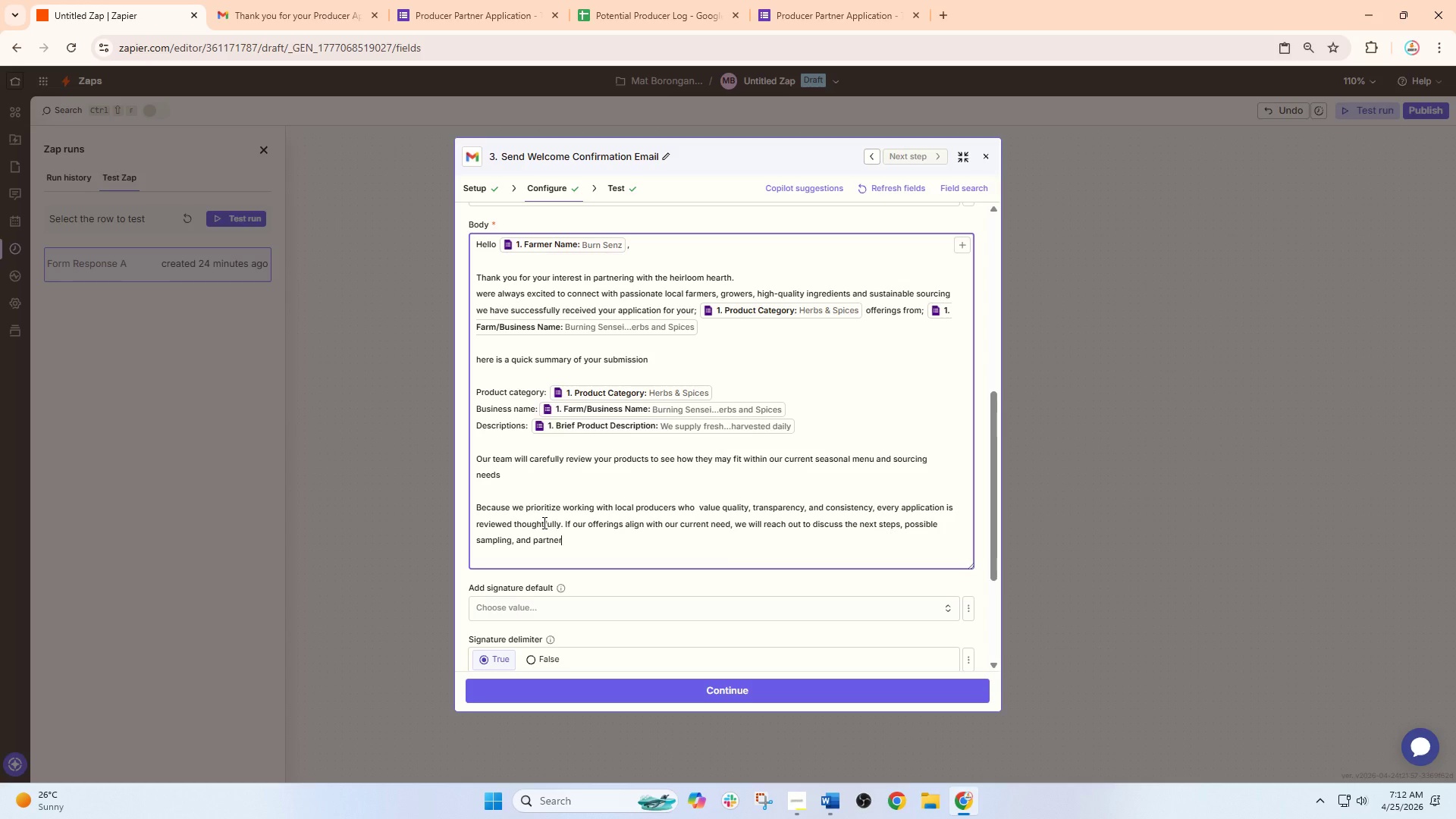 
wait(6.12)
 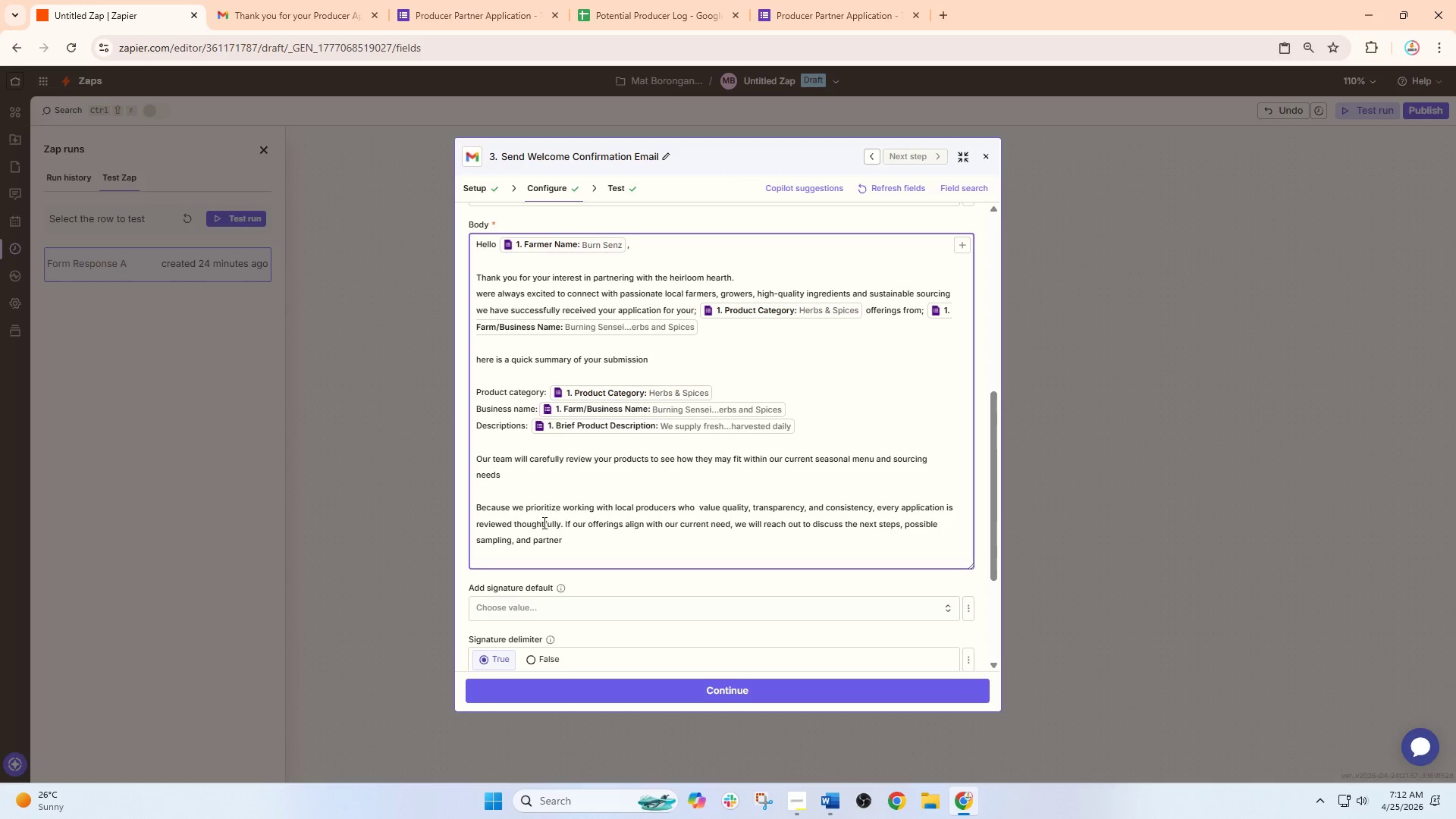 
type(ship )
 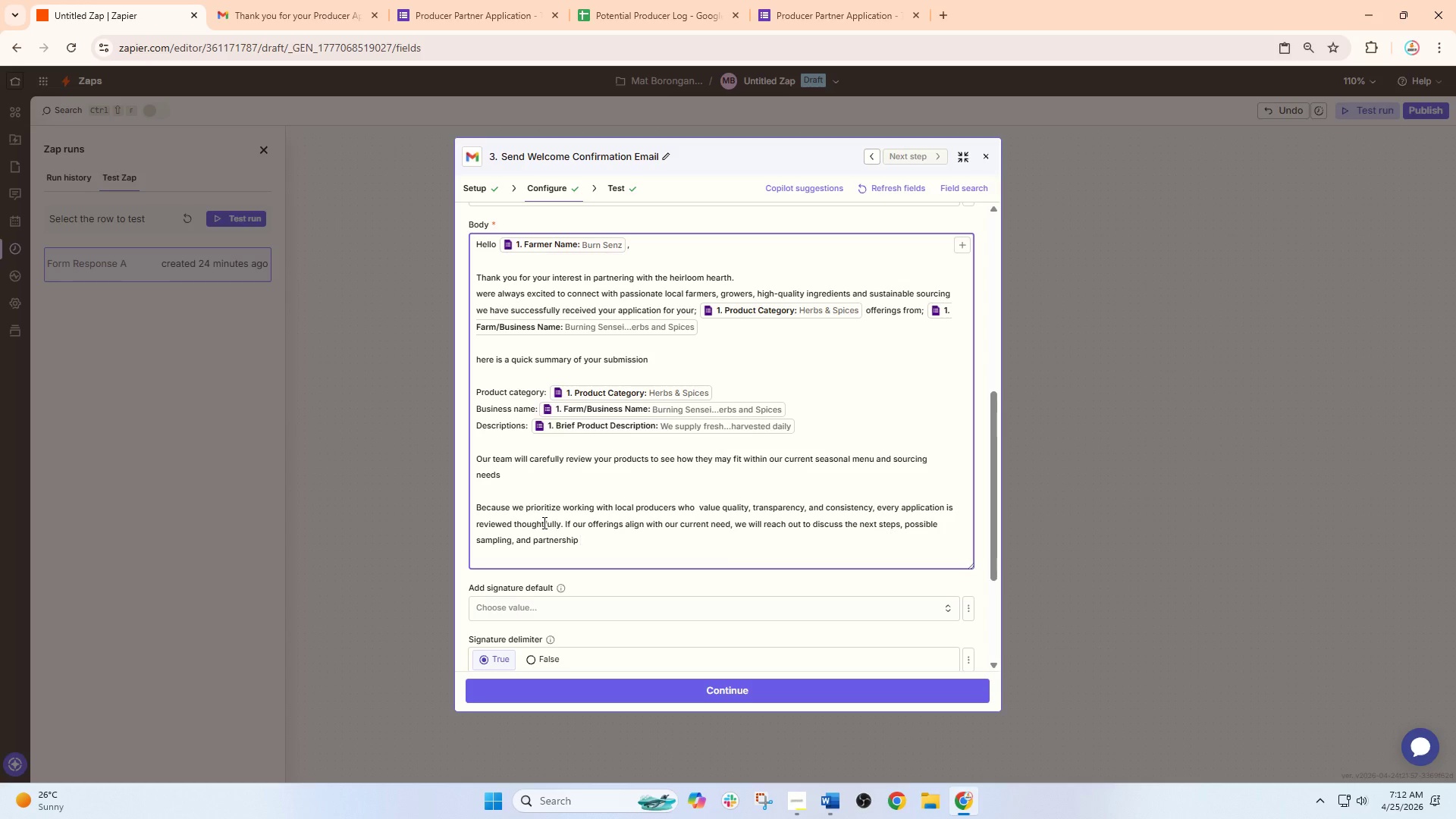 
wait(7.58)
 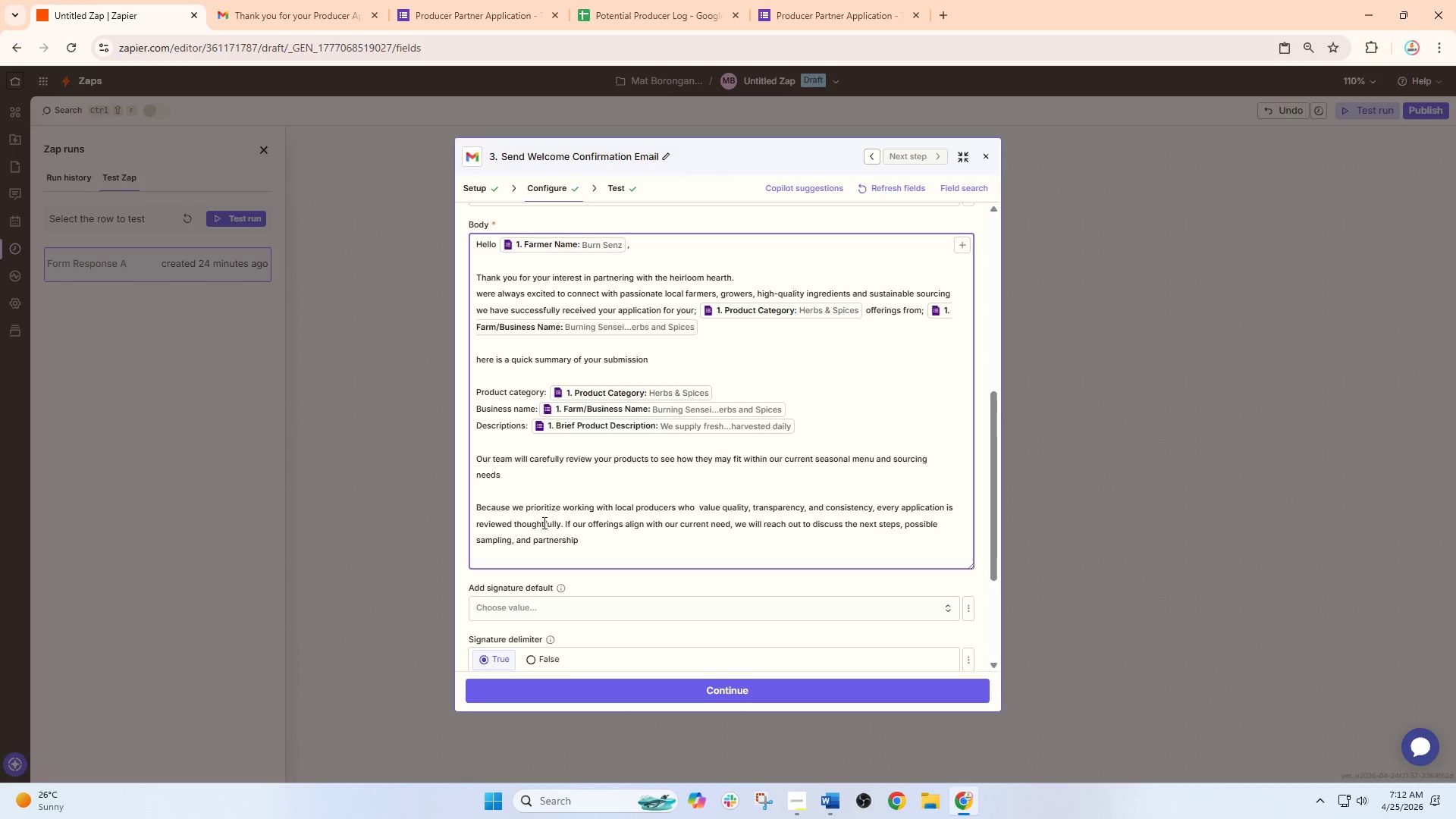 
type(opportuni)
 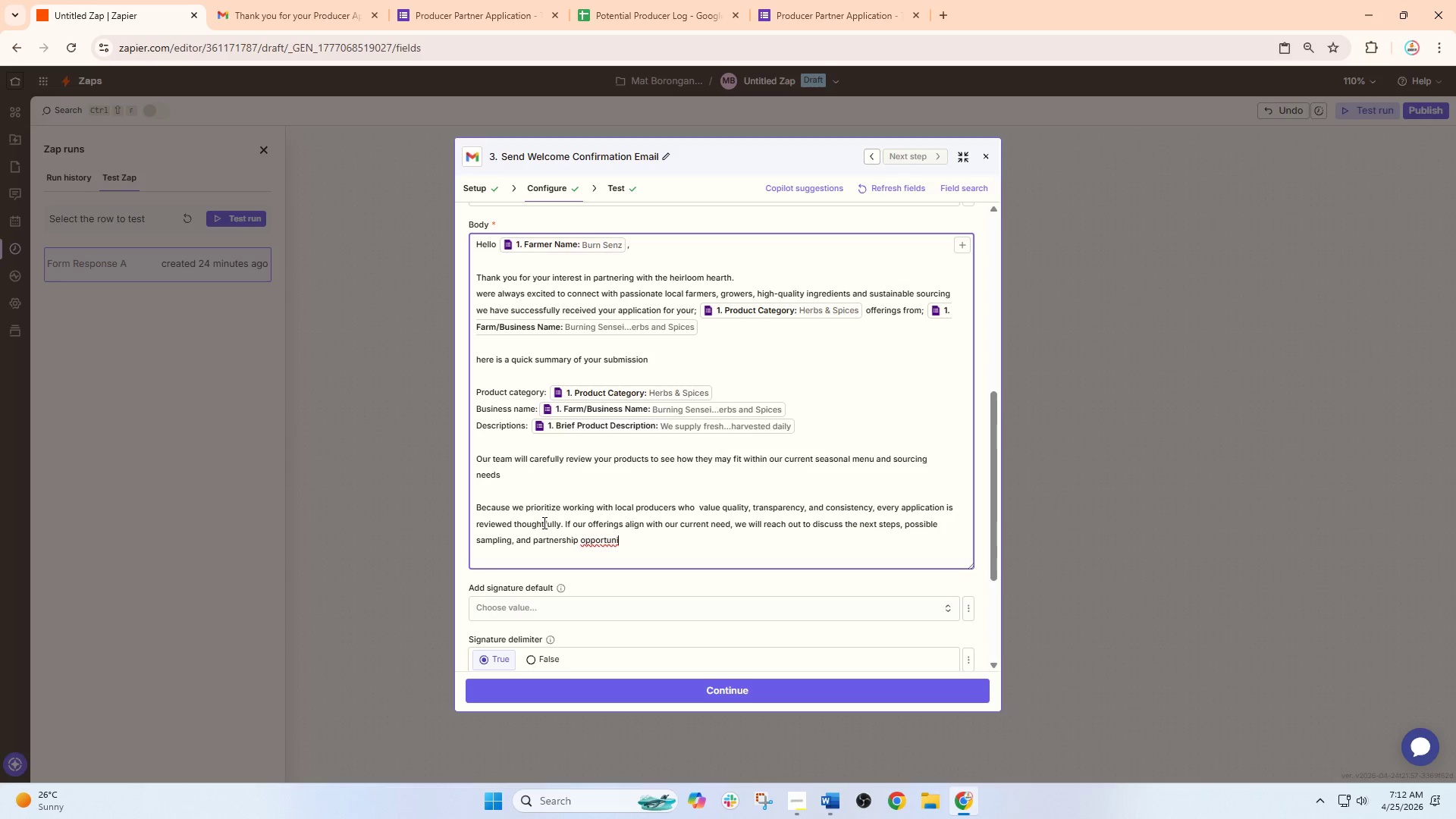 
wait(7.14)
 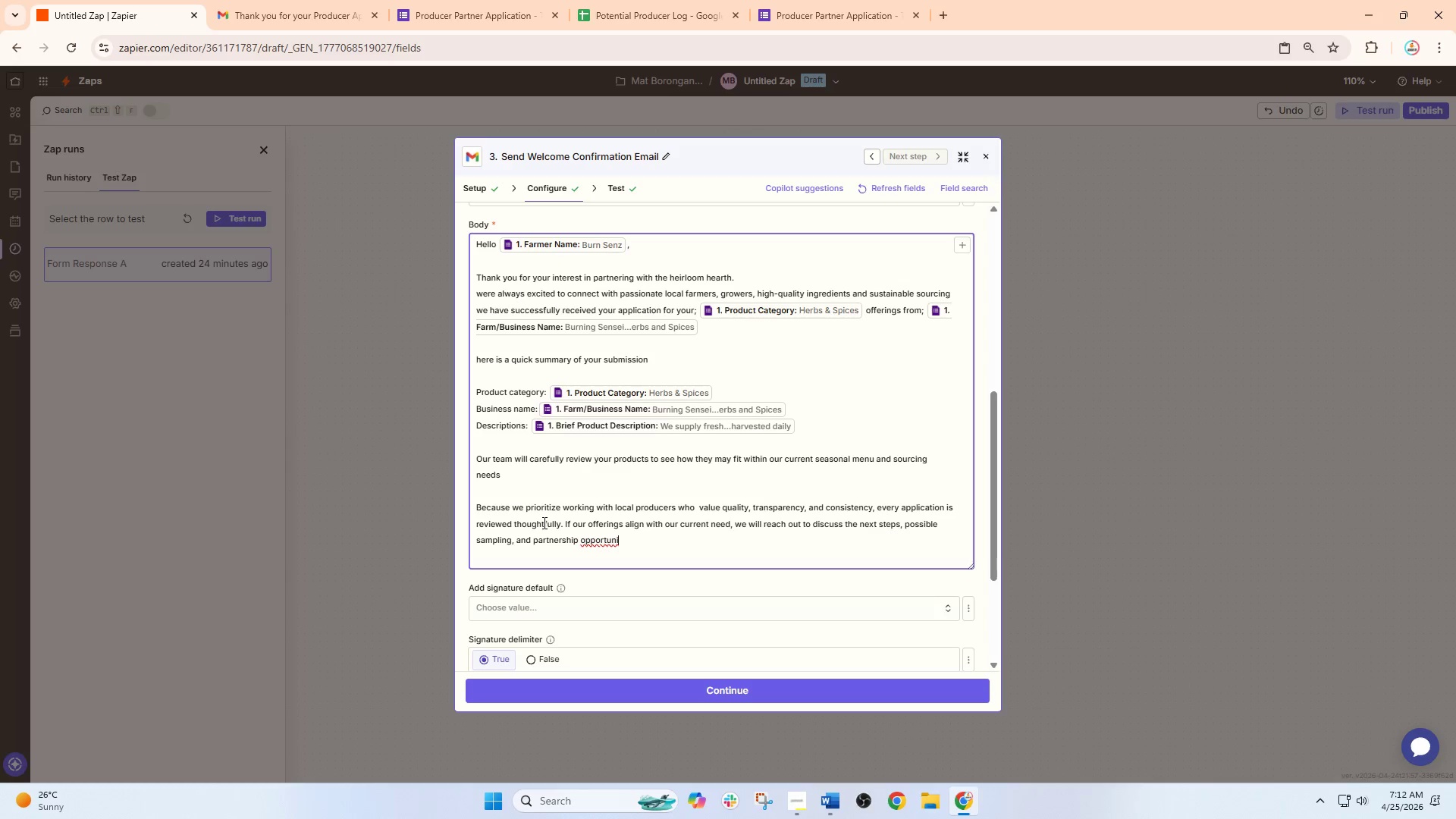 
type(ties)
 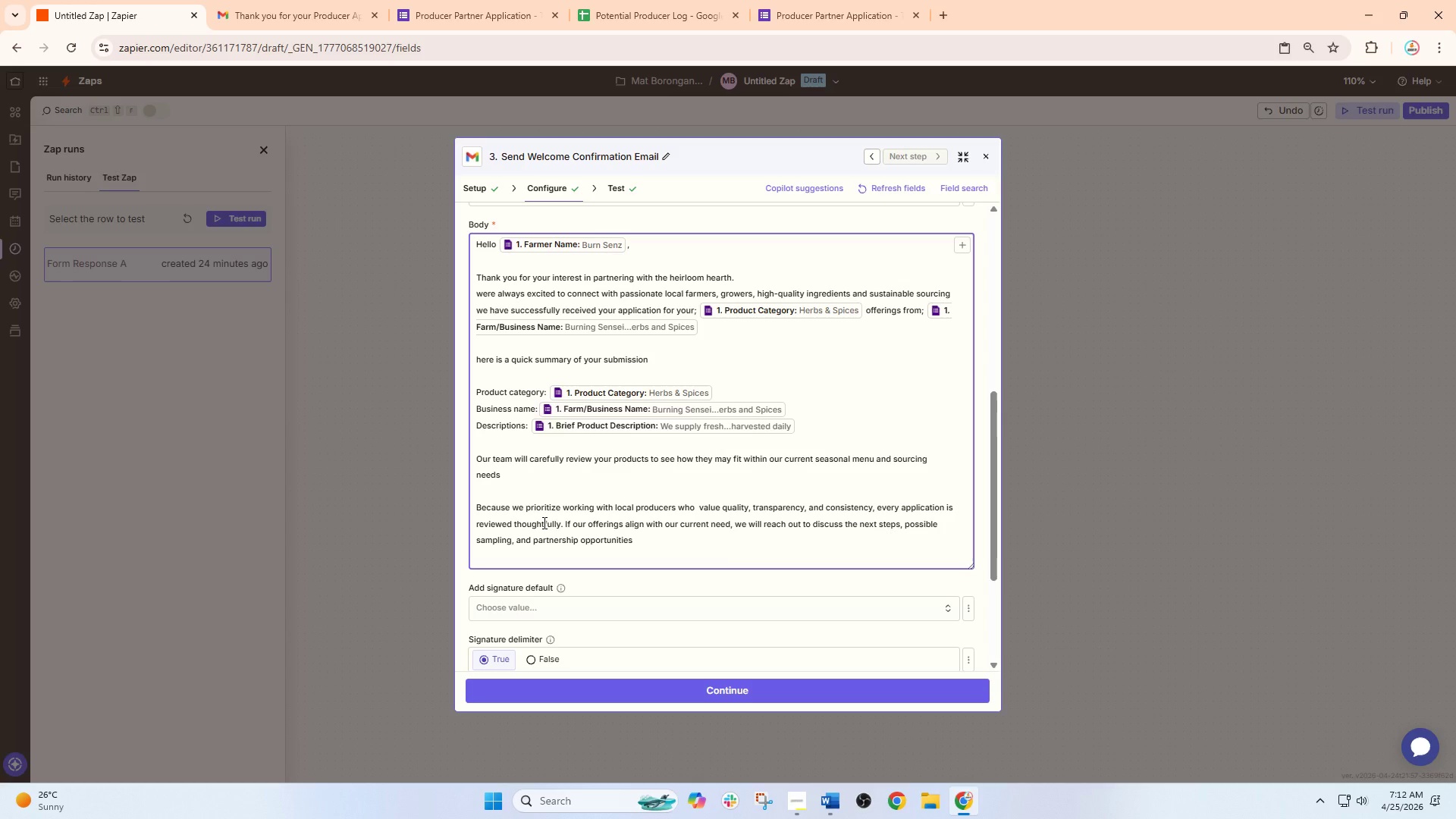 
key(Period)
 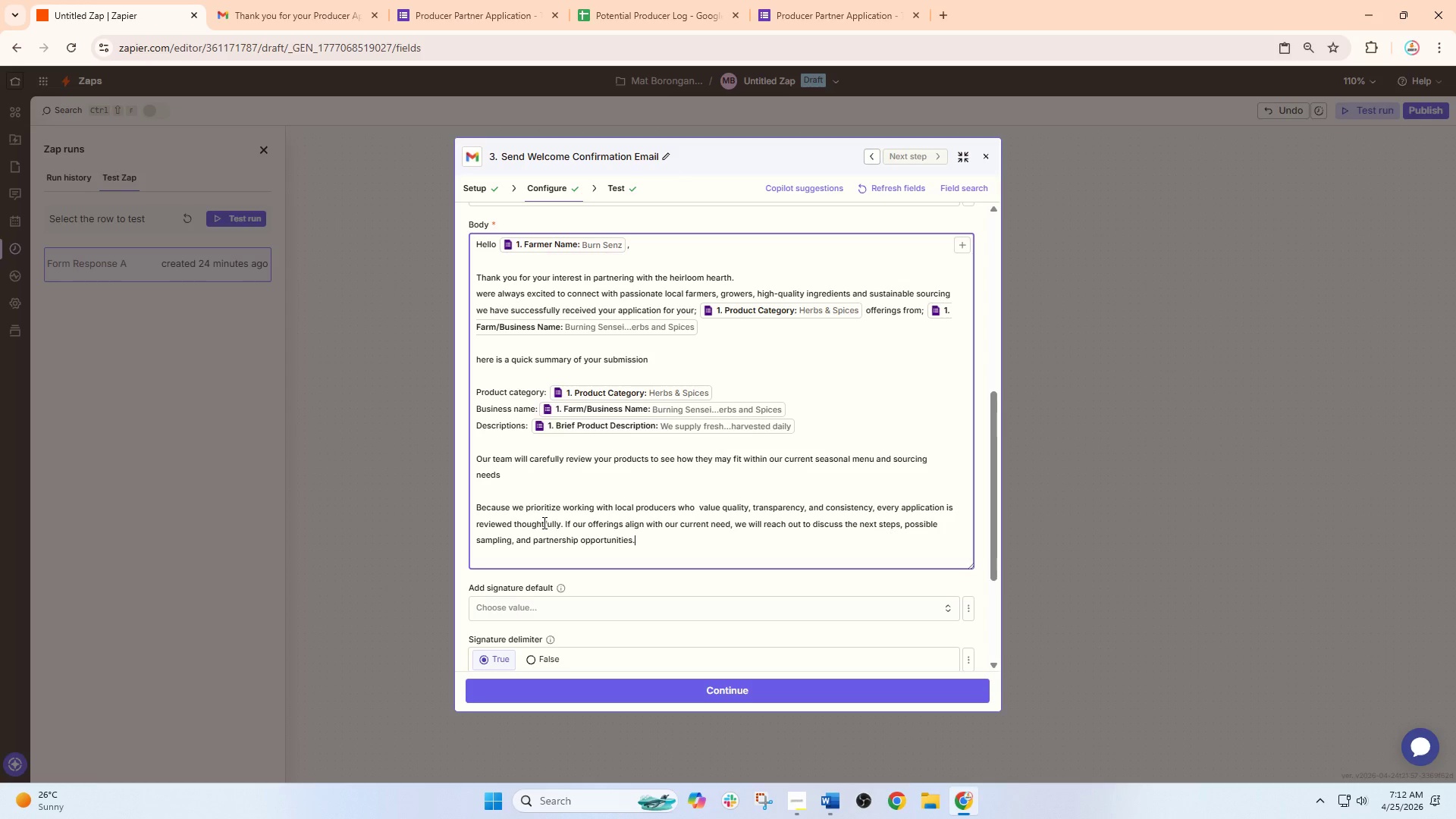 
key(Enter)
 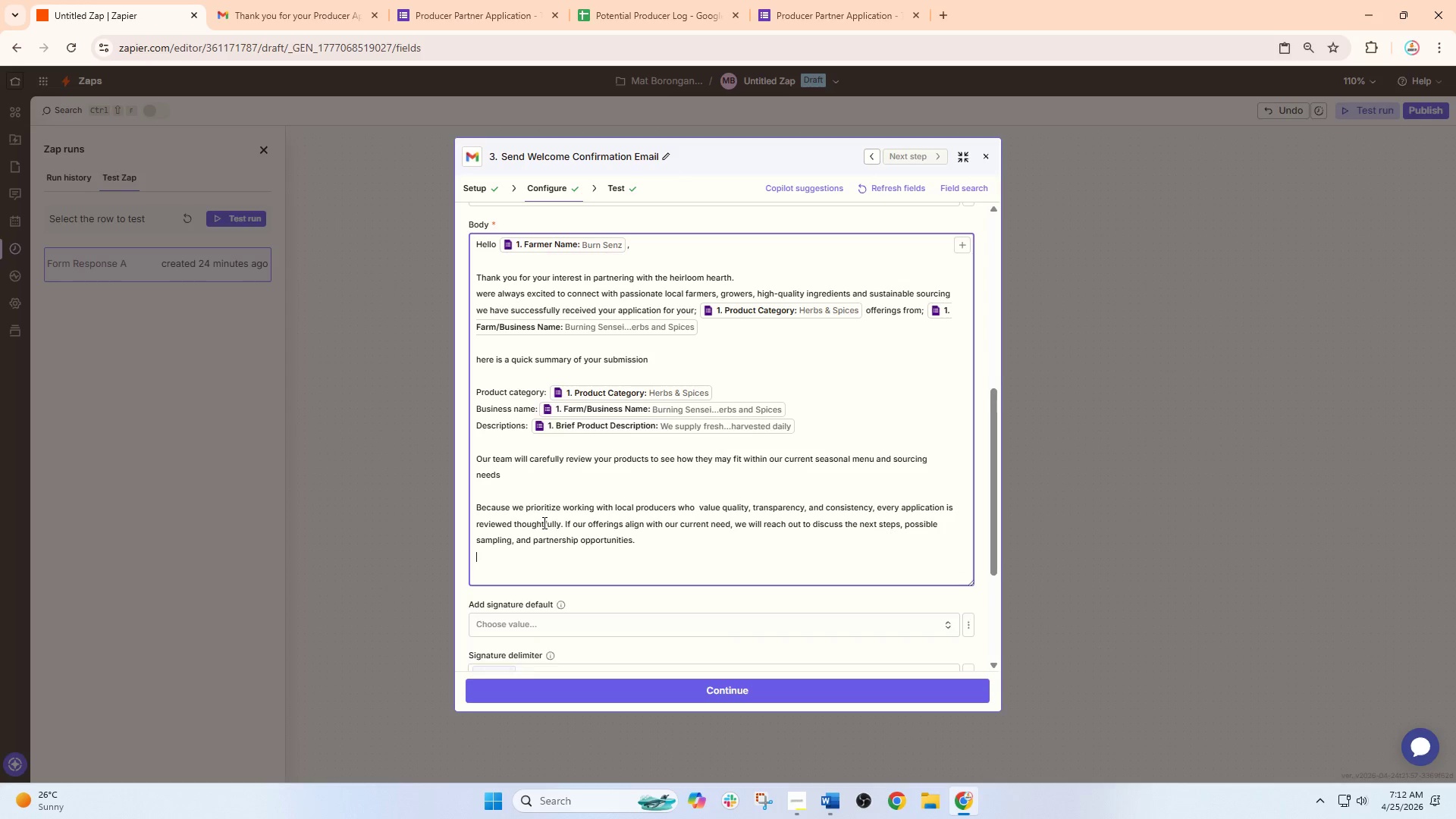 
key(Enter)
 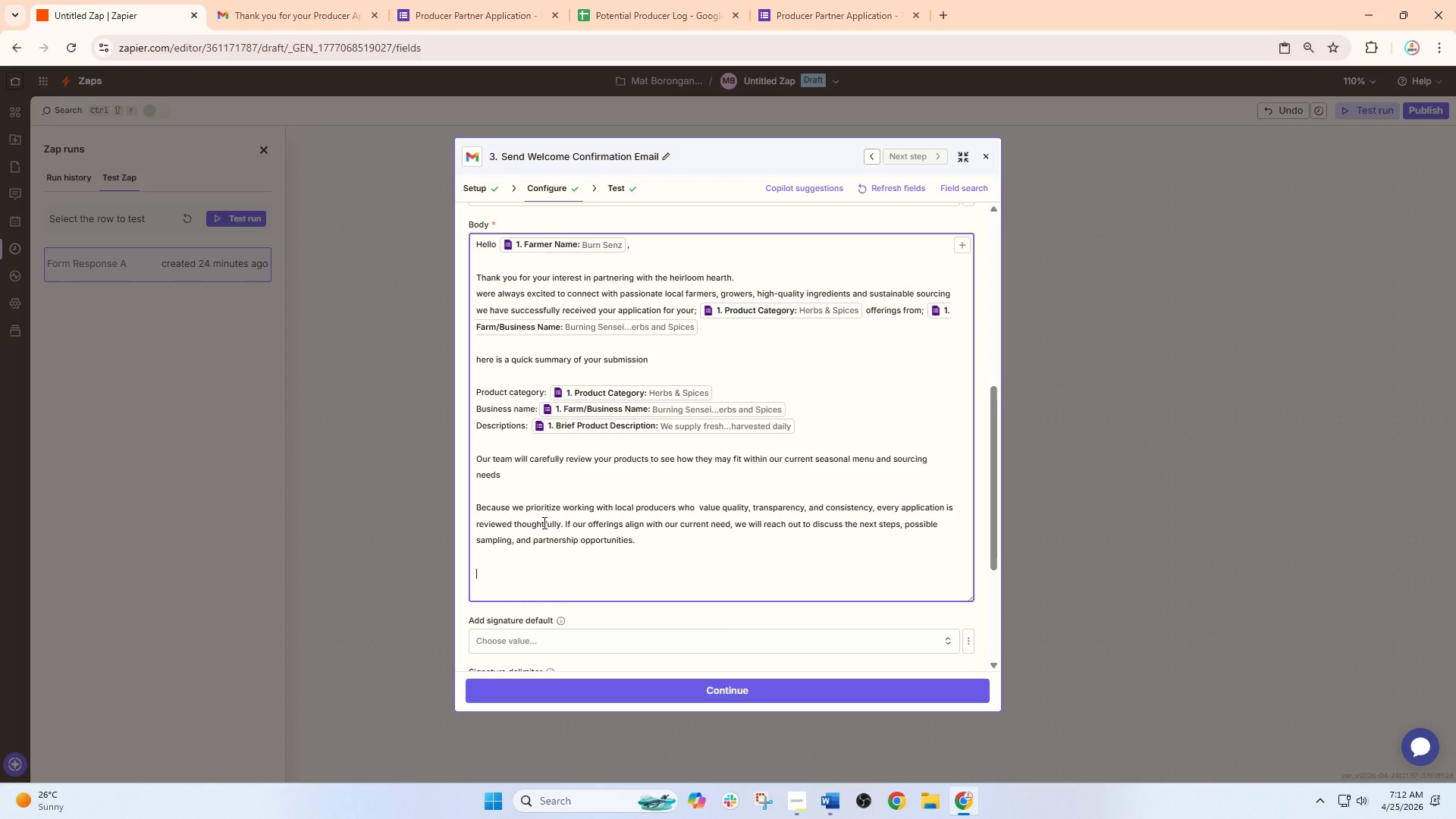 
type(We truly)
 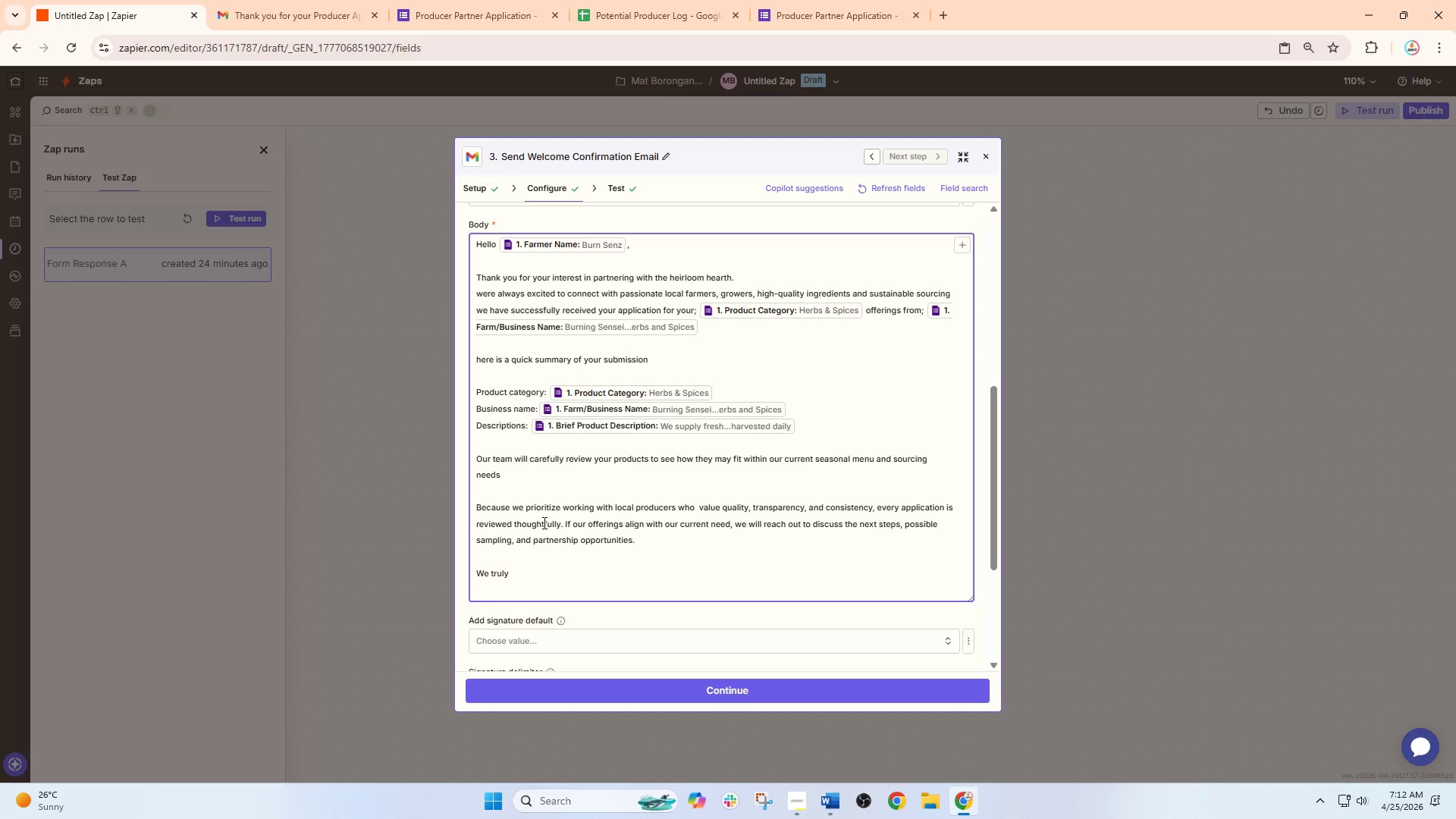 
hold_key(key=Space, duration=0.34)
 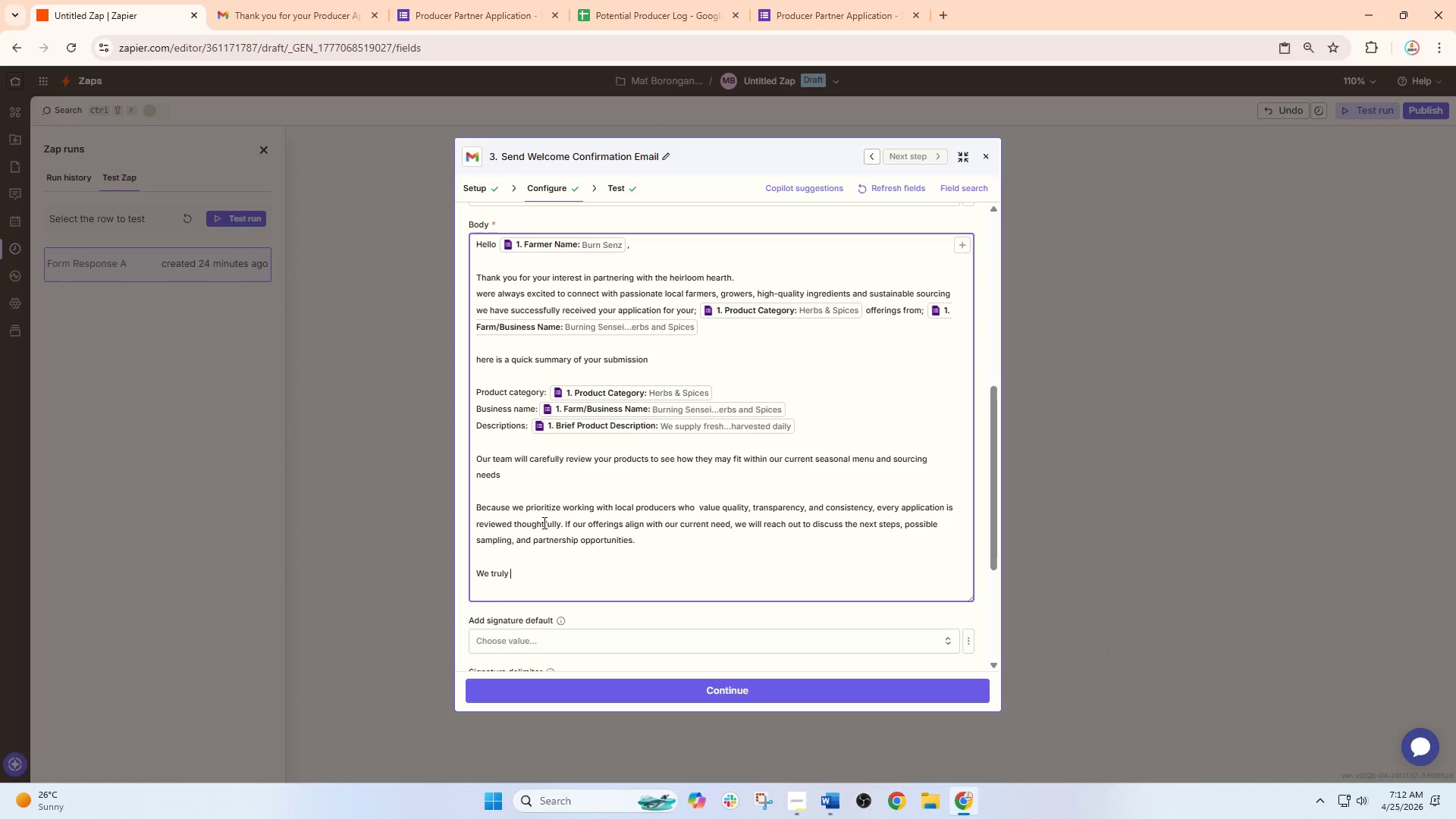 
type(appre)
 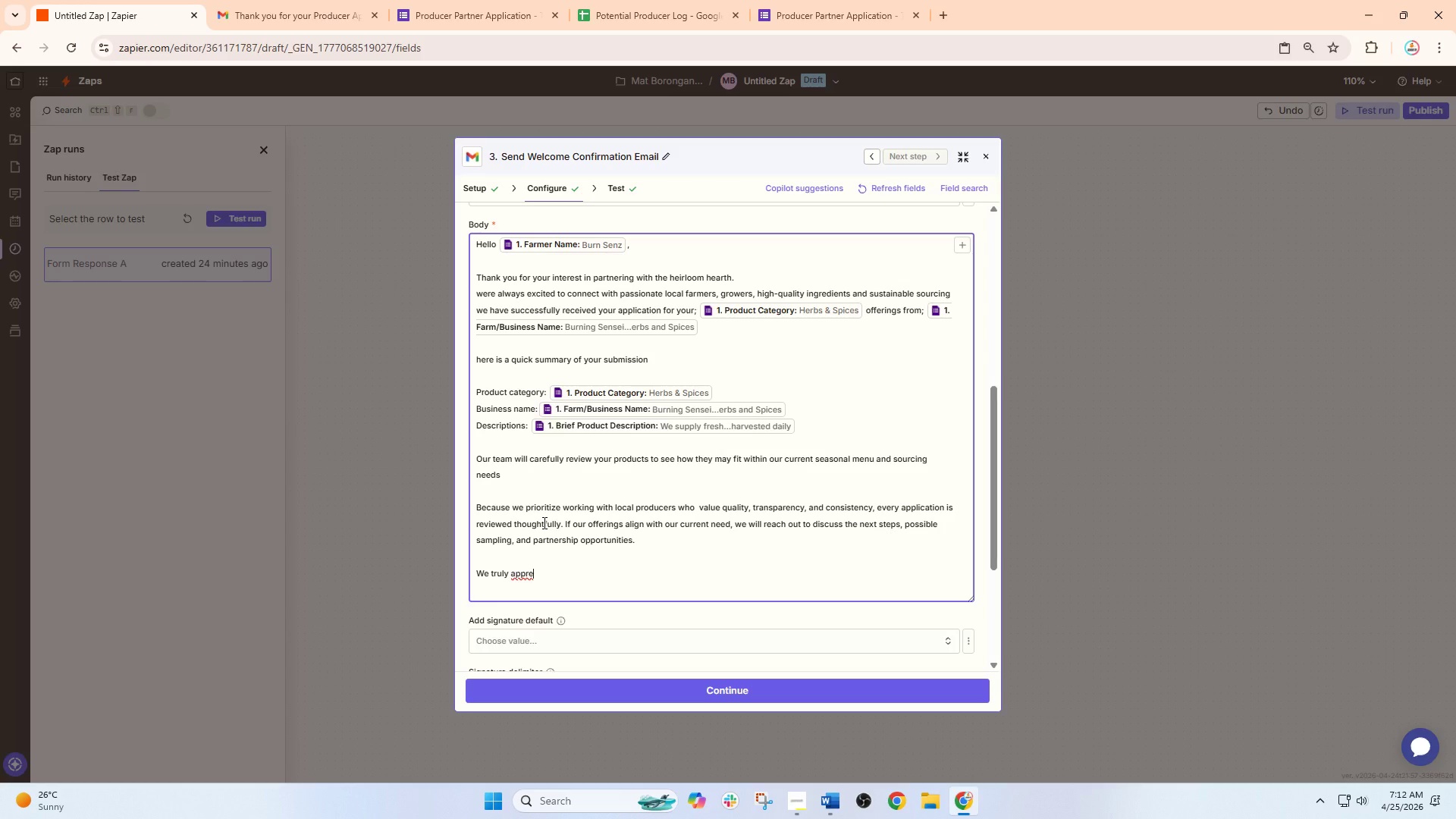 
type(cu)
key(Backspace)
type(iate the timer)
key(Backspace)
 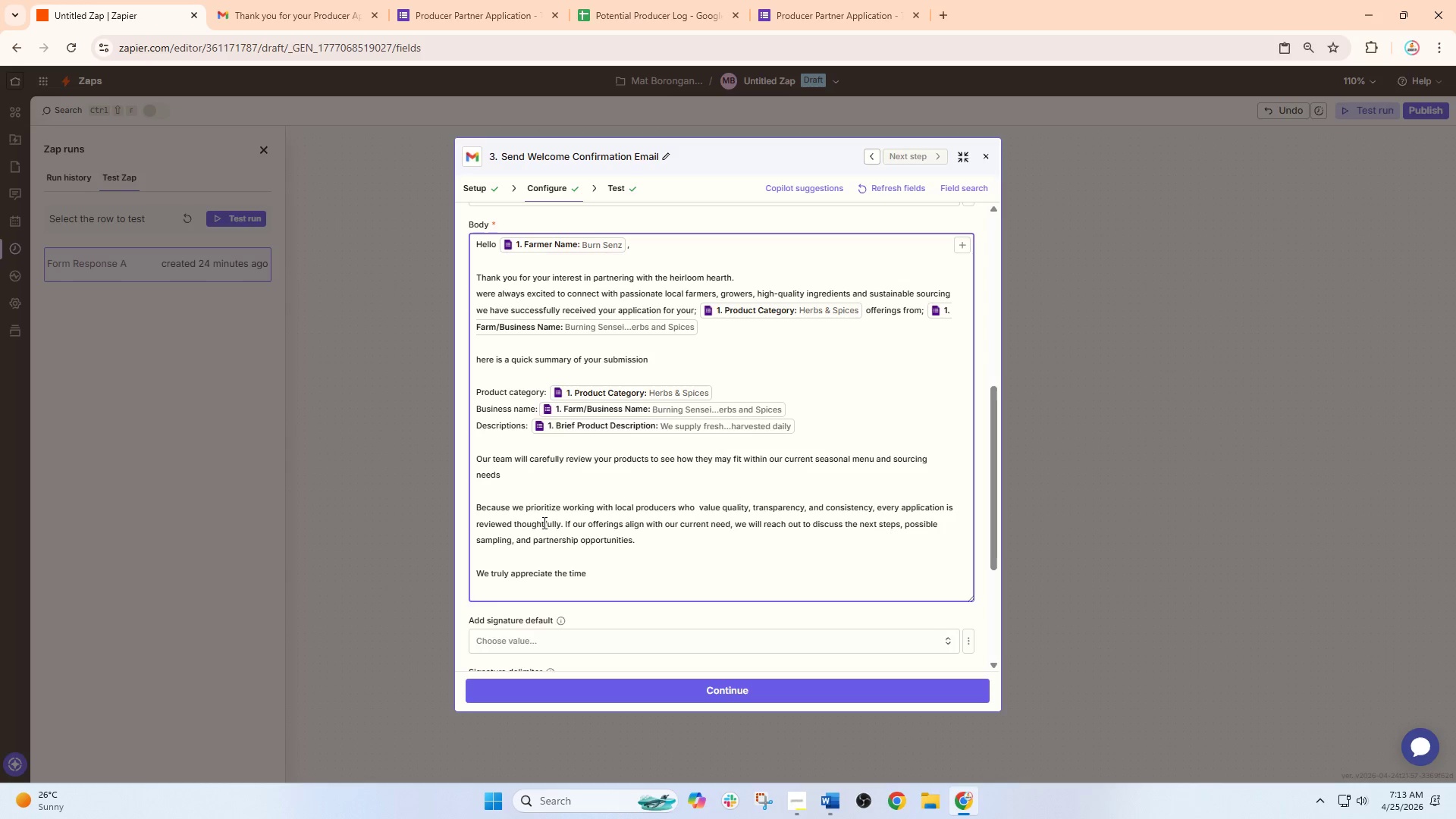 
hold_key(key=Space, duration=0.39)
 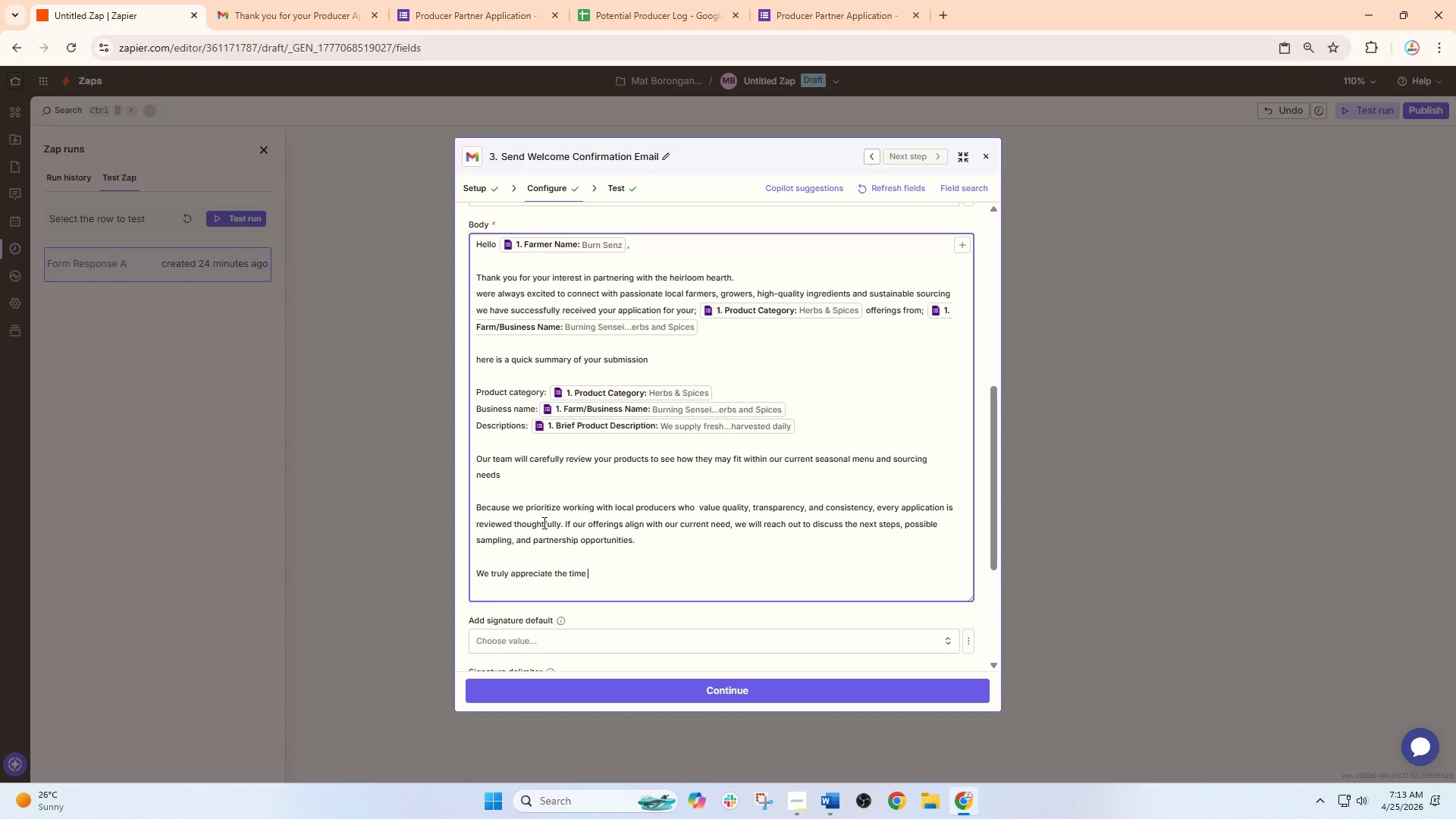 
wait(10.16)
 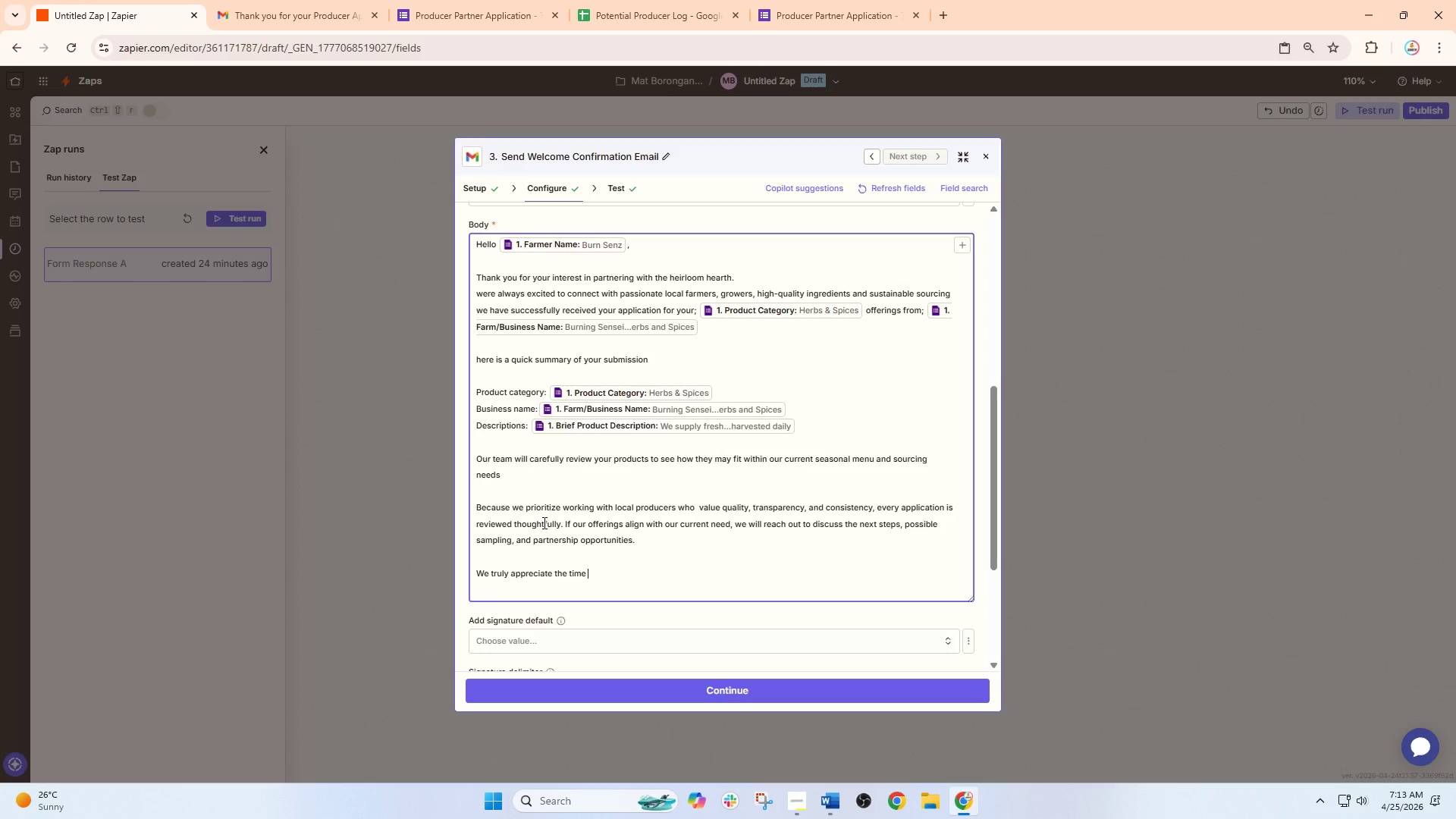 
type(you too)
 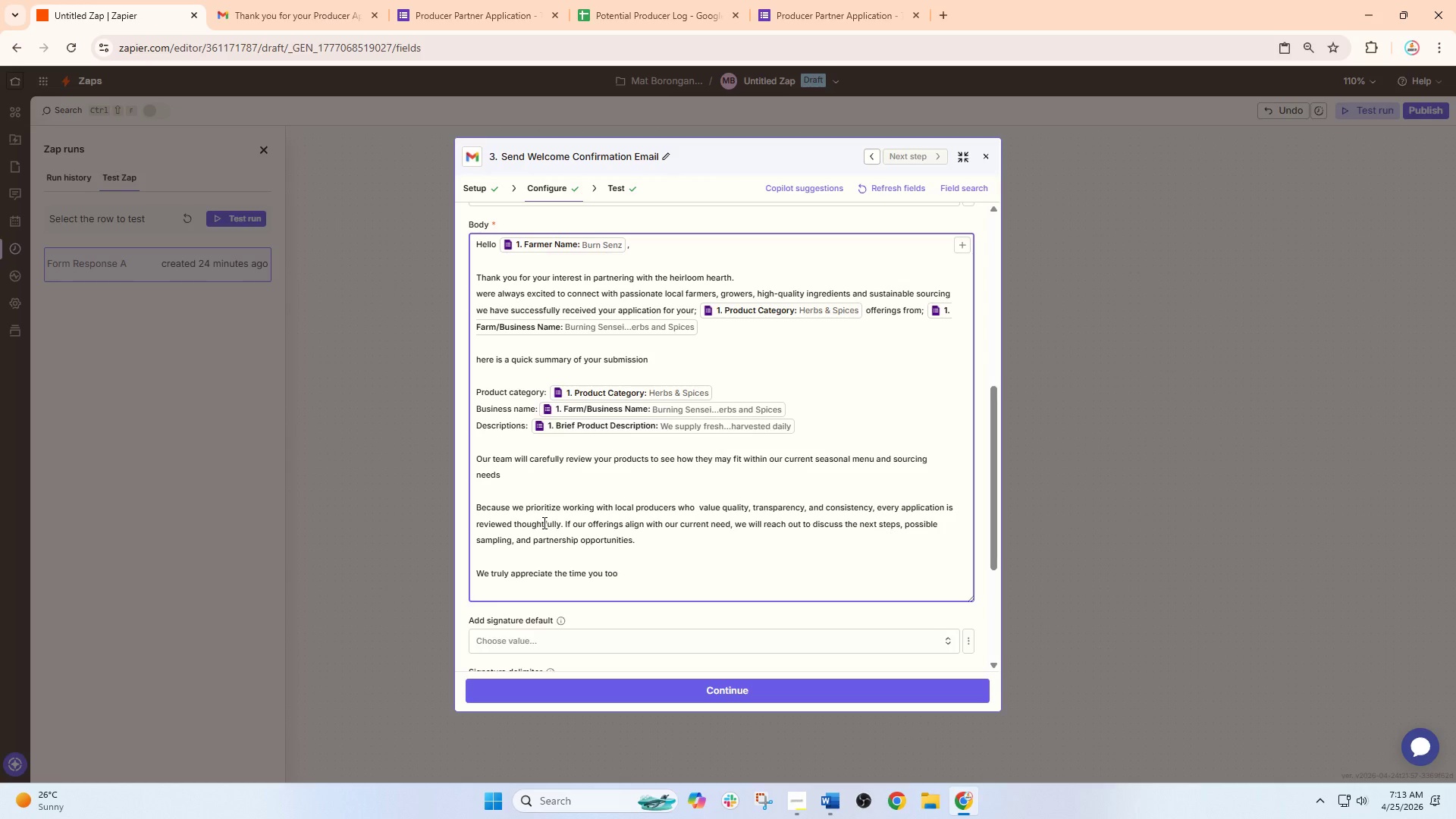 
hold_key(key=K, duration=0.41)
 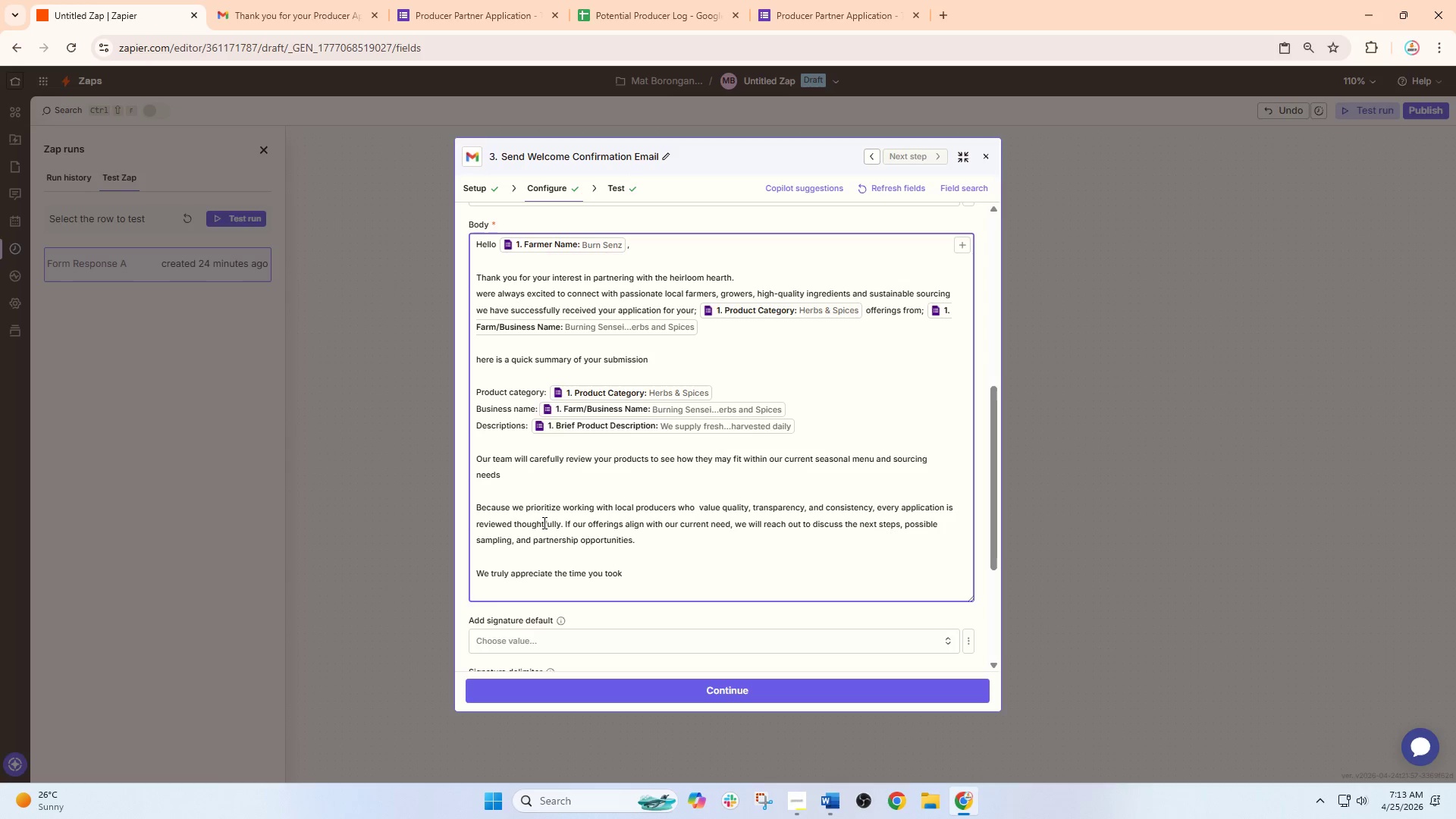 
key(Space)
 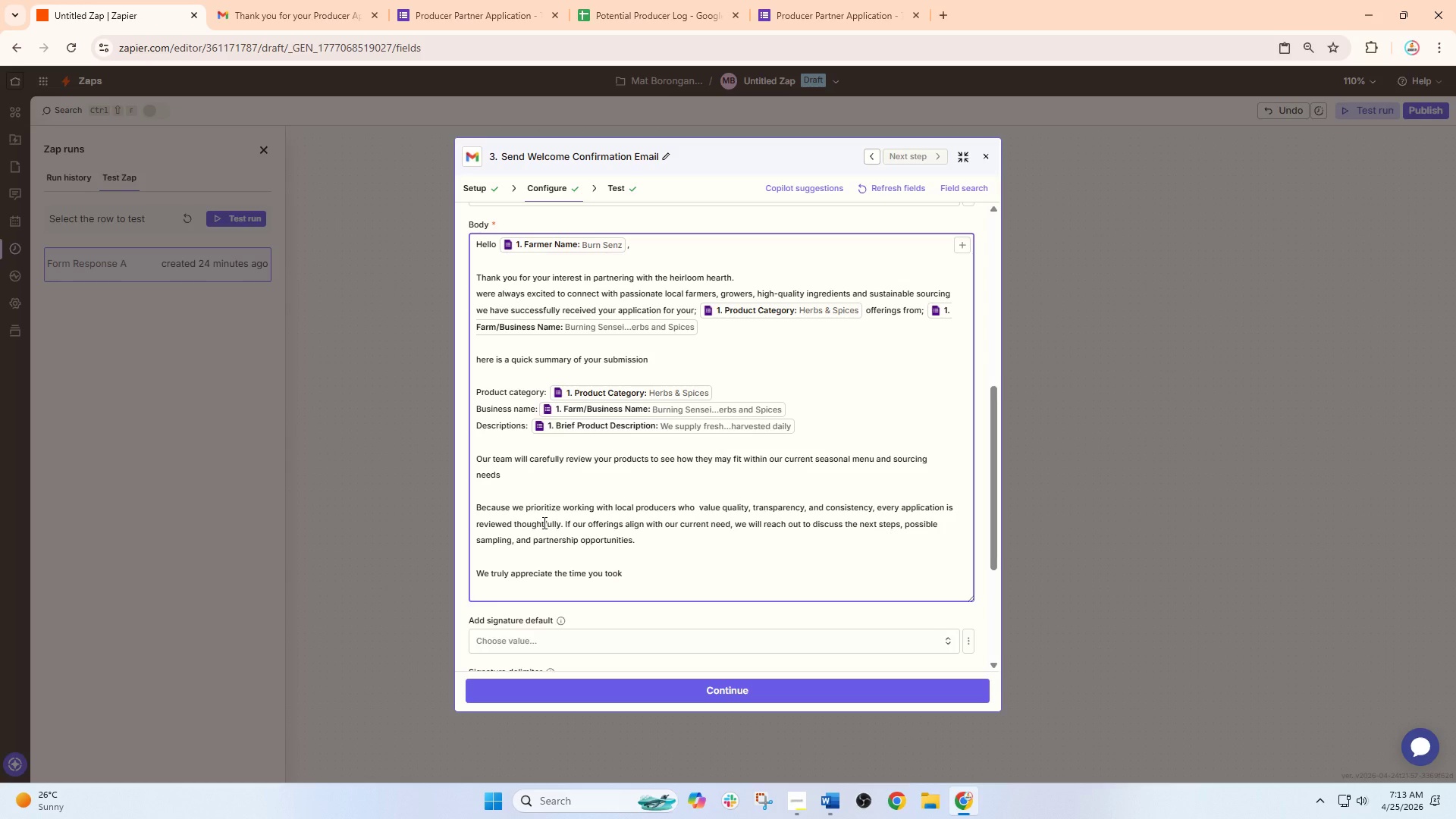 
wait(6.74)
 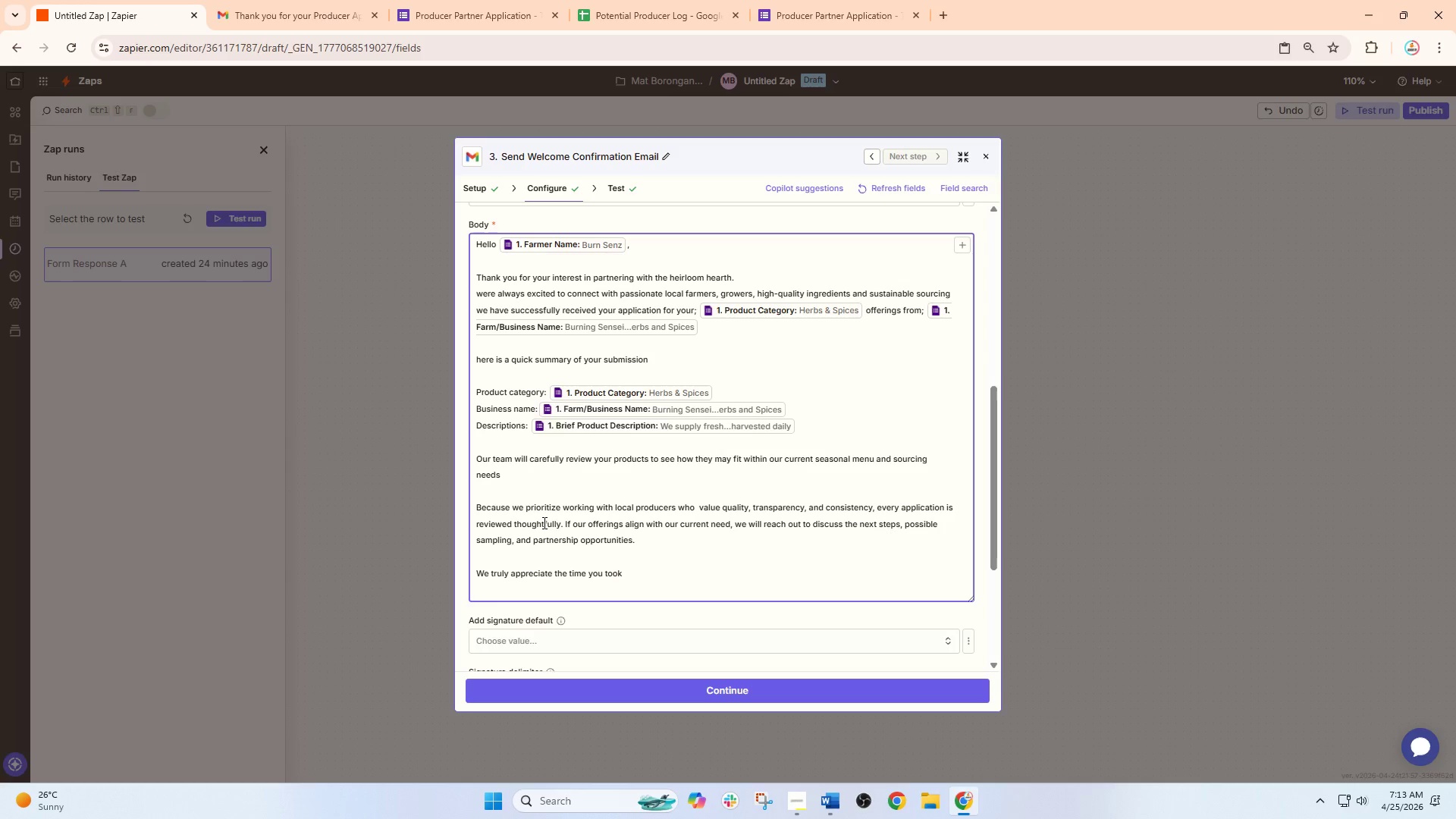 
type(forward )
 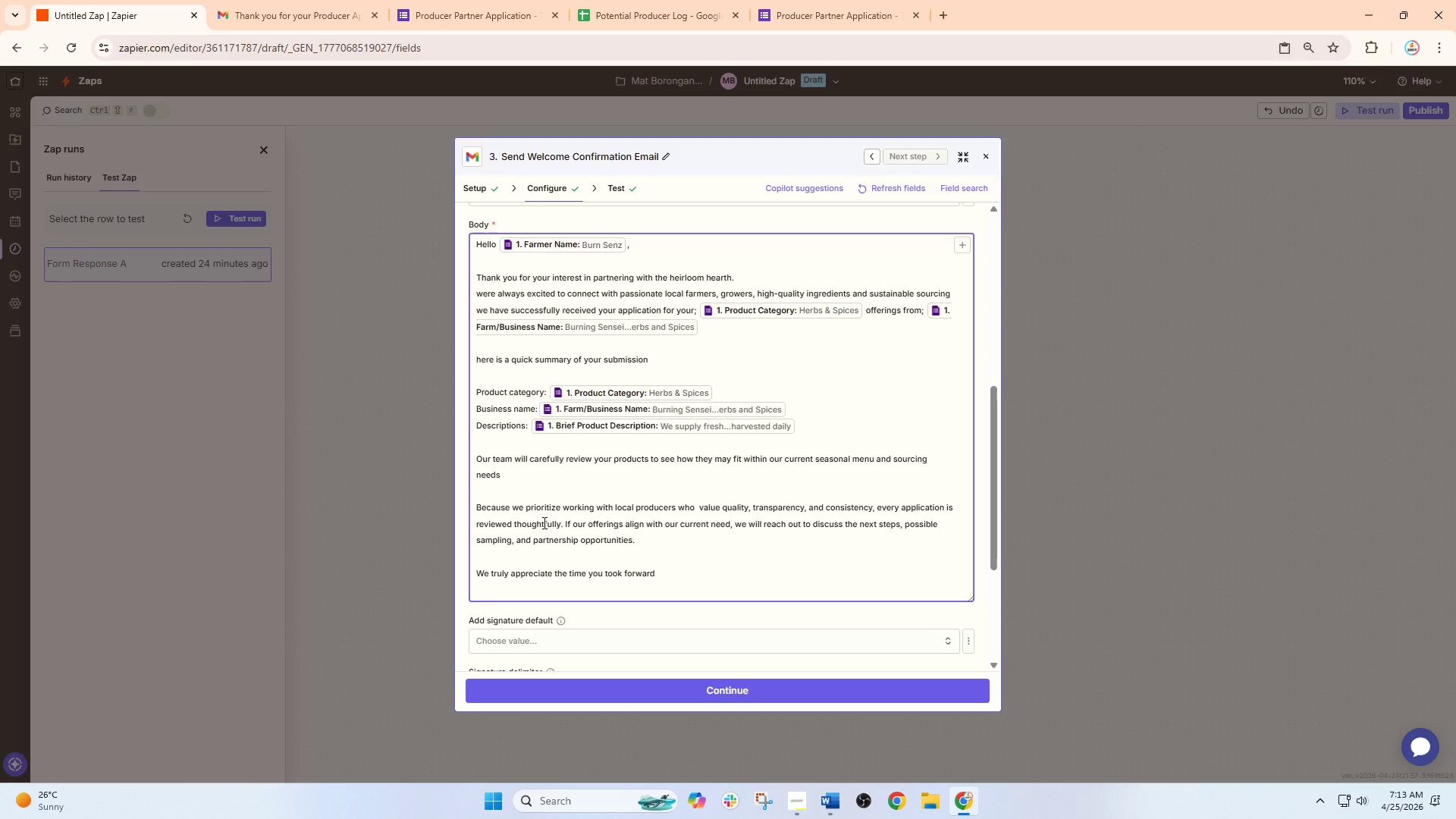 
wait(5.31)
 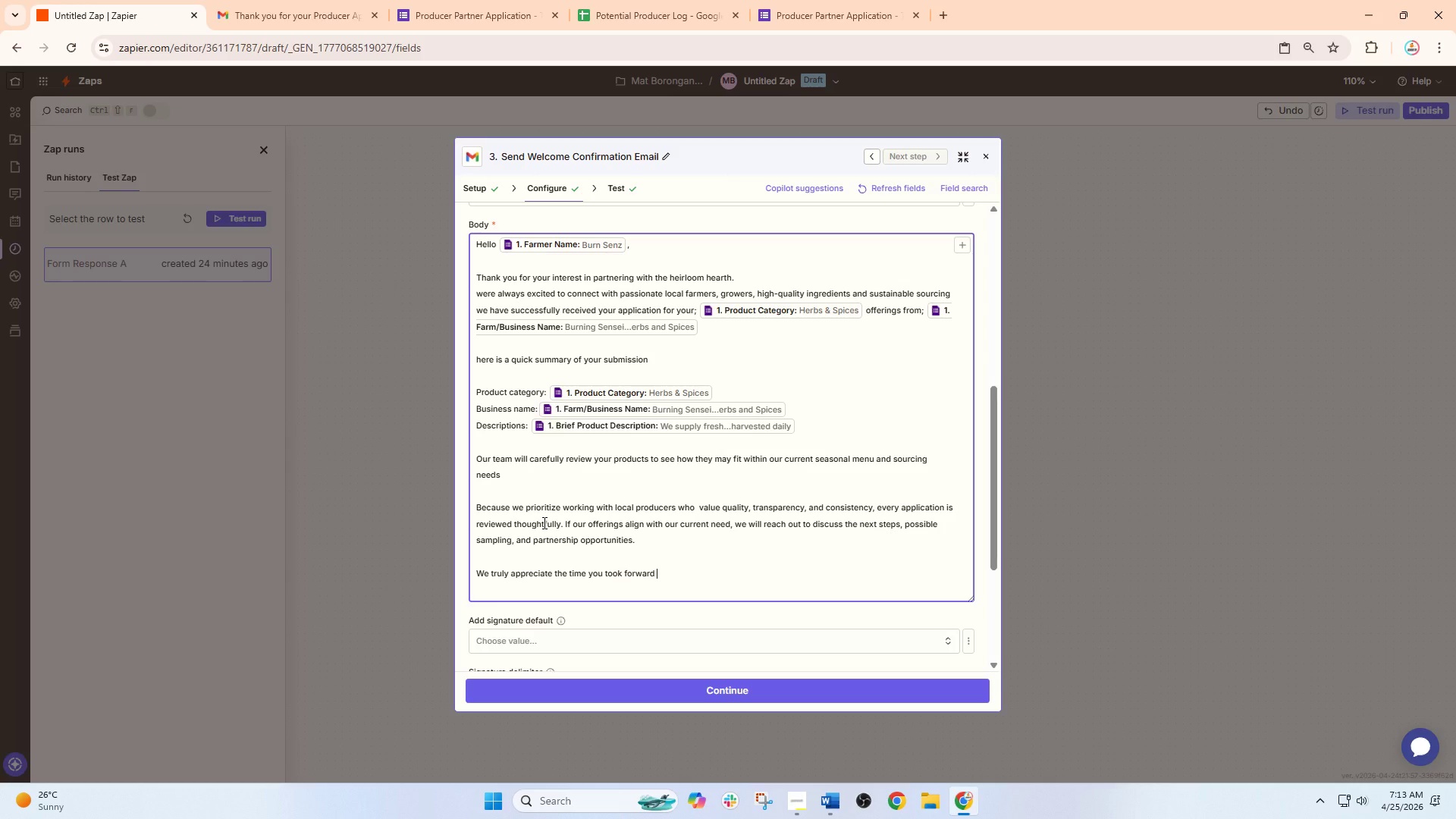 
type(to learning)
 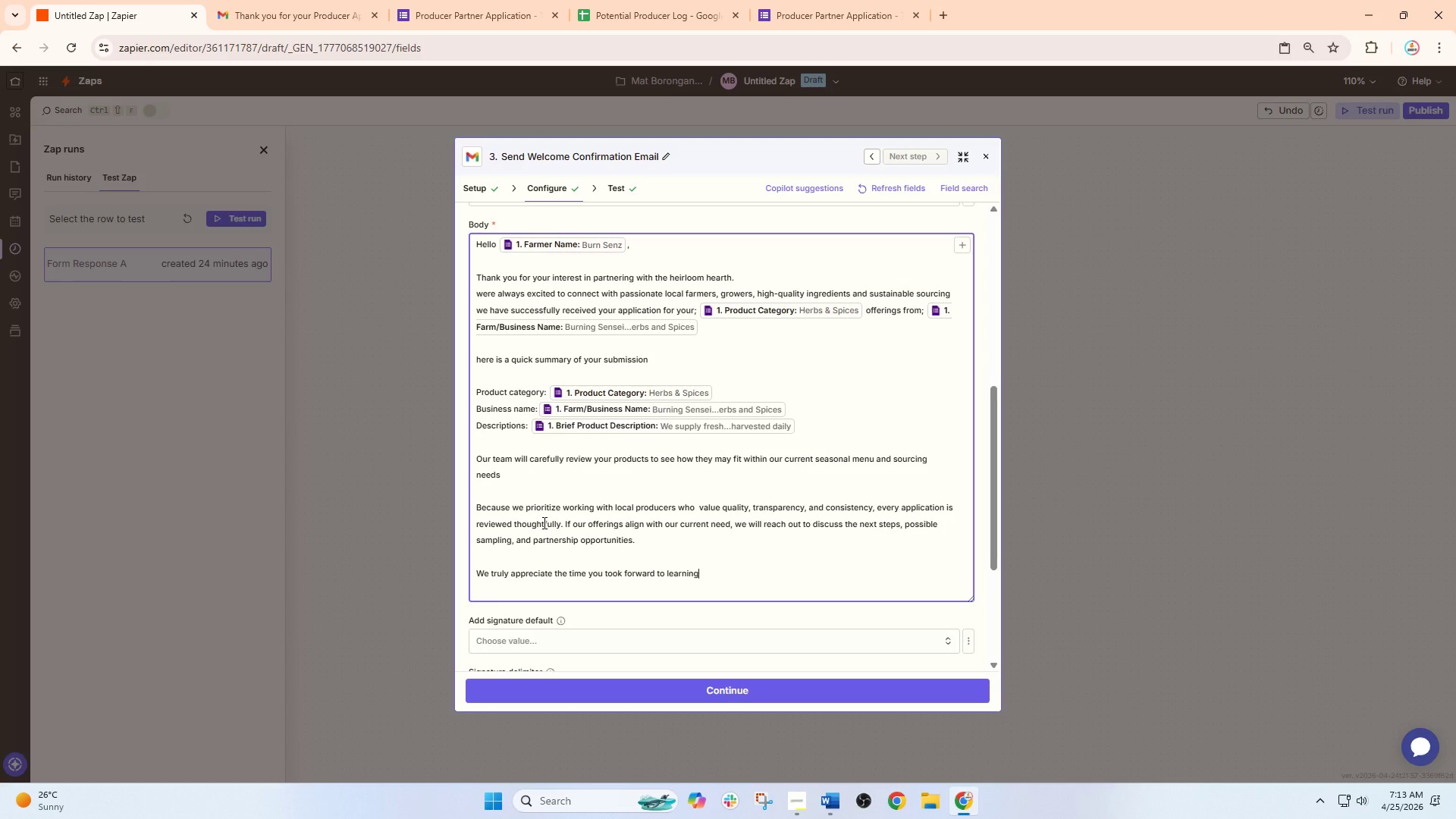 
type( more abut)
key(Backspace)
key(Backspace)
type(out )
 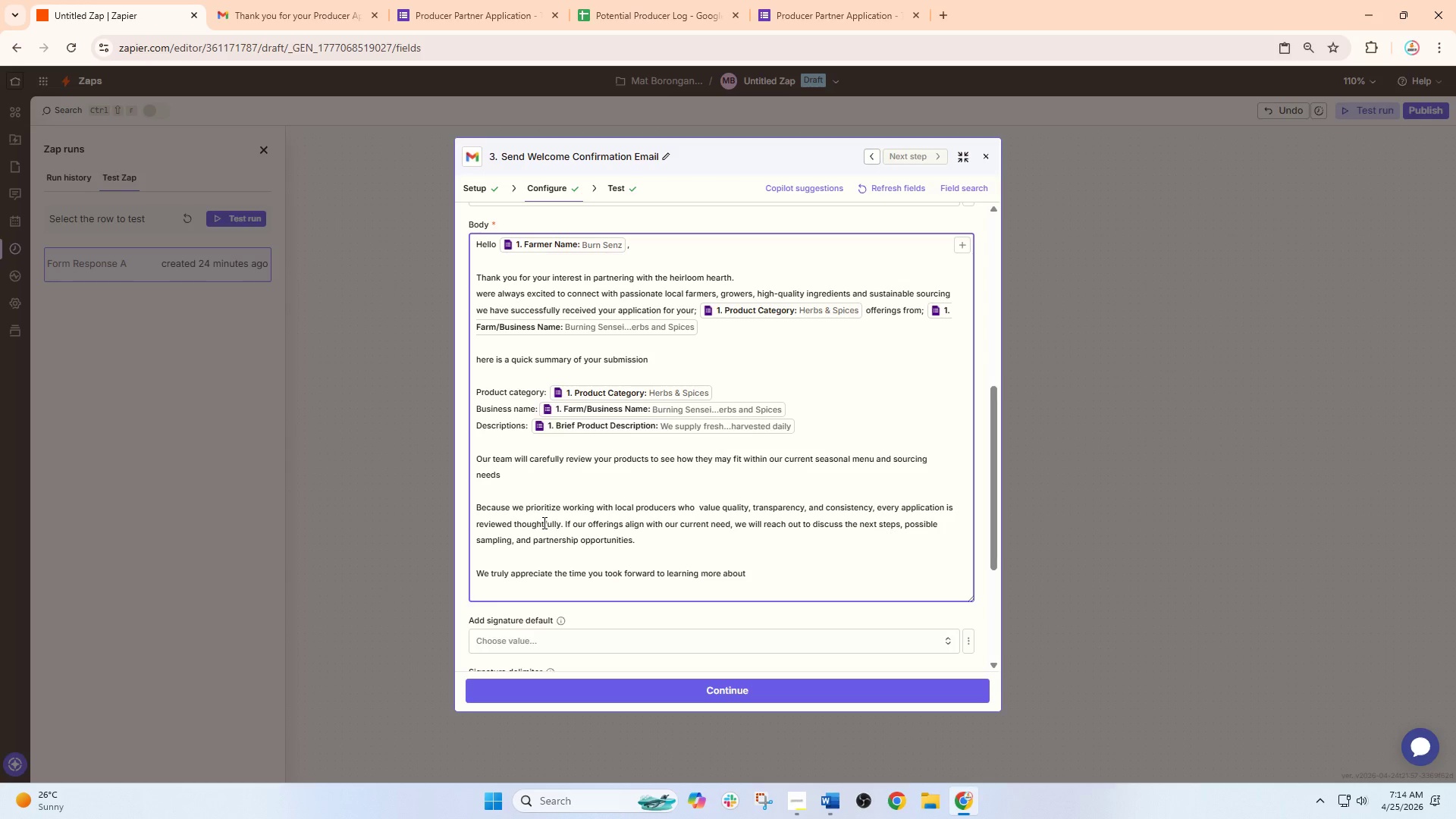 
type(what you offer)
 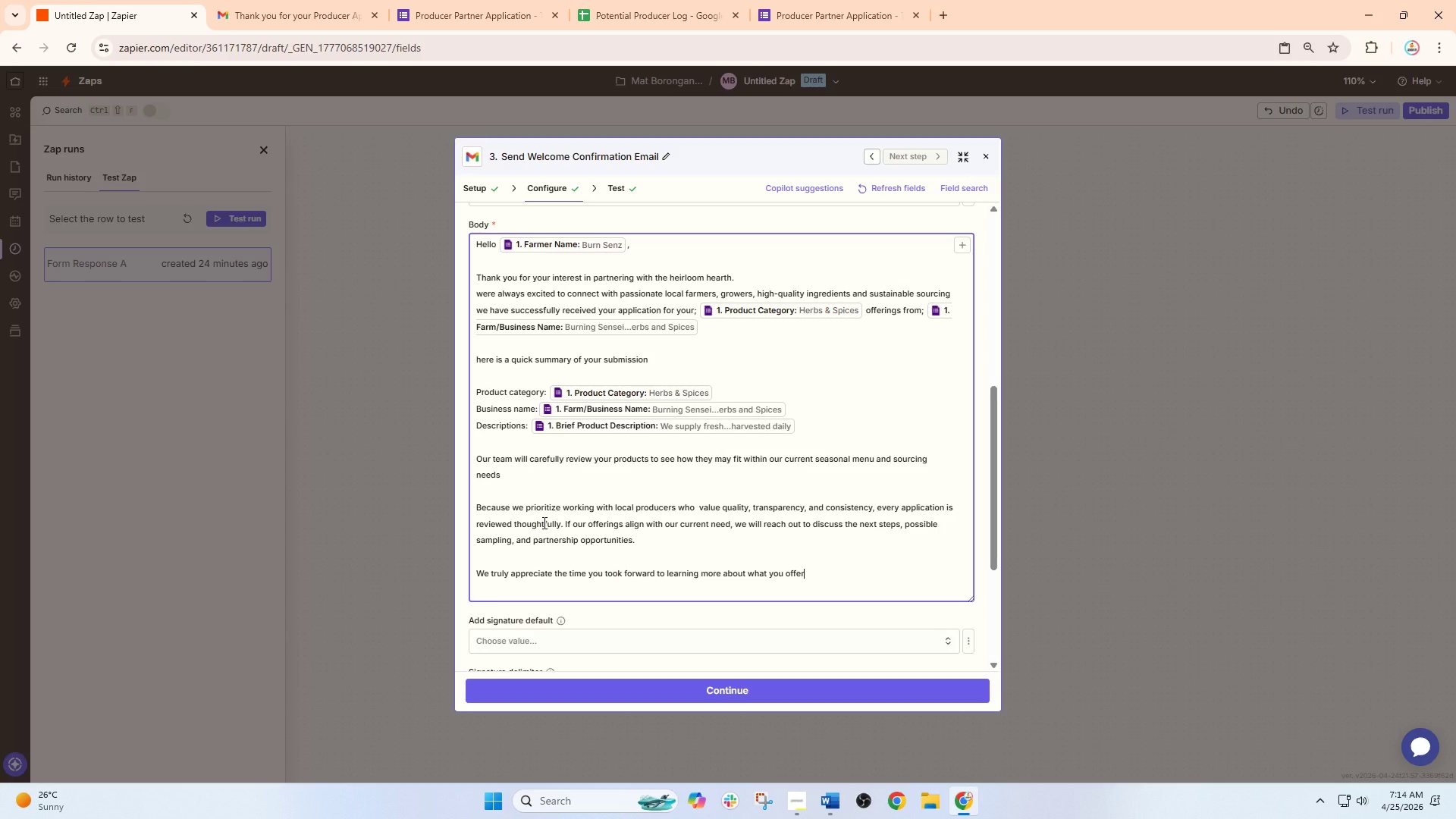 
key(Period)
 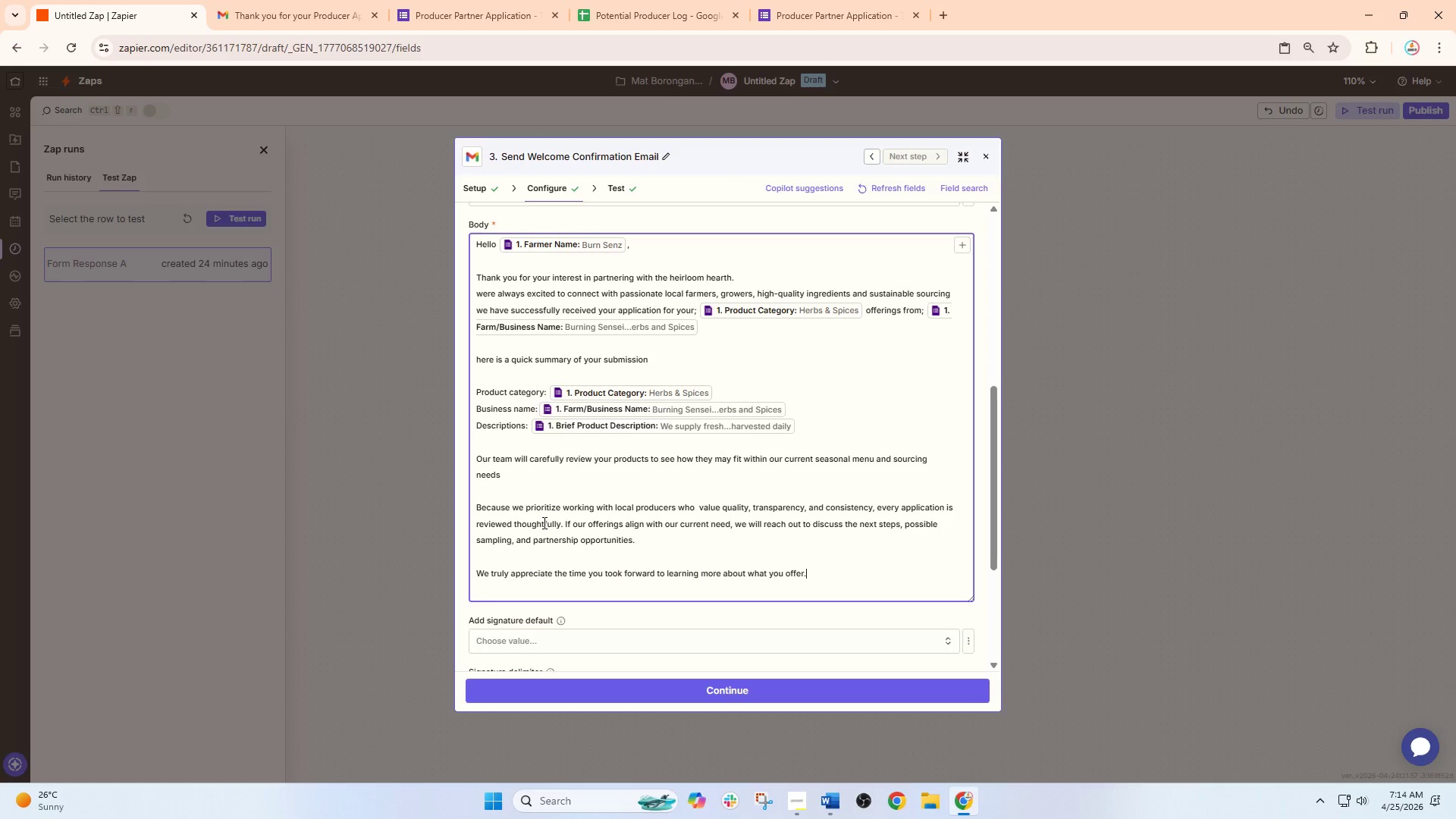 
key(Enter)
 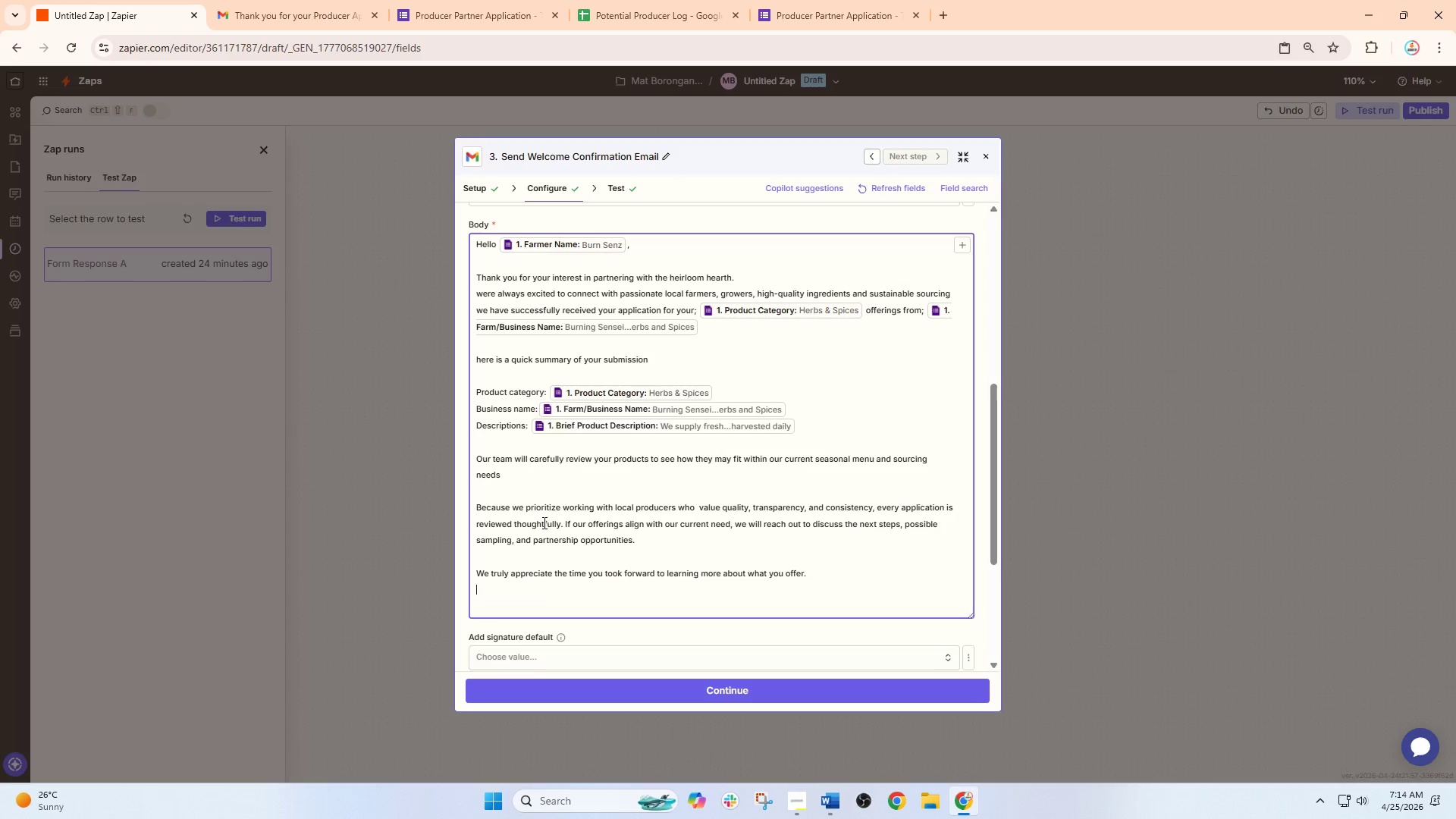 
key(Enter)
 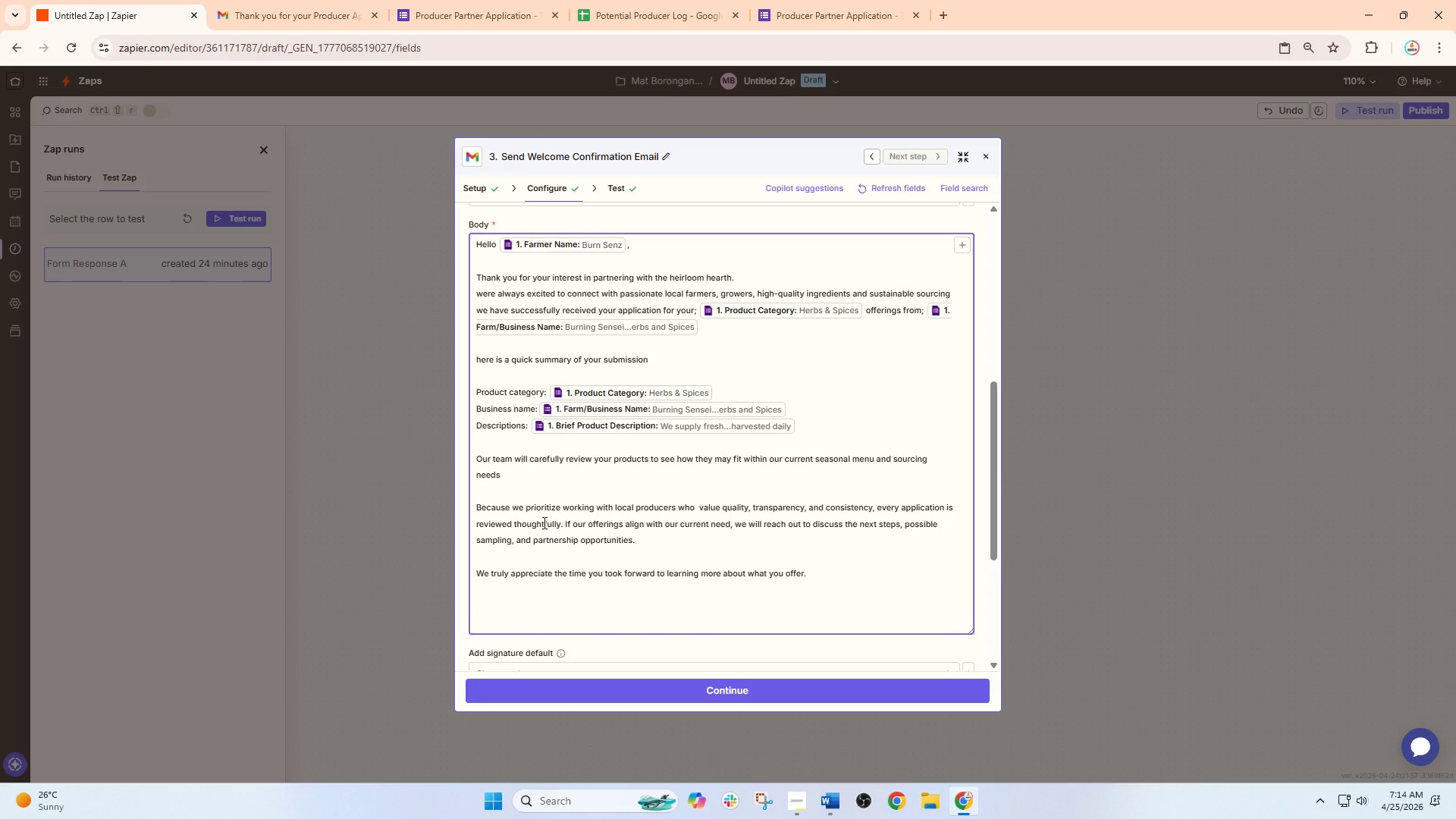 
type(thank you for your suppurt)
key(Backspace)
key(Backspace)
key(Backspace)
type(ort )
 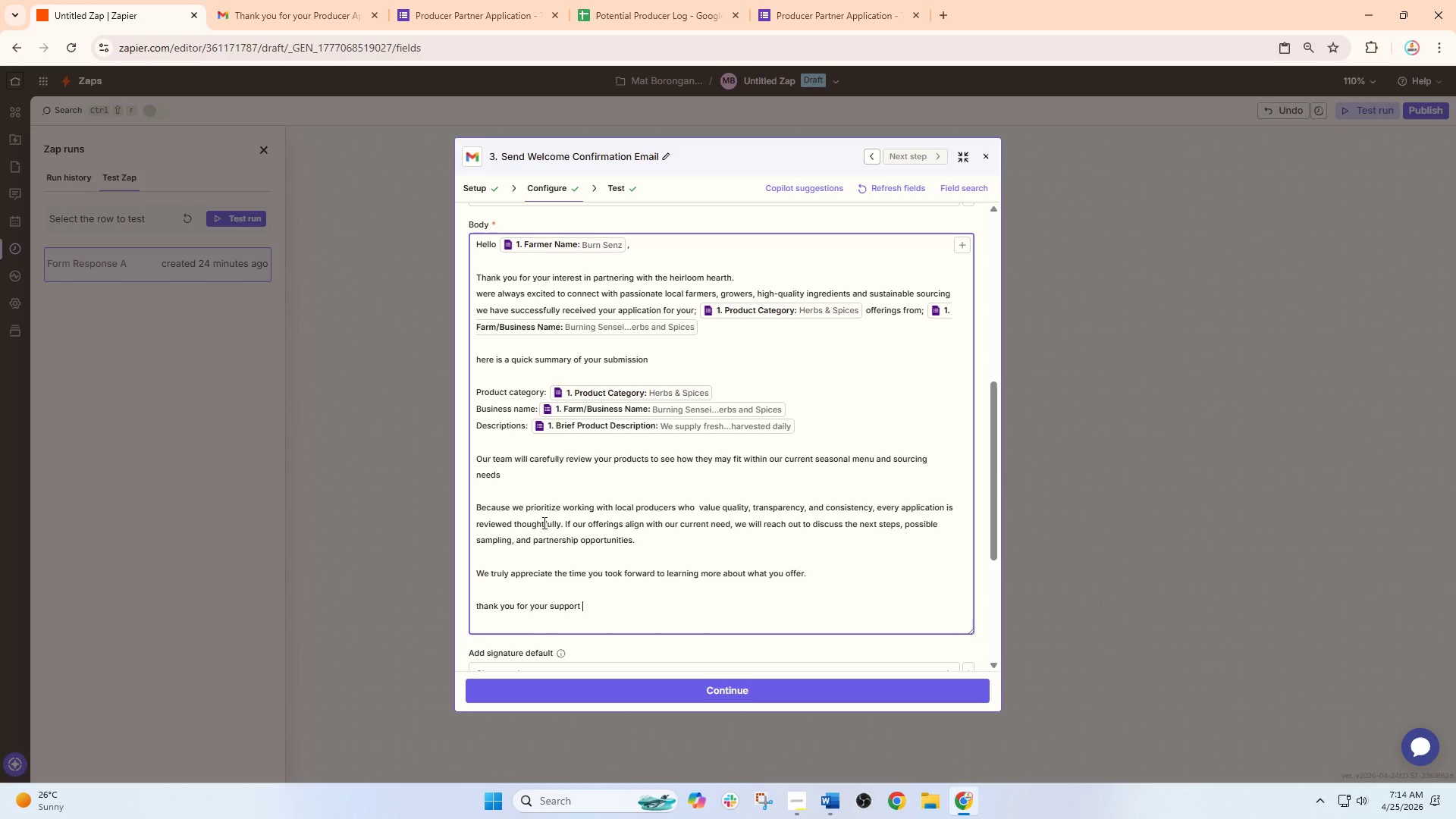 
key(Backspace)
type(in)
 